 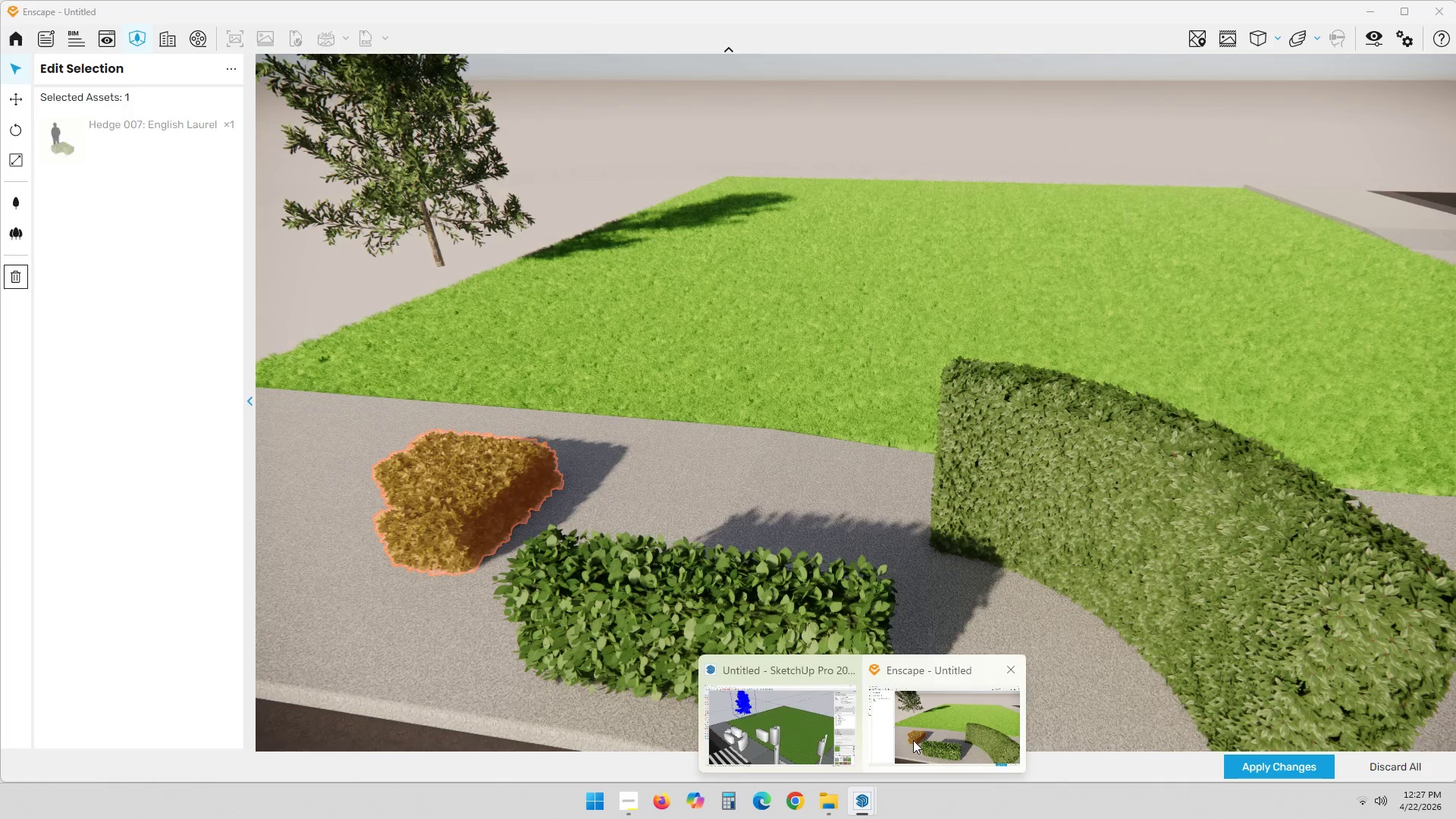 
left_click([786, 725])
 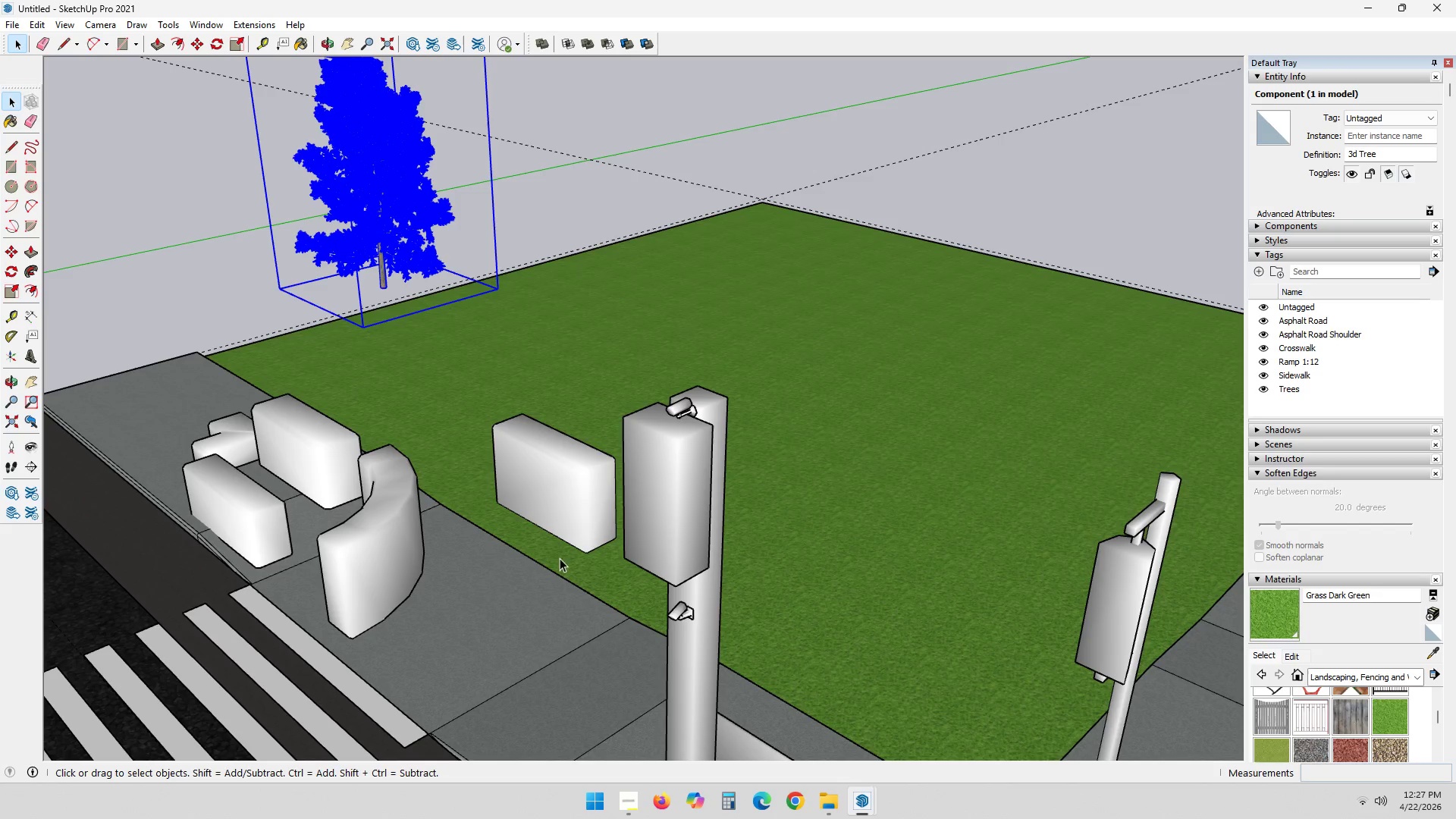 
scroll: coordinate [472, 563], scroll_direction: down, amount: 1.0
 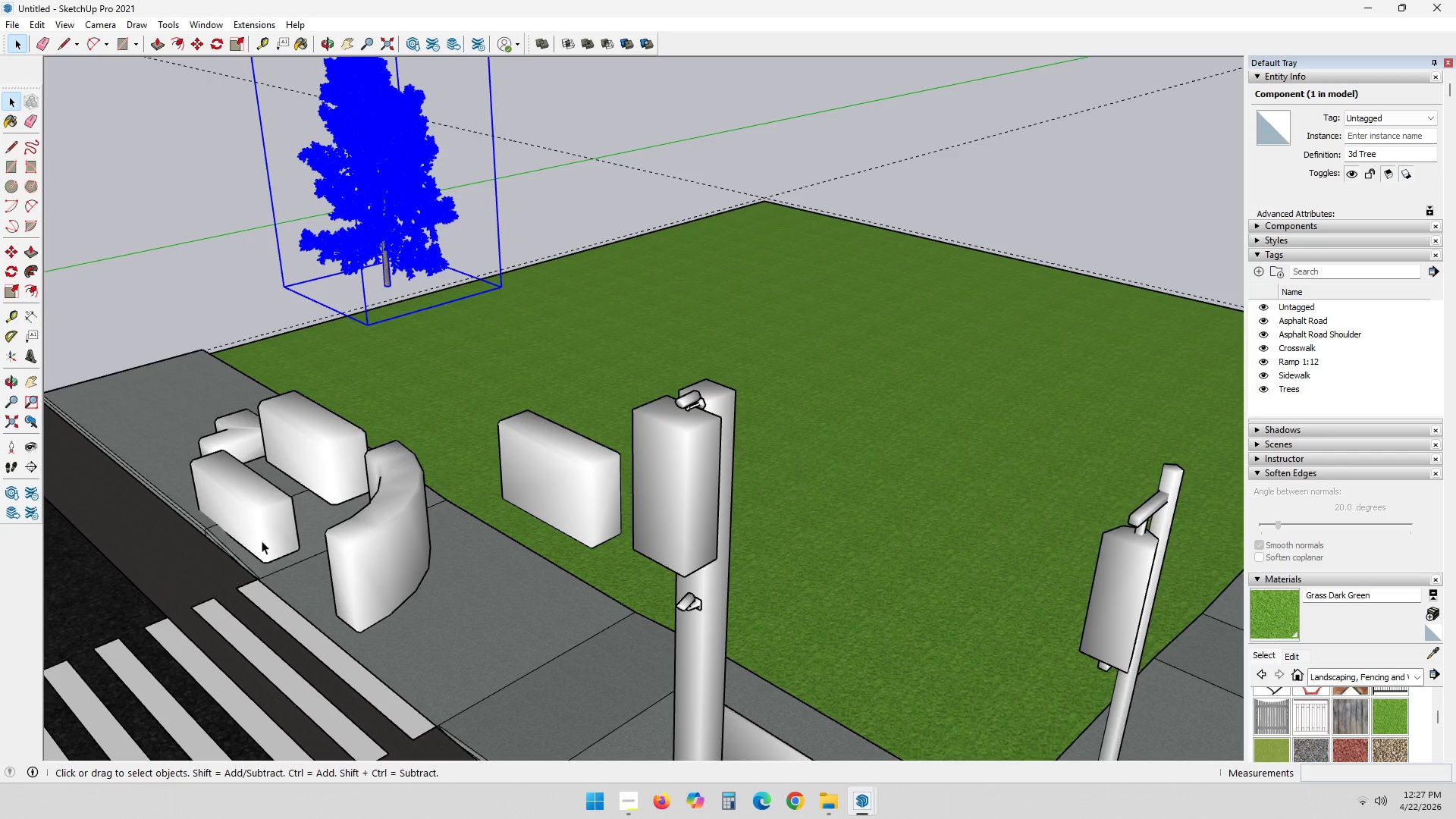 
key(Meta+ArrowRight)
 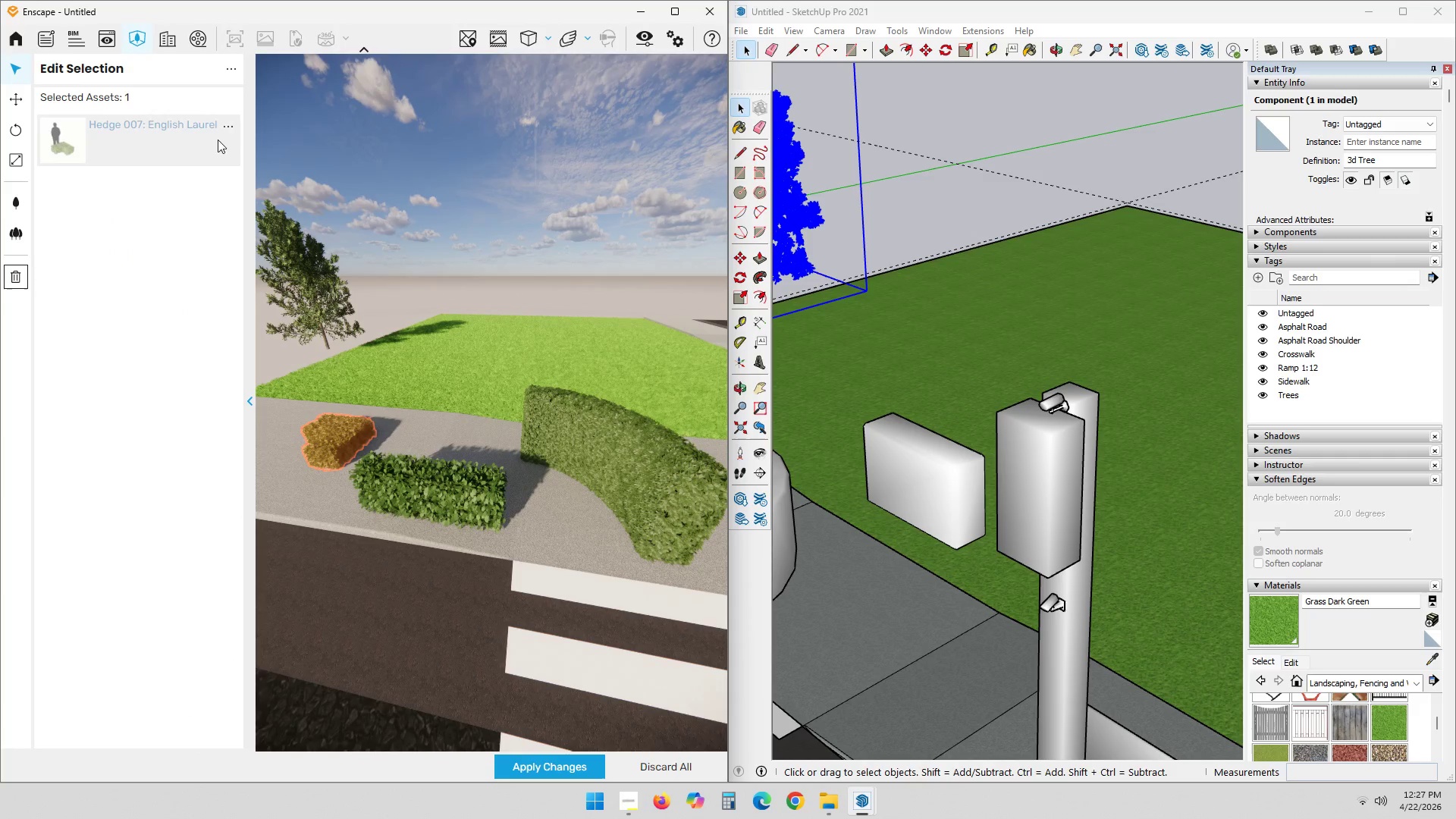 
left_click([181, 266])
 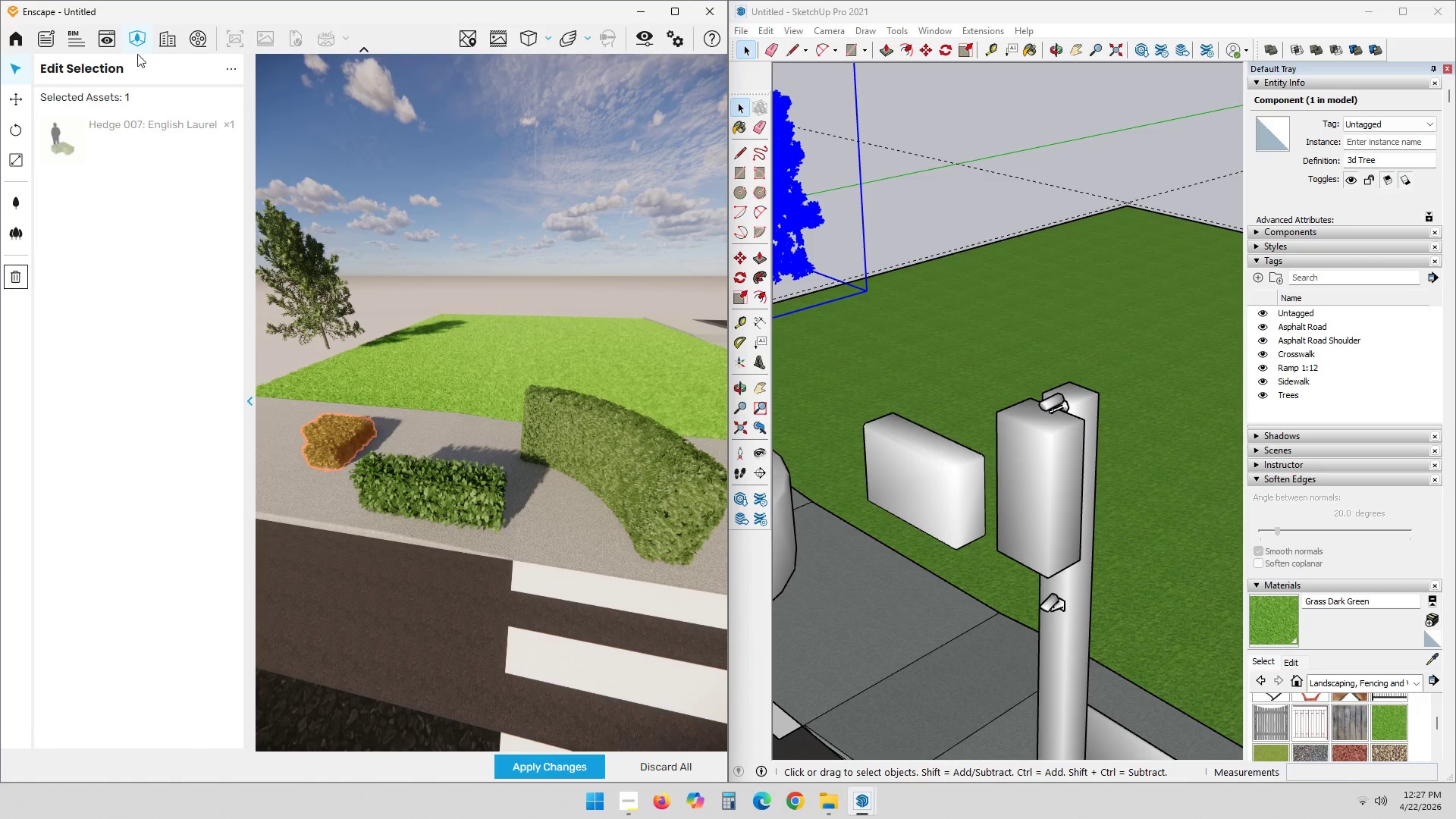 
left_click([138, 39])
 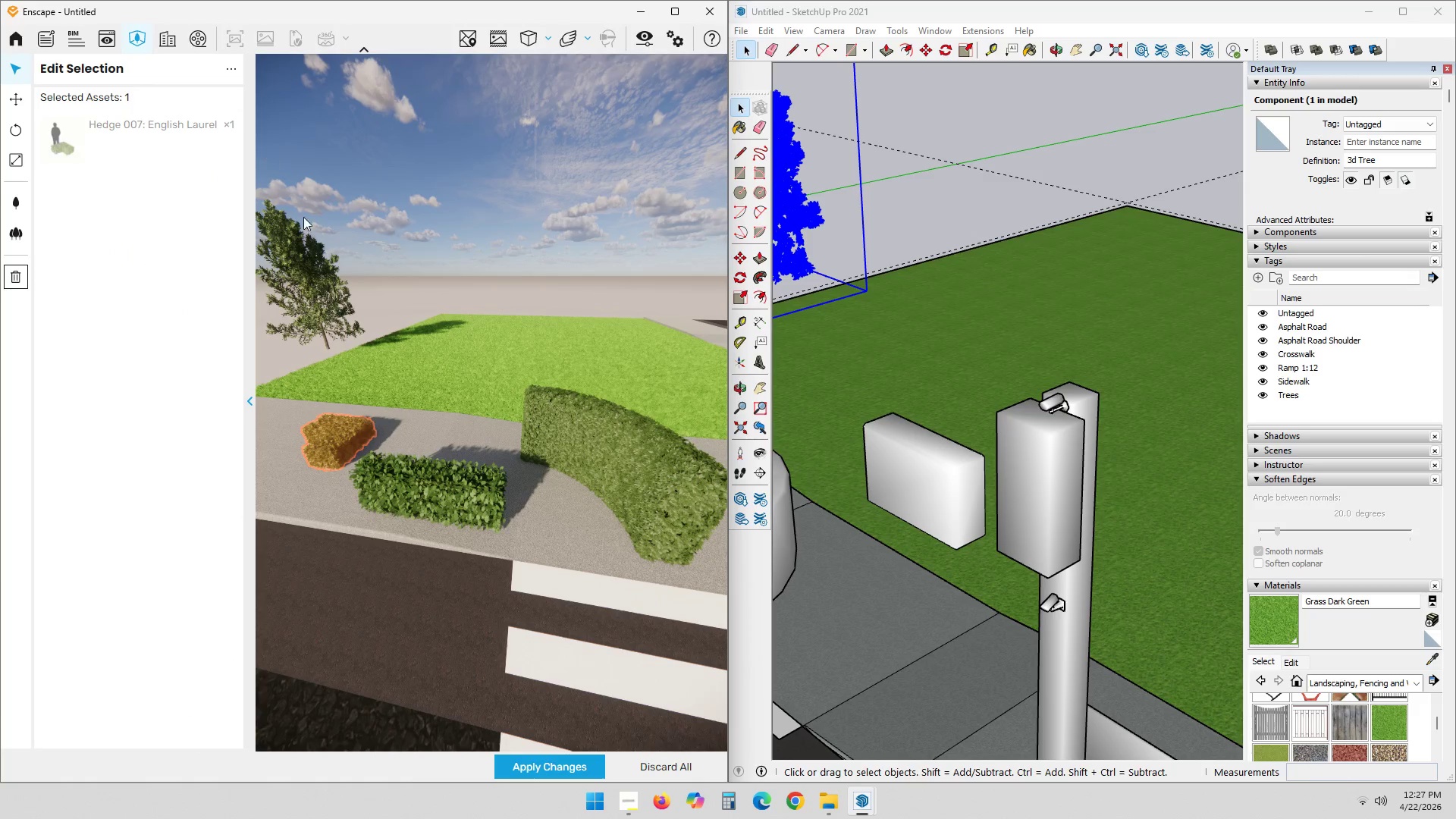 
key(Escape)
 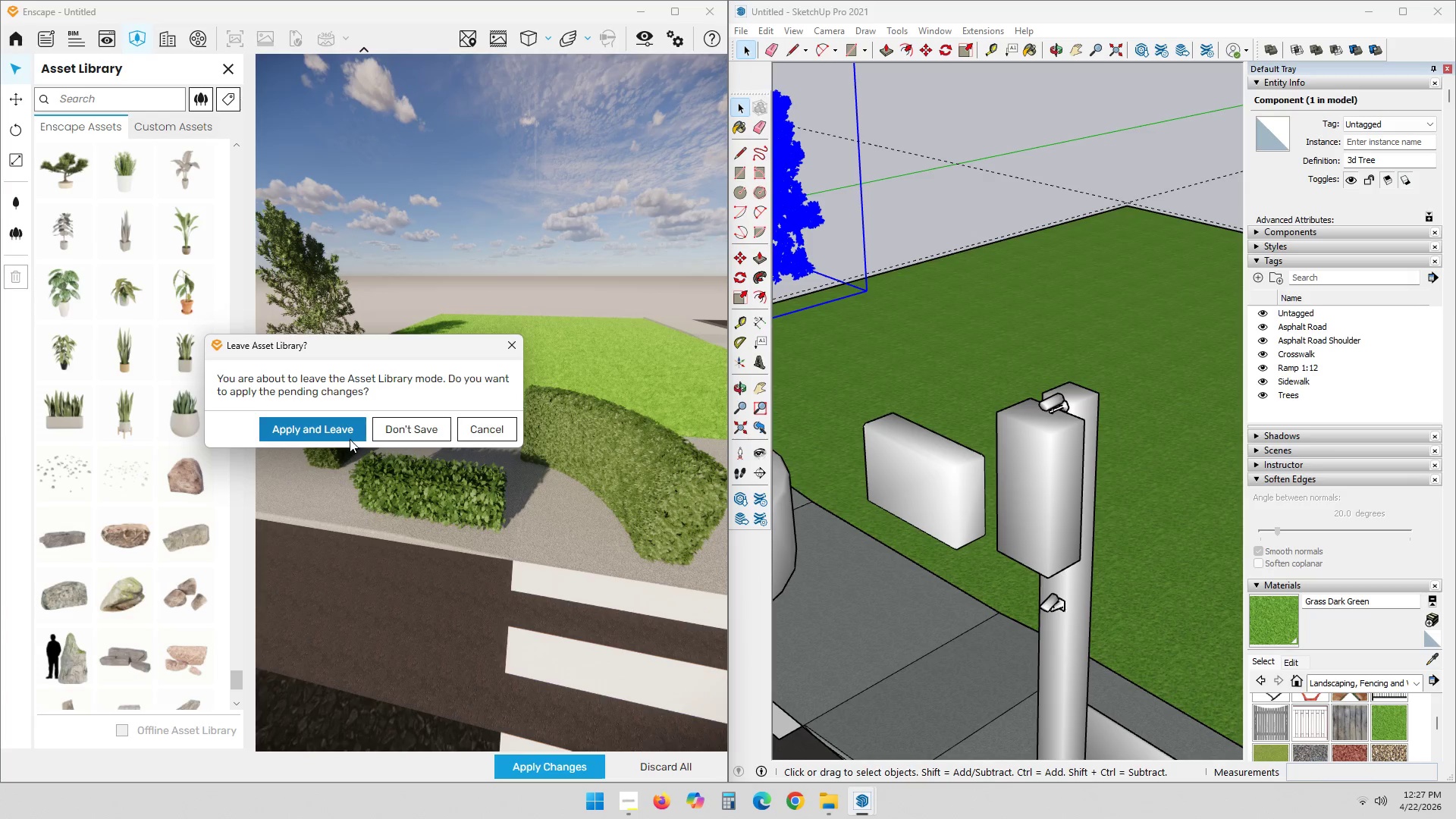 
left_click([350, 439])
 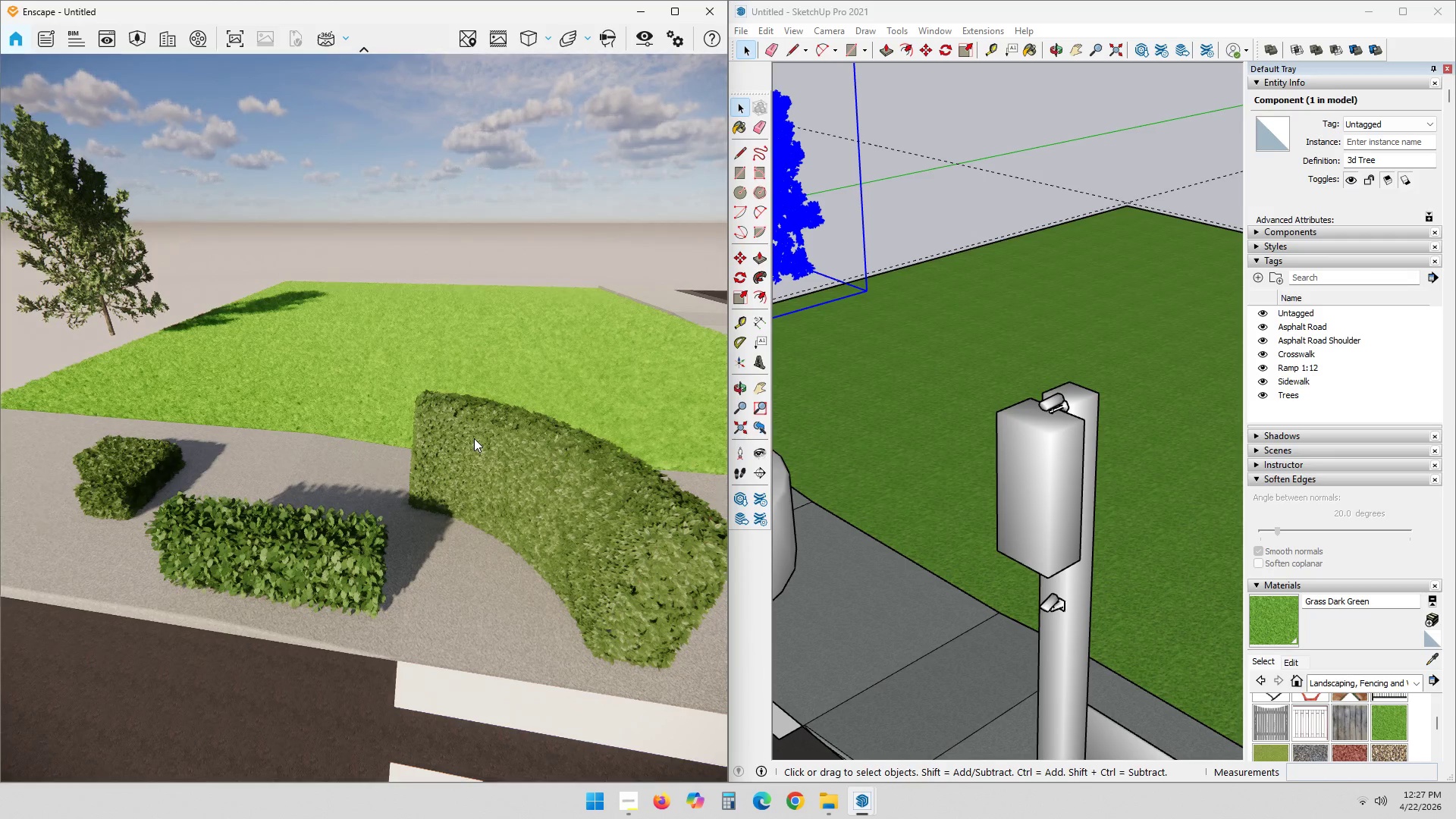 
scroll: coordinate [880, 519], scroll_direction: down, amount: 8.0
 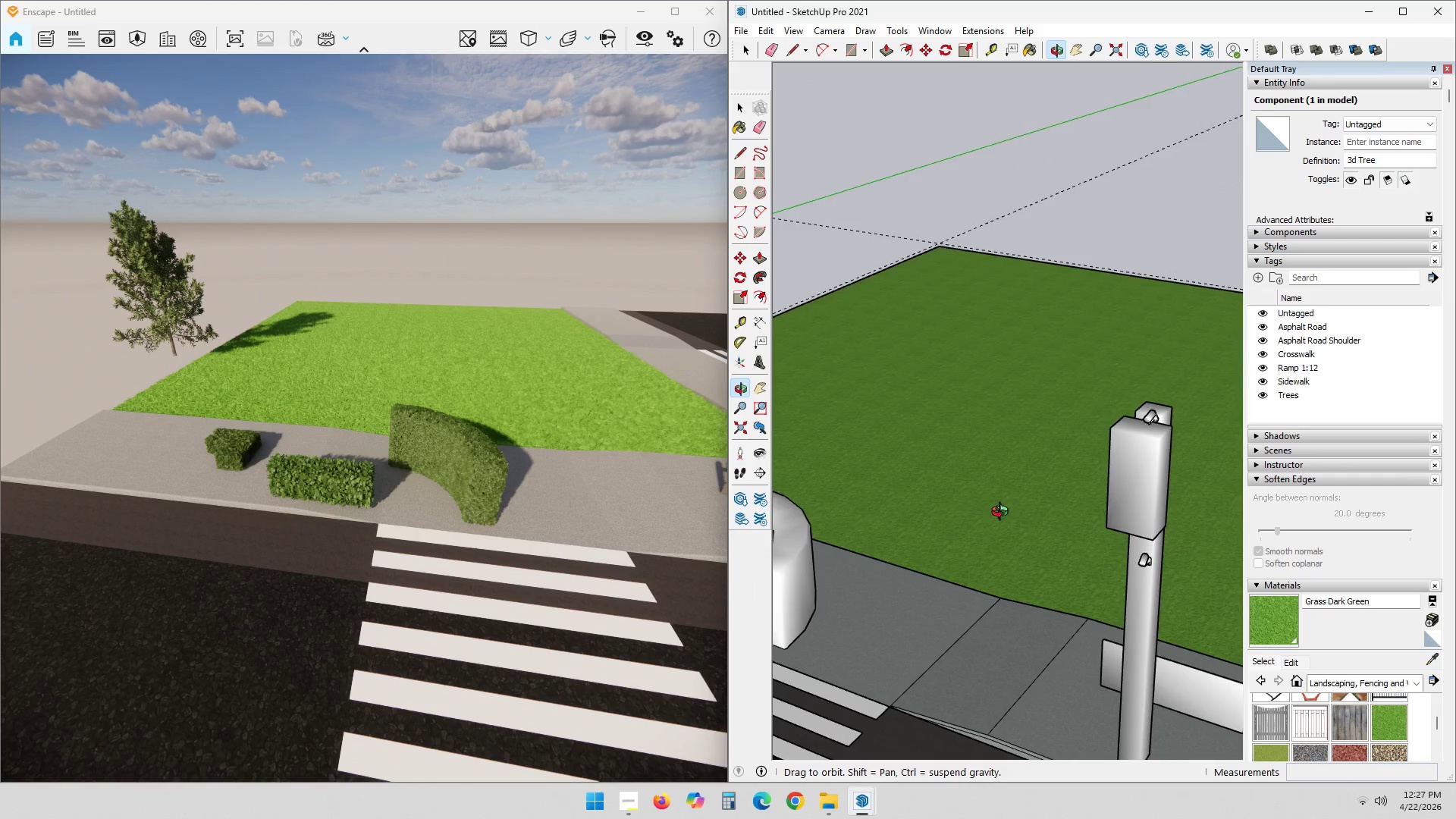 
hold_key(key=ShiftLeft, duration=0.47)
scroll: coordinate [982, 551], scroll_direction: down, amount: 4.0
 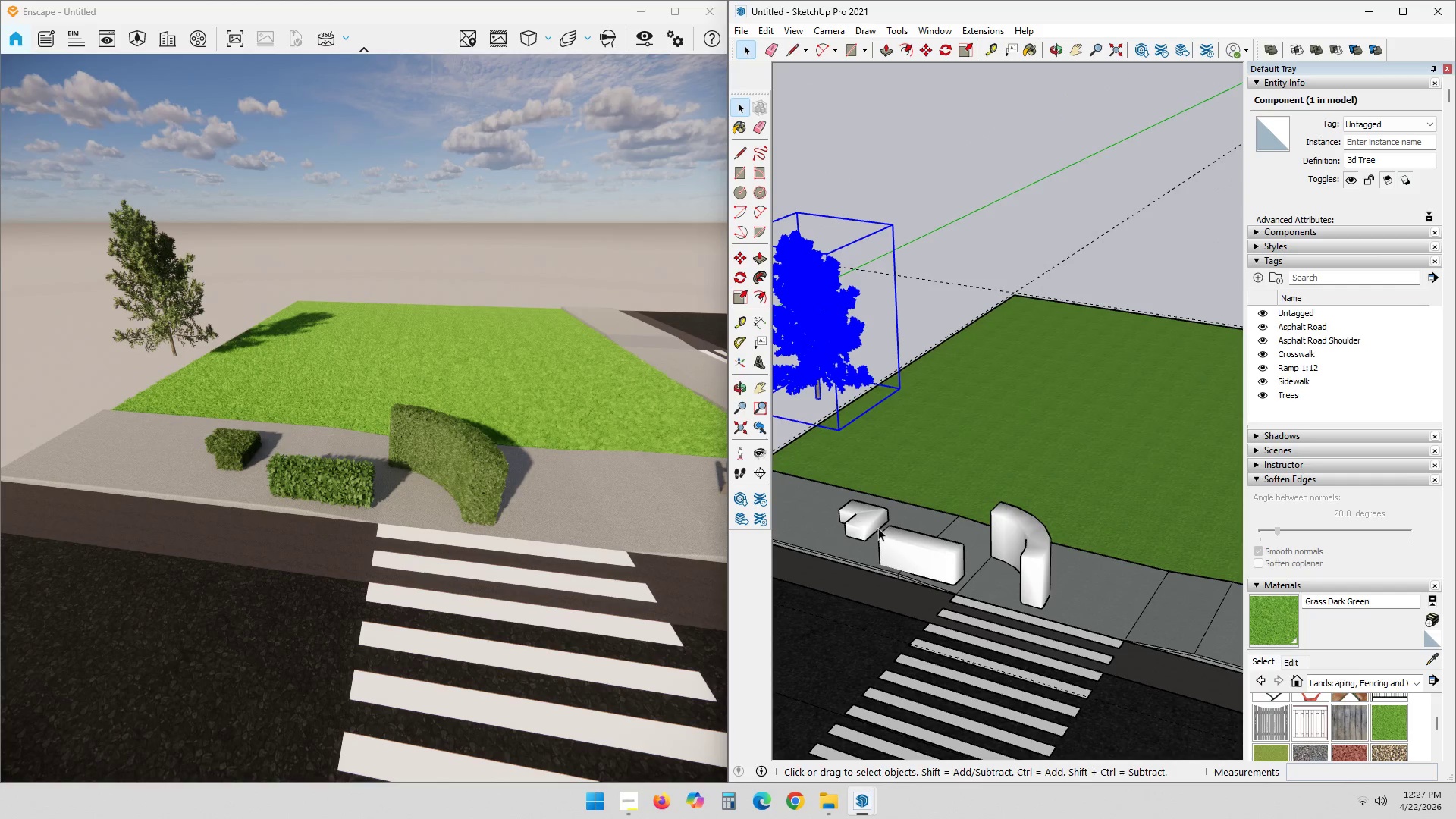 
left_click([876, 527])
 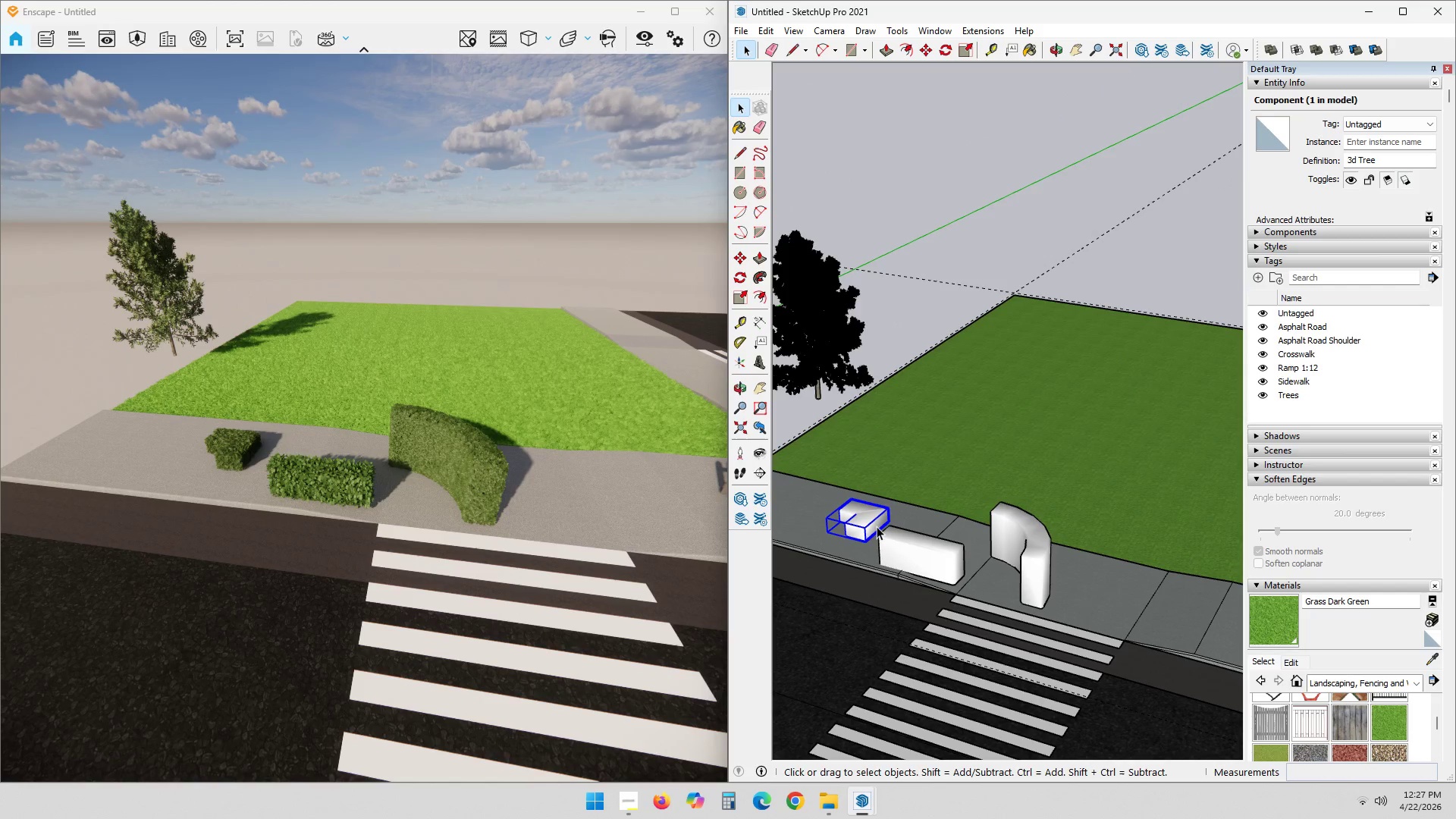 
key(Q)
 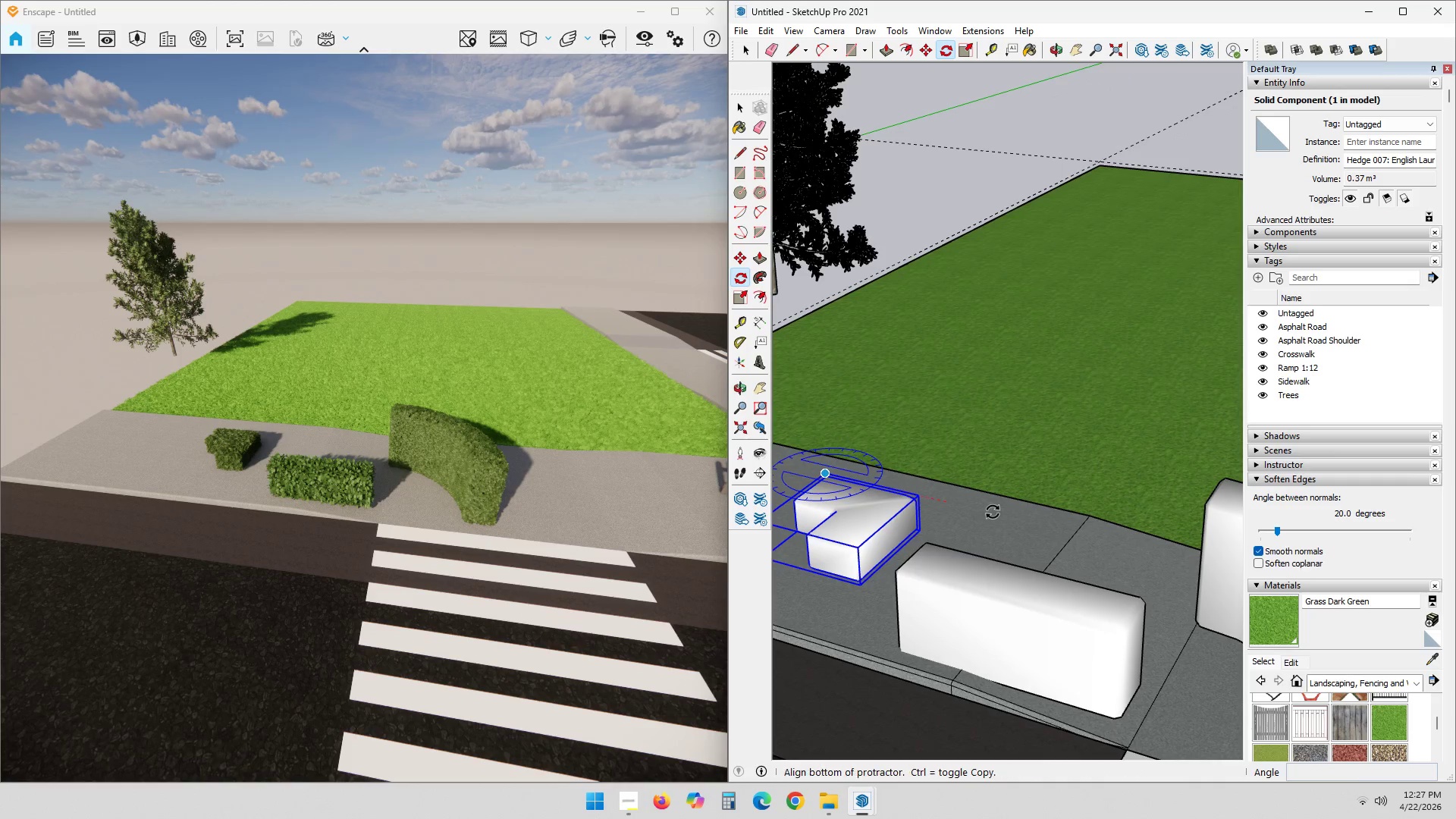 
scroll: coordinate [855, 494], scroll_direction: up, amount: 11.0
 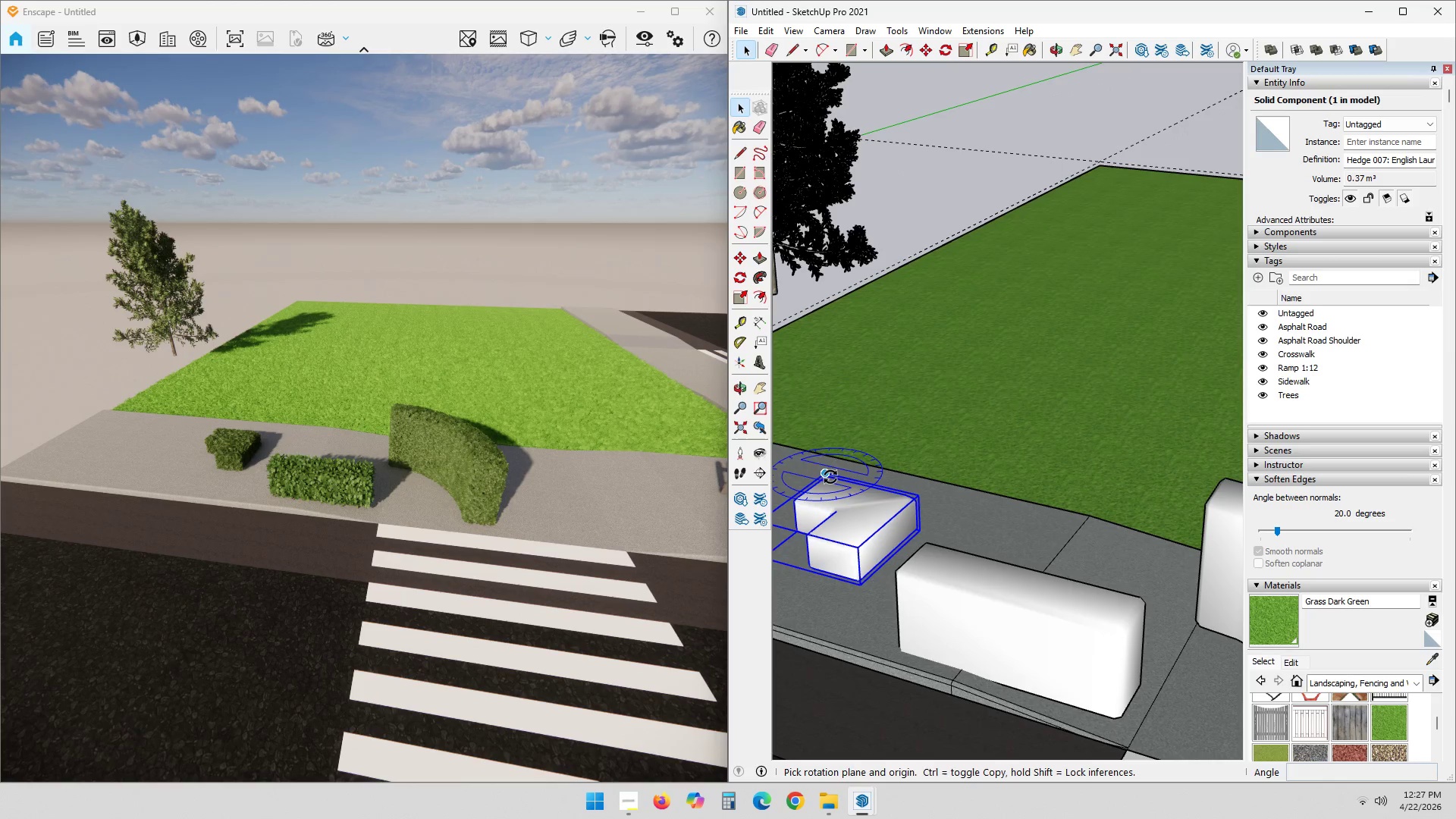 
left_click([993, 512])
 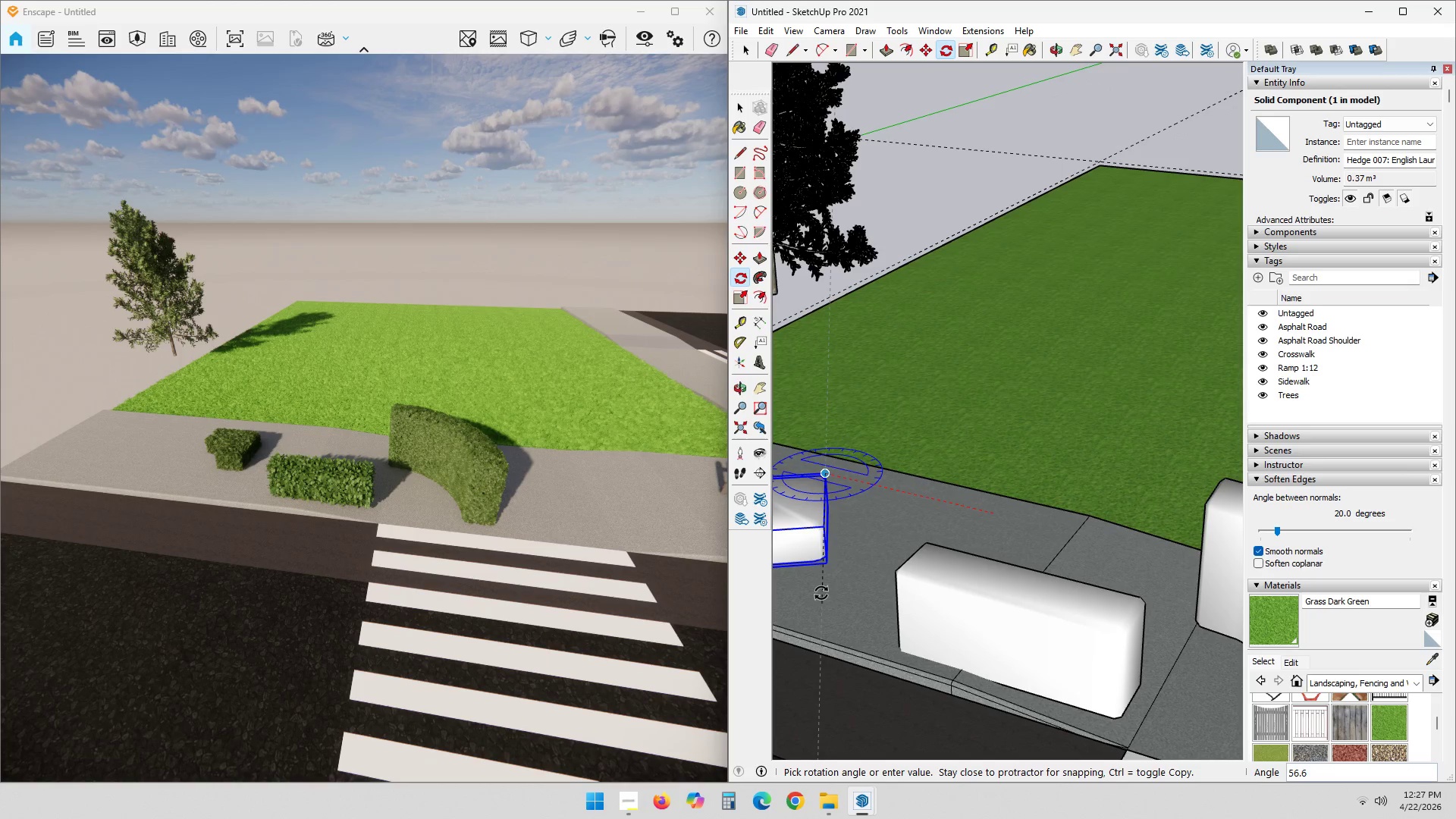 
hold_key(key=ShiftLeft, duration=0.47)
 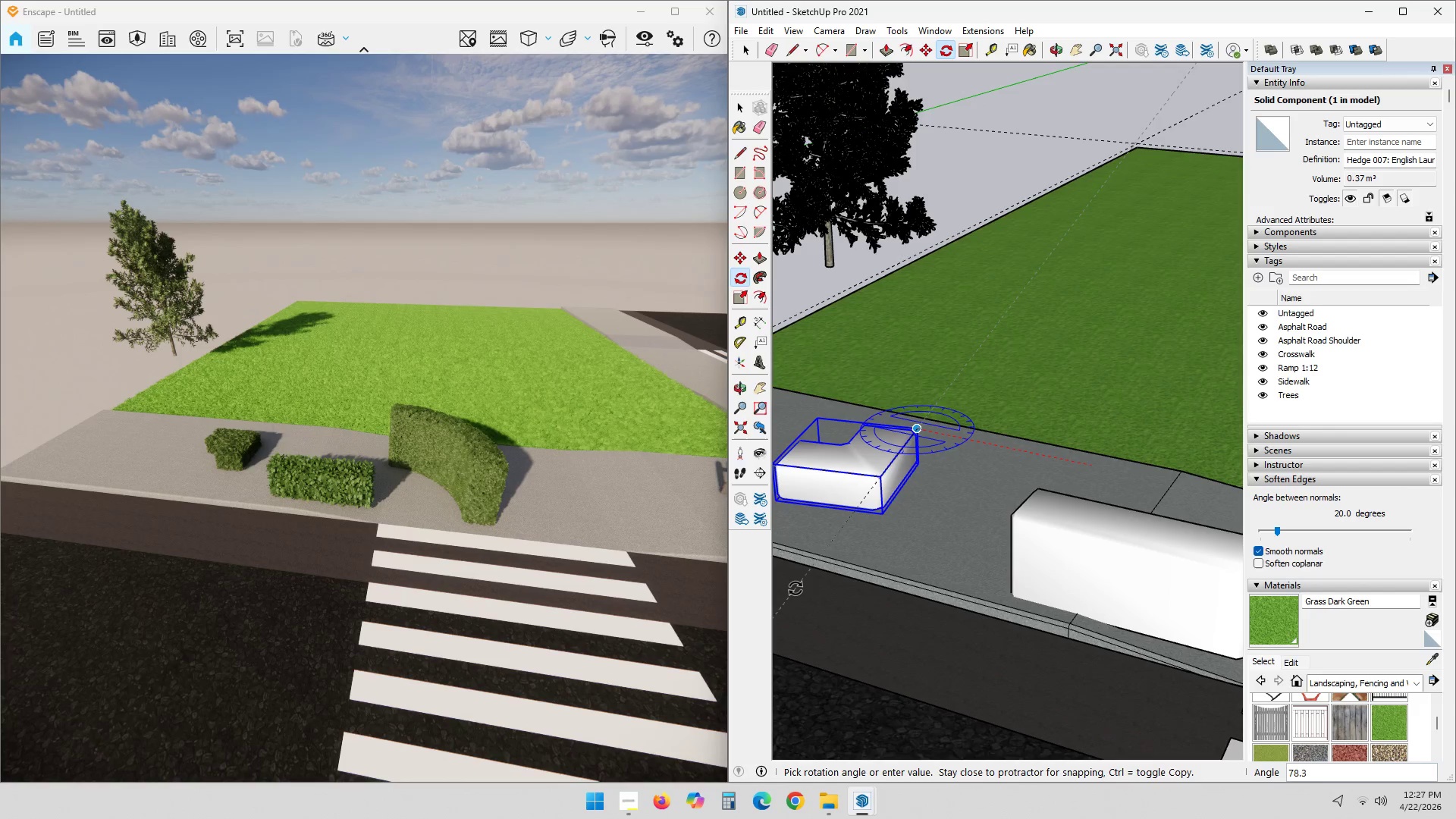 
hold_key(key=ShiftLeft, duration=0.47)
 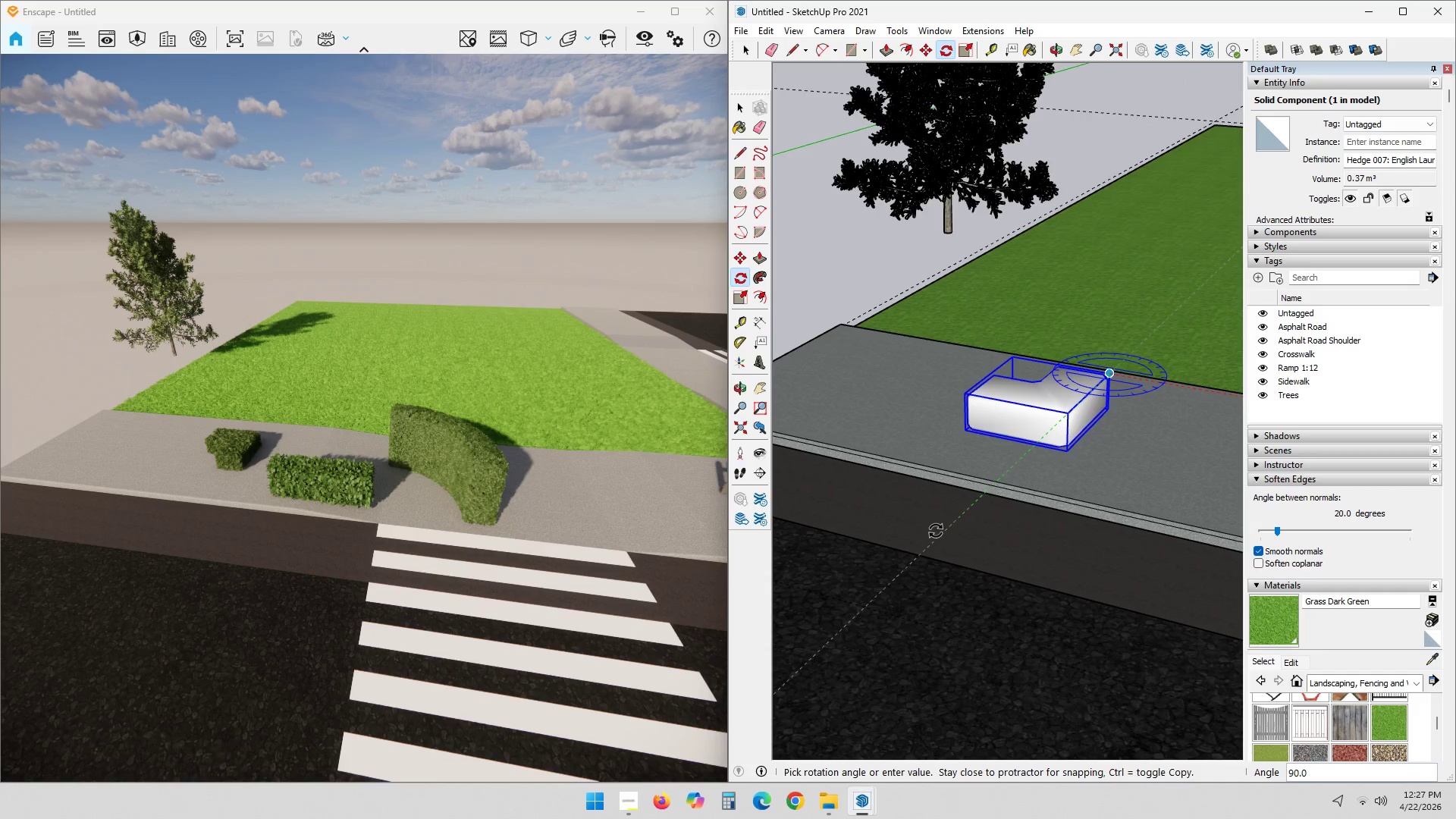 
left_click([936, 531])
 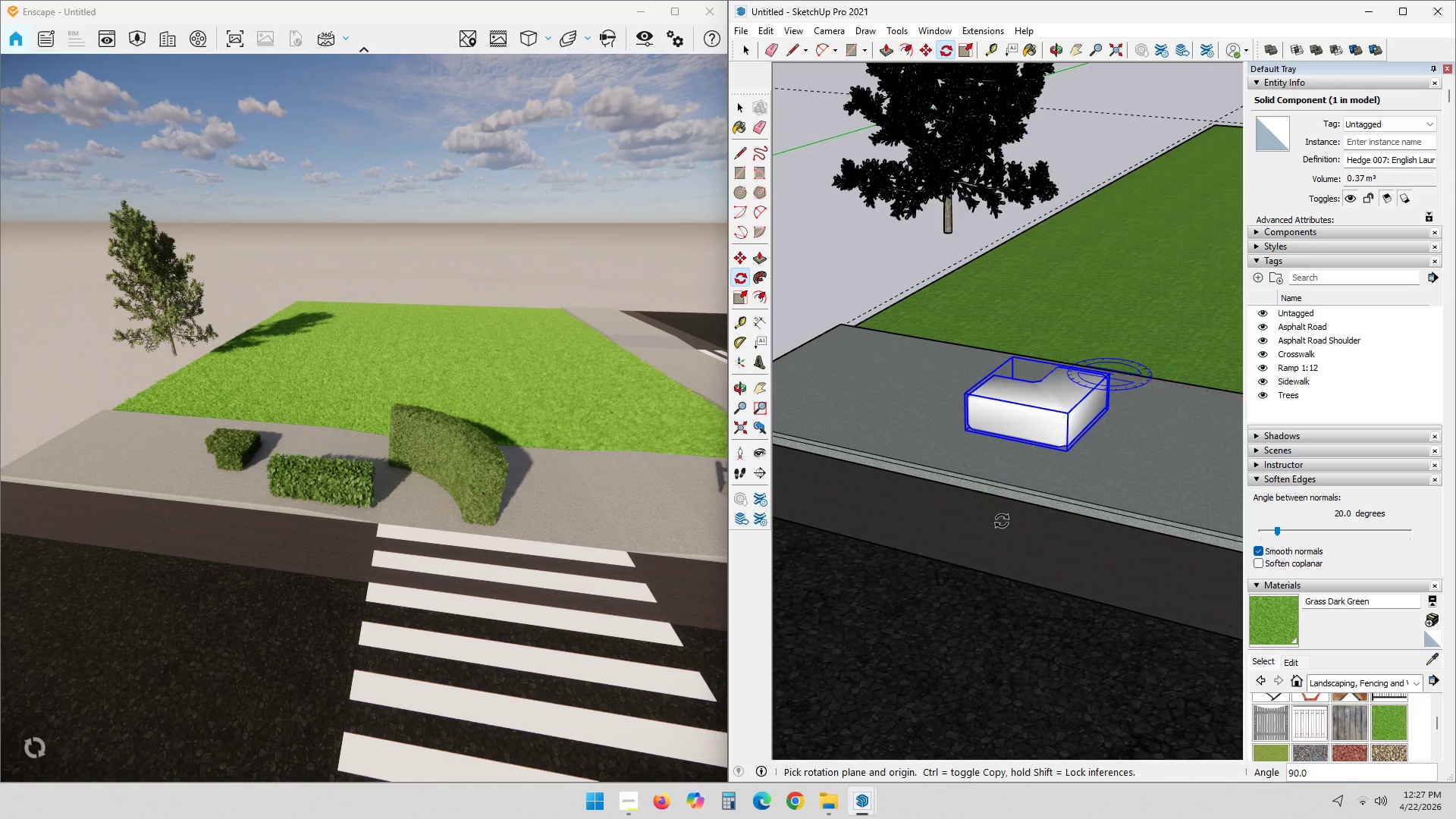 
hold_key(key=ShiftLeft, duration=0.44)
 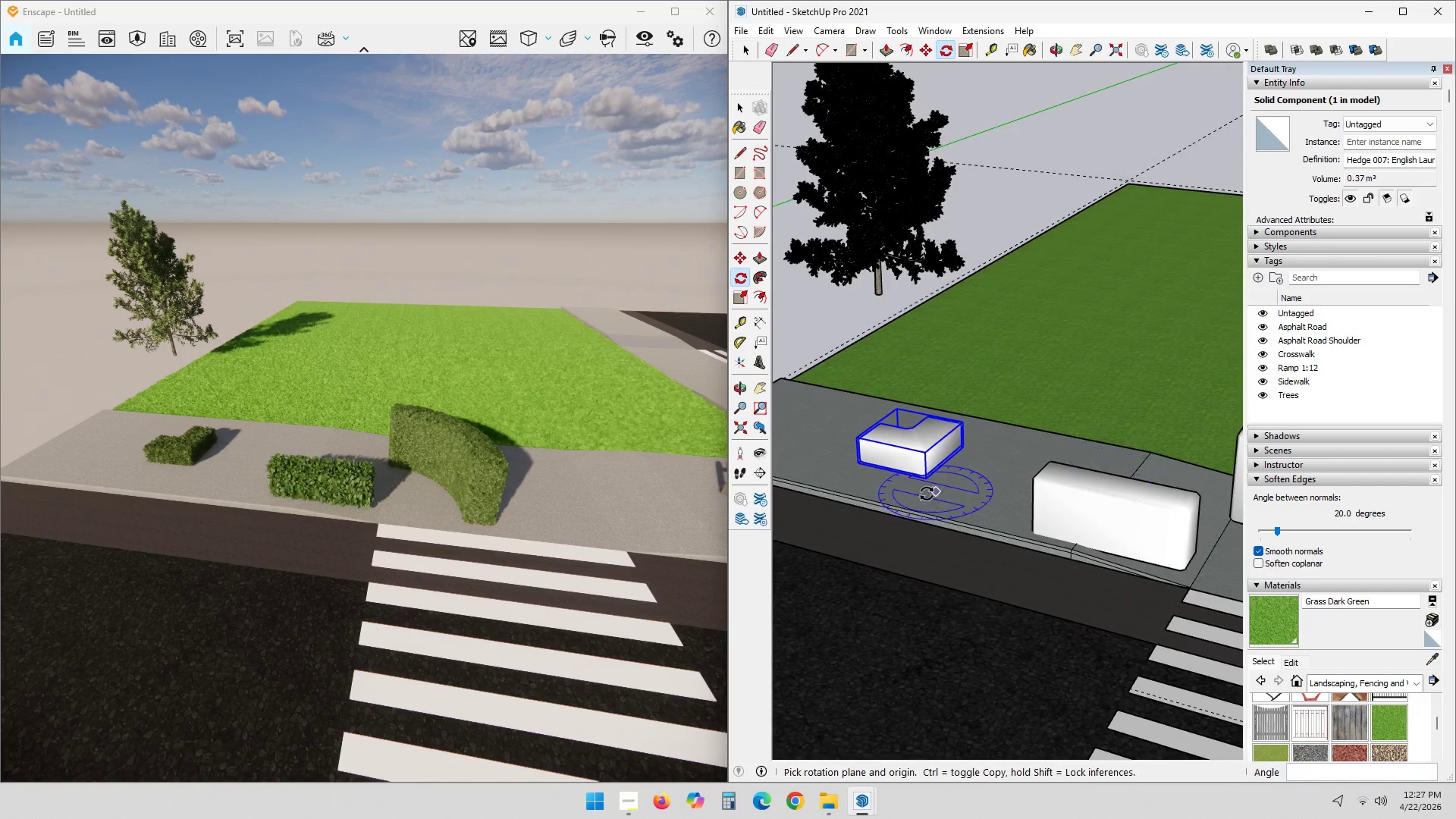 
scroll: coordinate [1078, 482], scroll_direction: down, amount: 10.0
 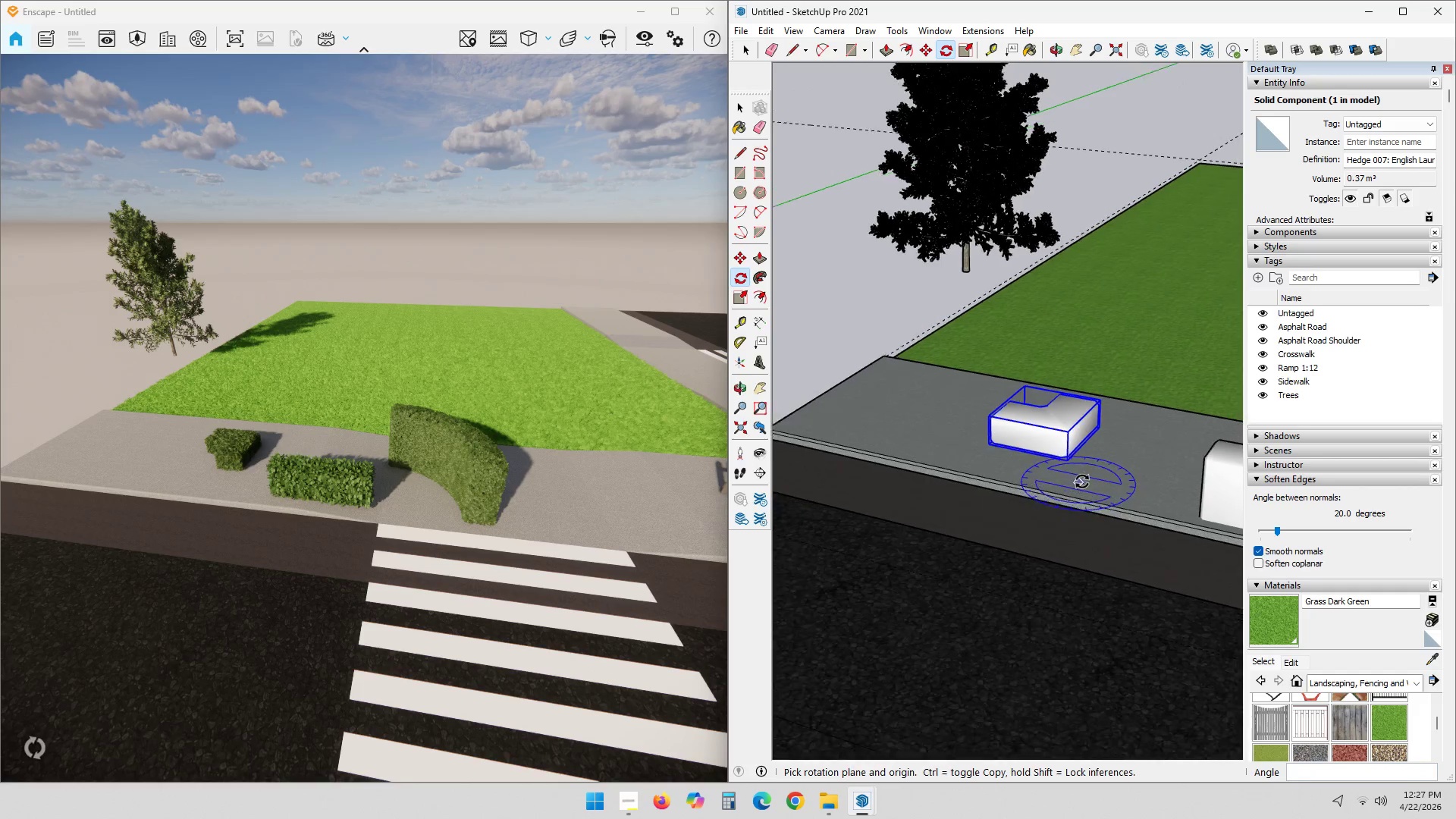 
hold_key(key=ShiftLeft, duration=0.44)
scroll: coordinate [972, 543], scroll_direction: down, amount: 10.0
 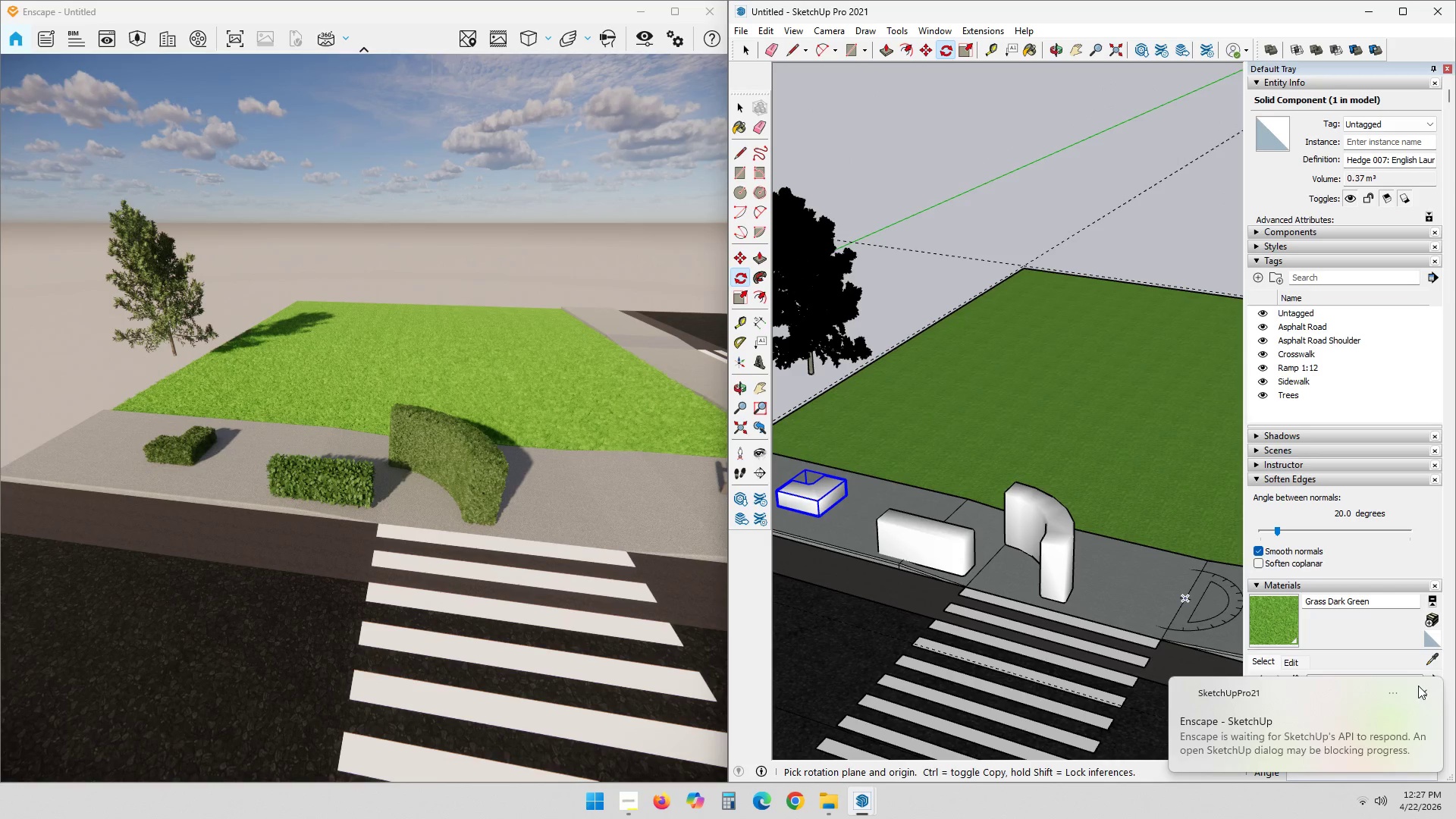 
left_click([1424, 692])
 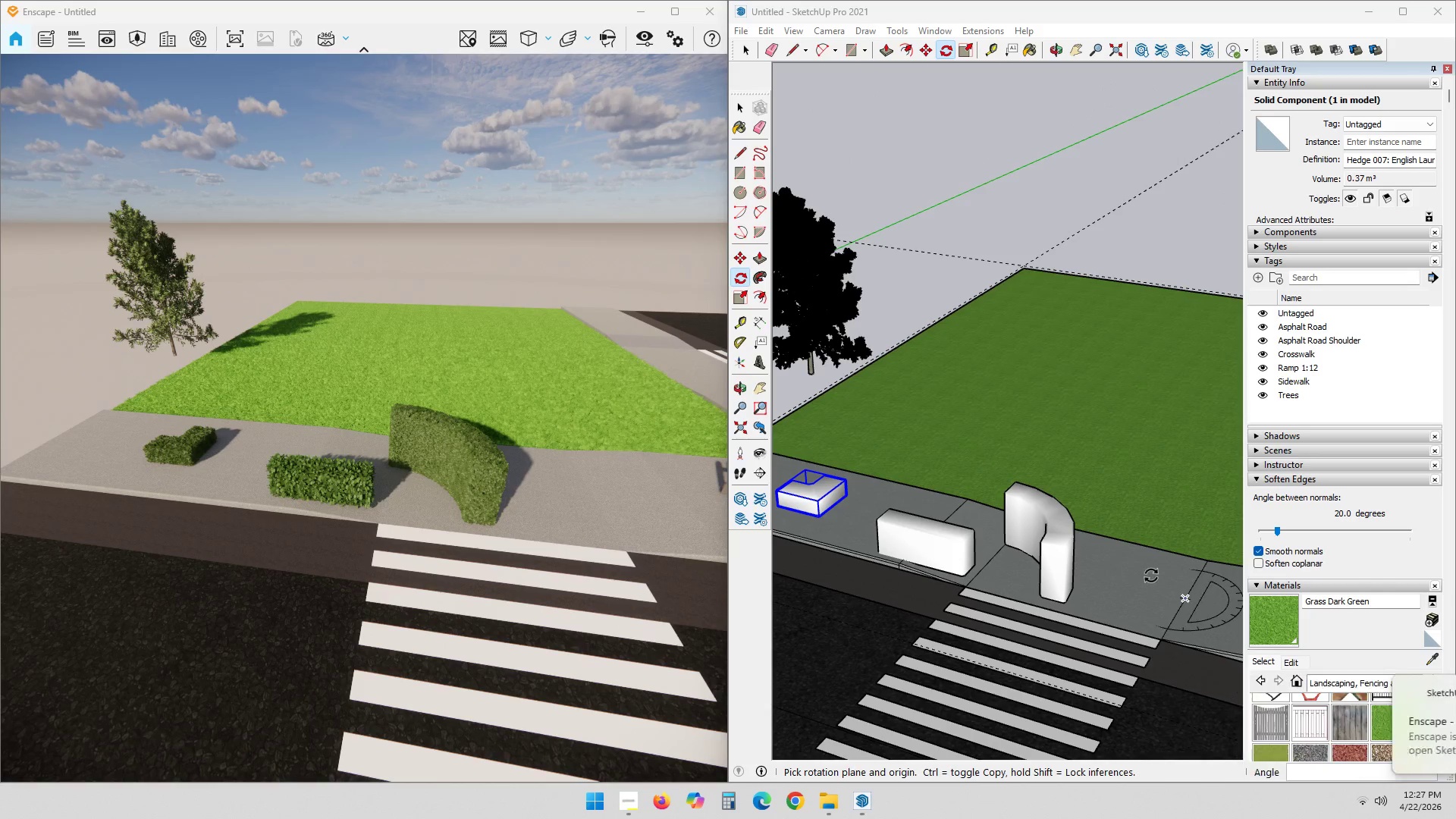 
hold_key(key=ShiftLeft, duration=0.34)
 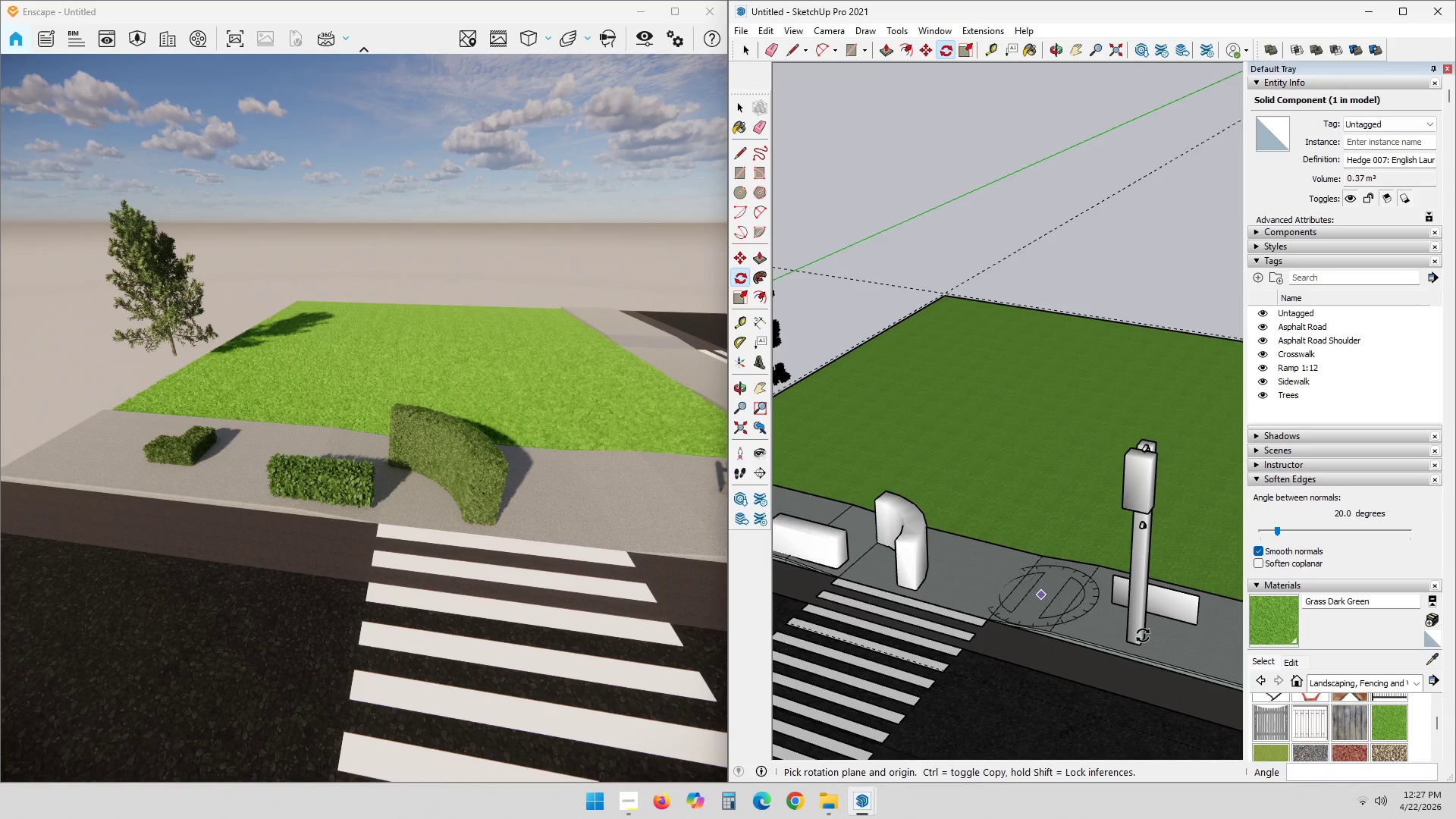 
scroll: coordinate [1031, 544], scroll_direction: down, amount: 2.0
 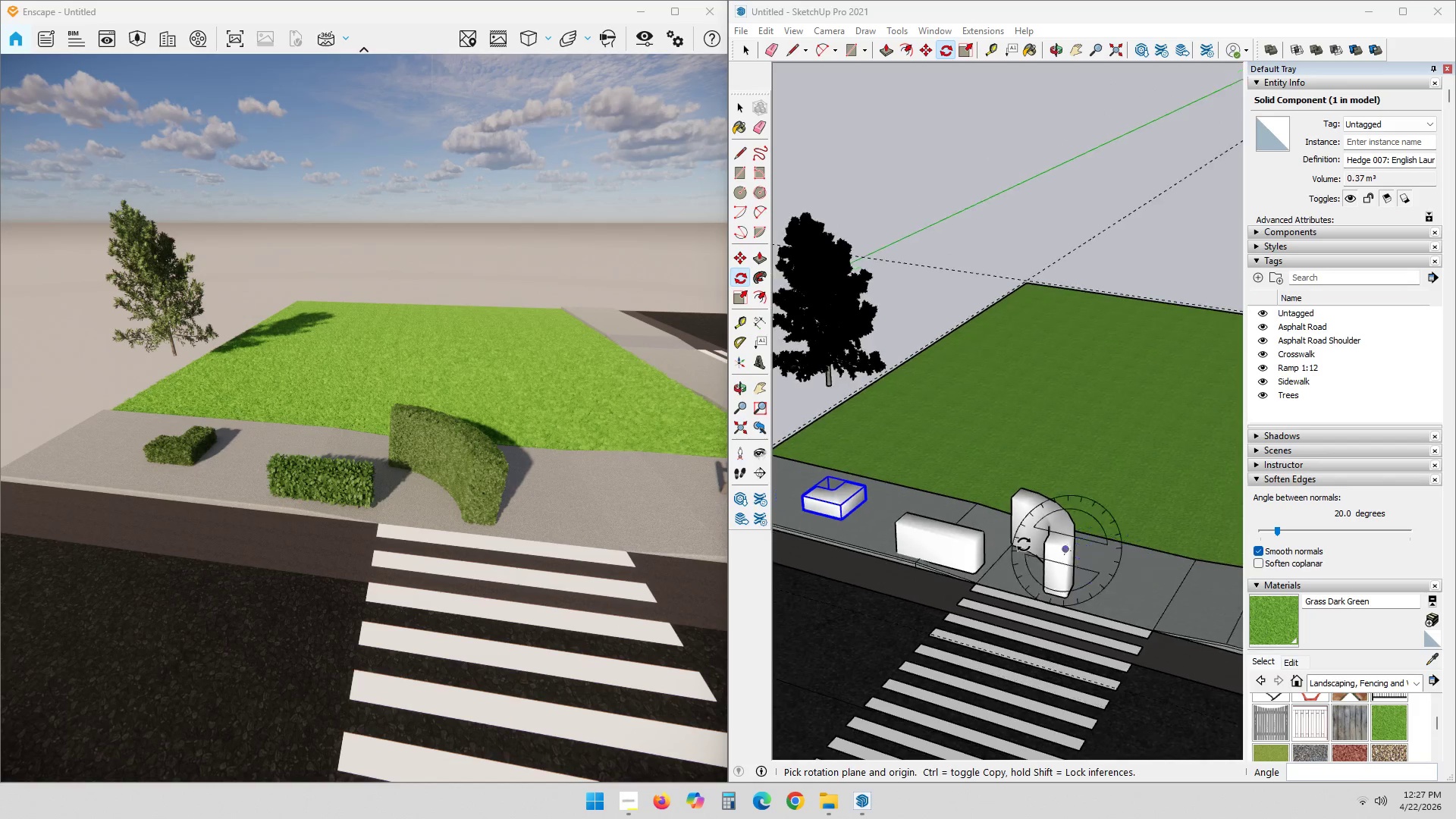 
key(Space)
 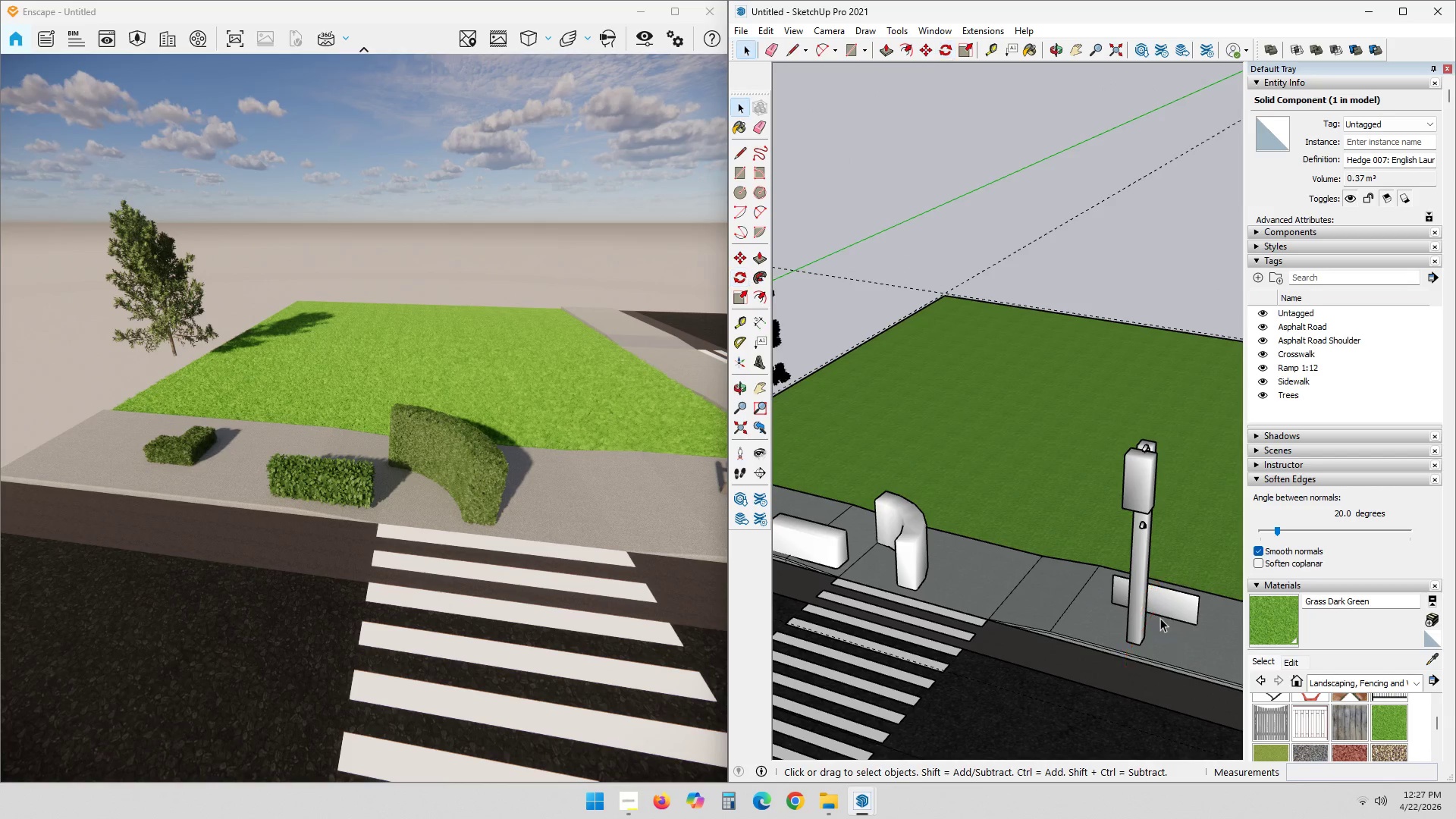 
left_click([1166, 613])
 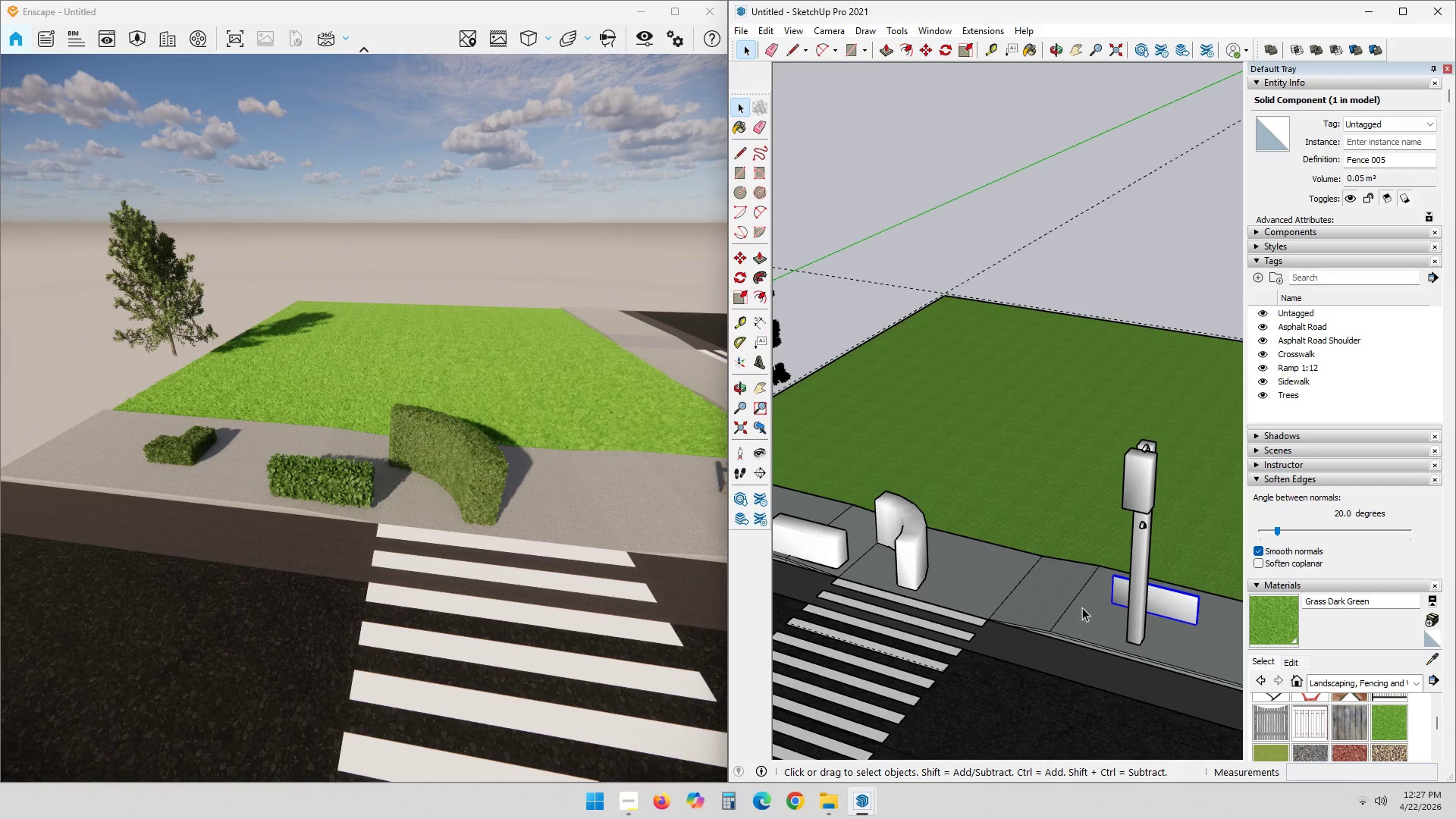 
key(M)
 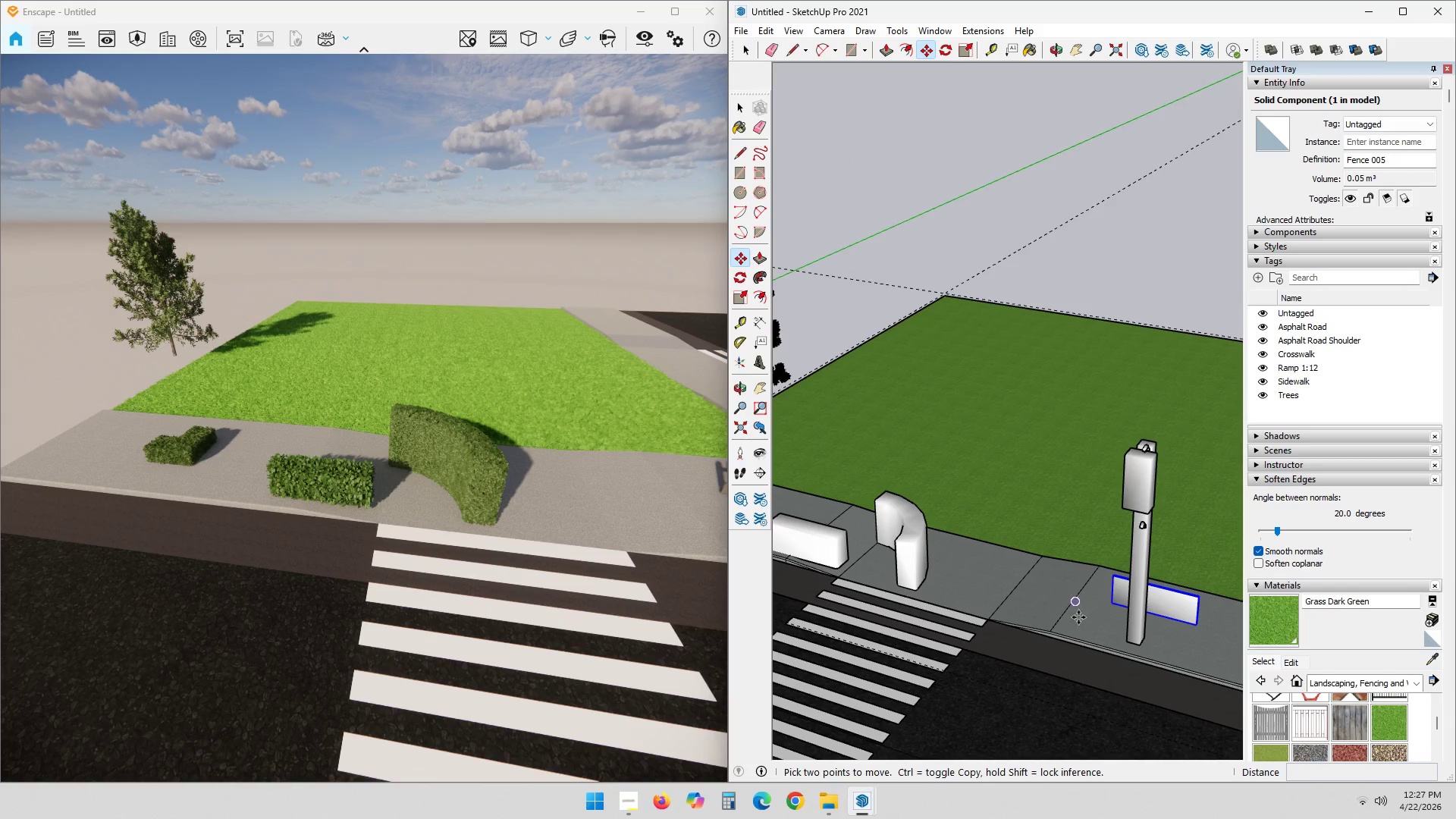 
scroll: coordinate [1188, 599], scroll_direction: up, amount: 26.0
 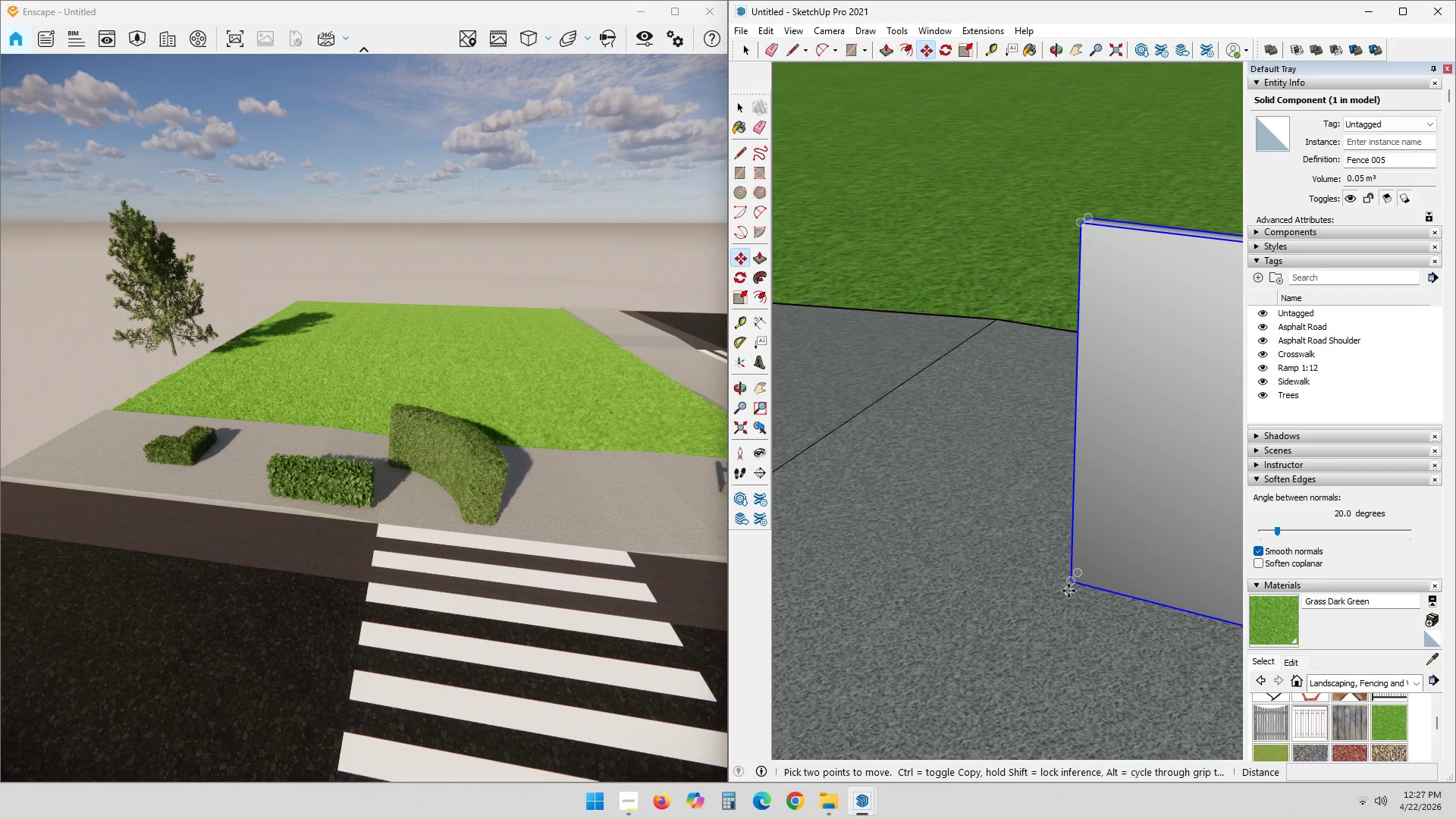 
left_click([1068, 588])
 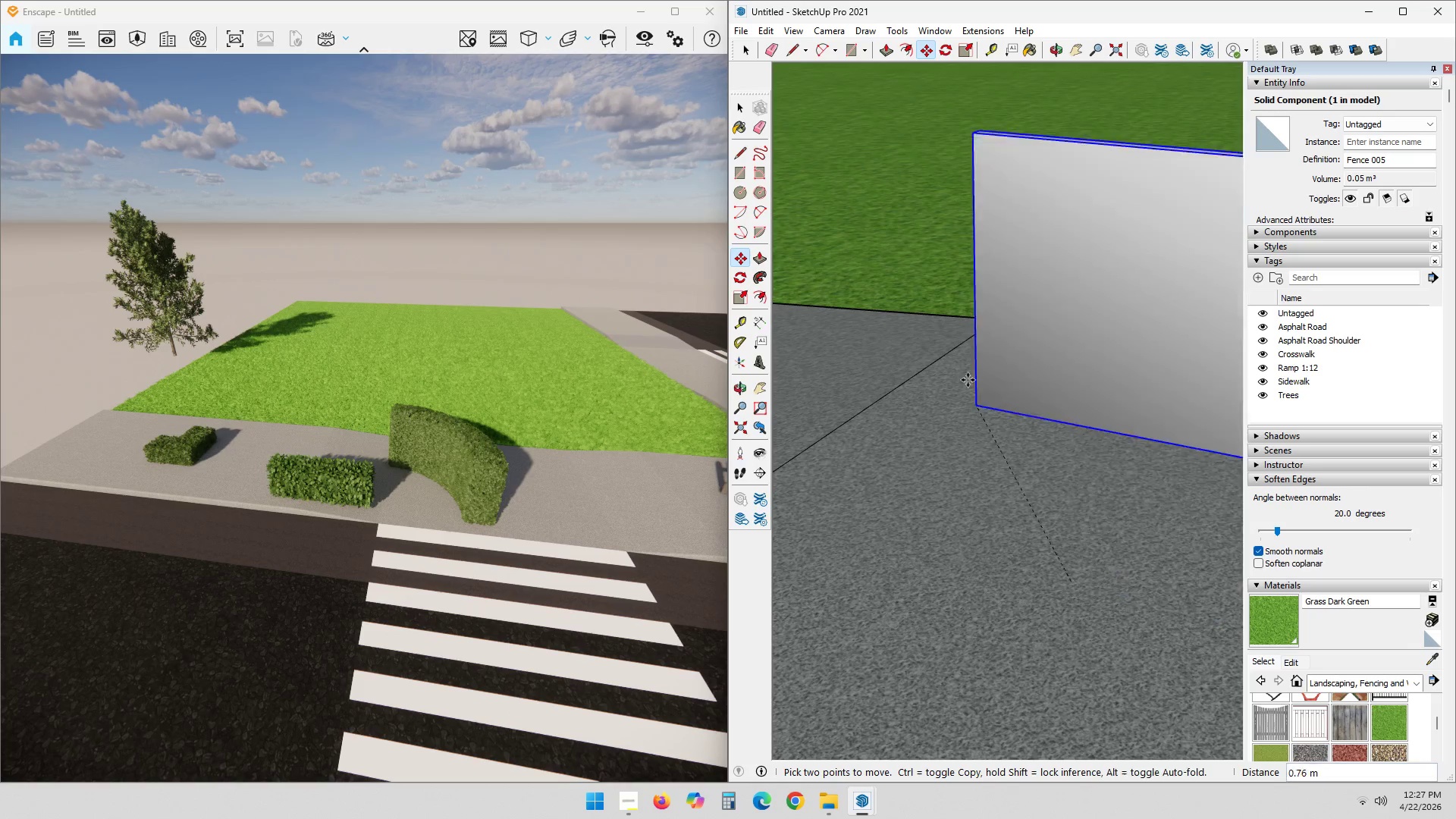 
hold_key(key=ShiftLeft, duration=0.42)
scroll: coordinate [919, 232], scroll_direction: down, amount: 3.0
 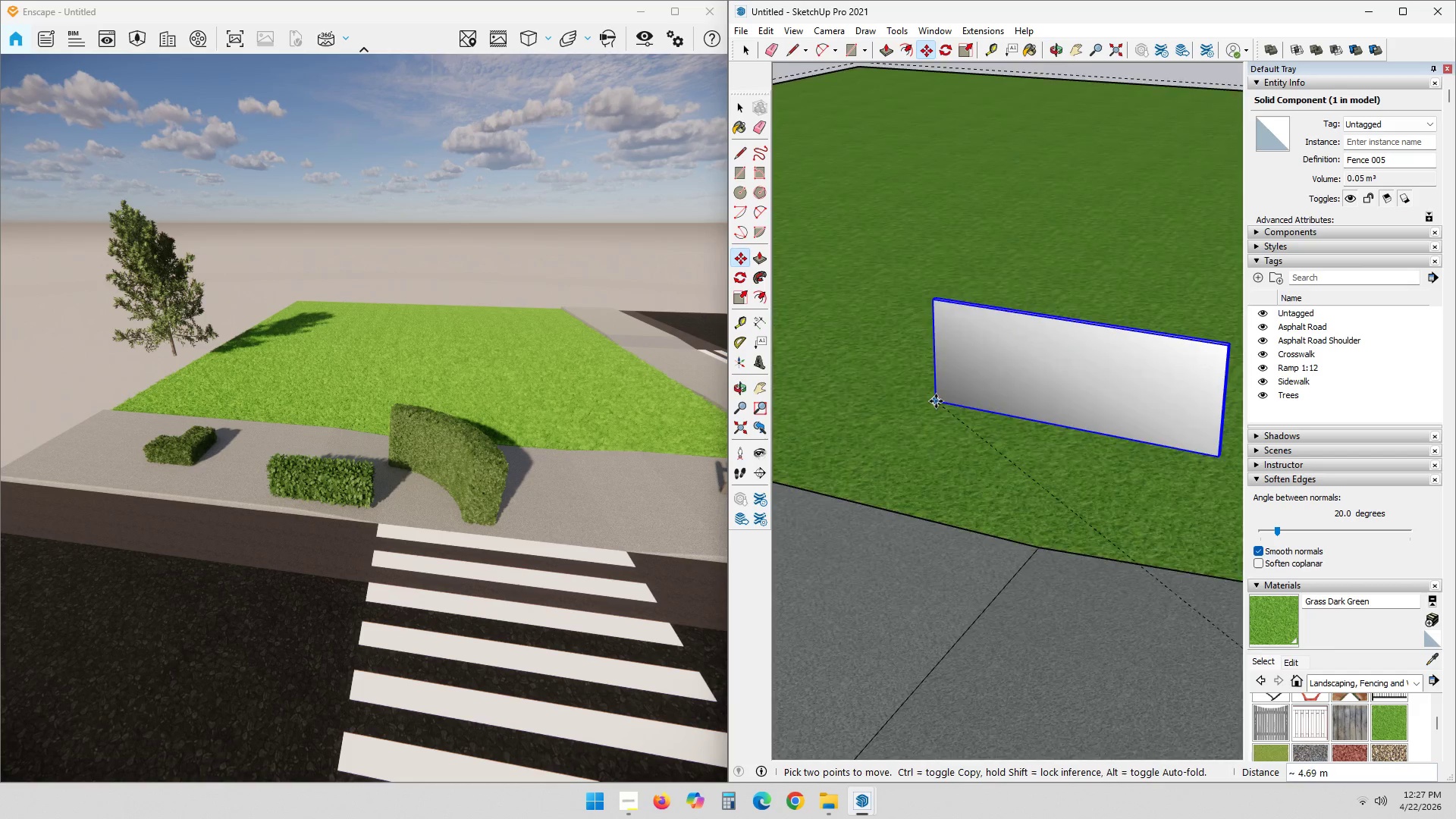 
key(Shift+ShiftLeft)
 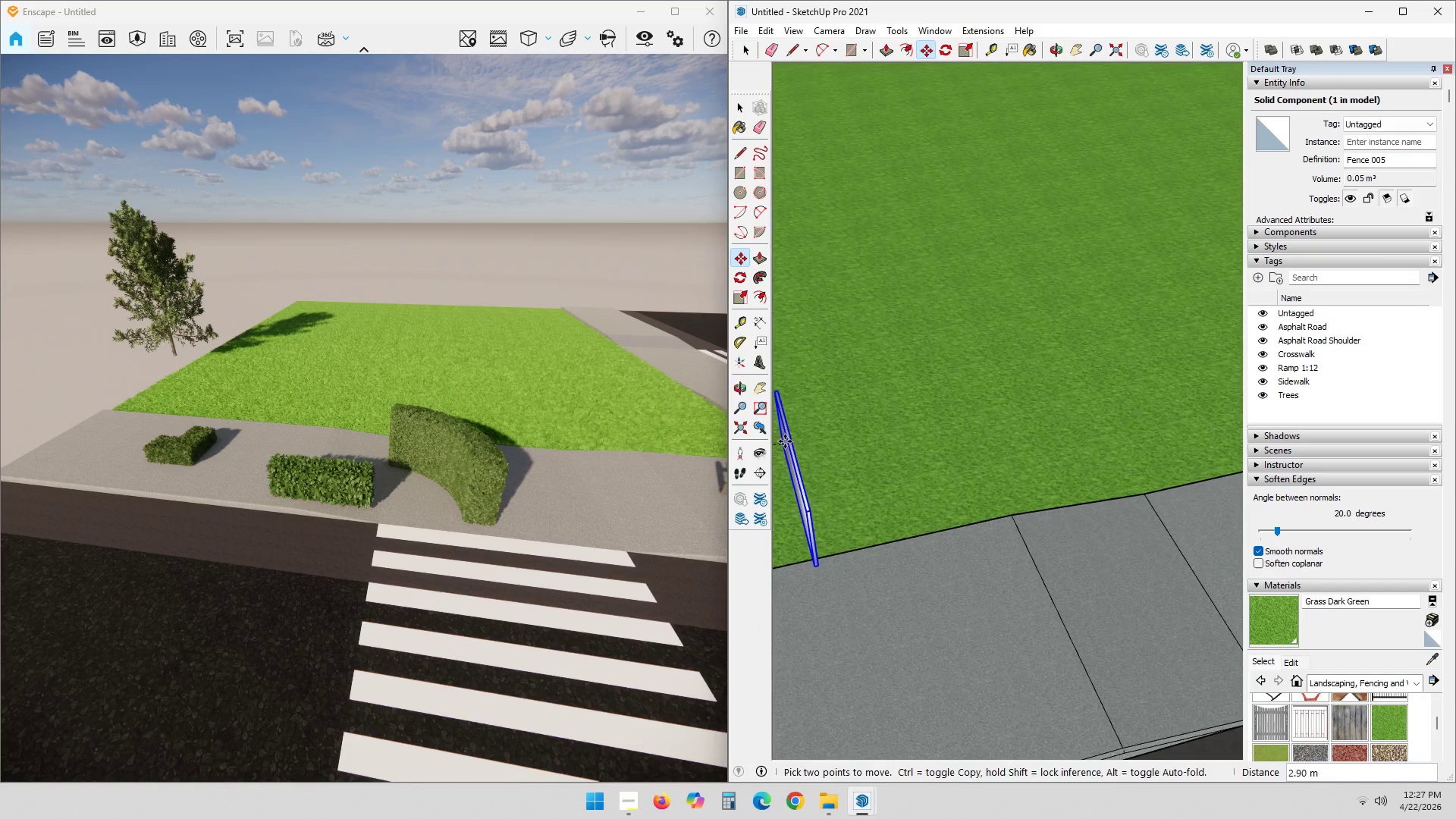 
scroll: coordinate [934, 400], scroll_direction: down, amount: 4.0
 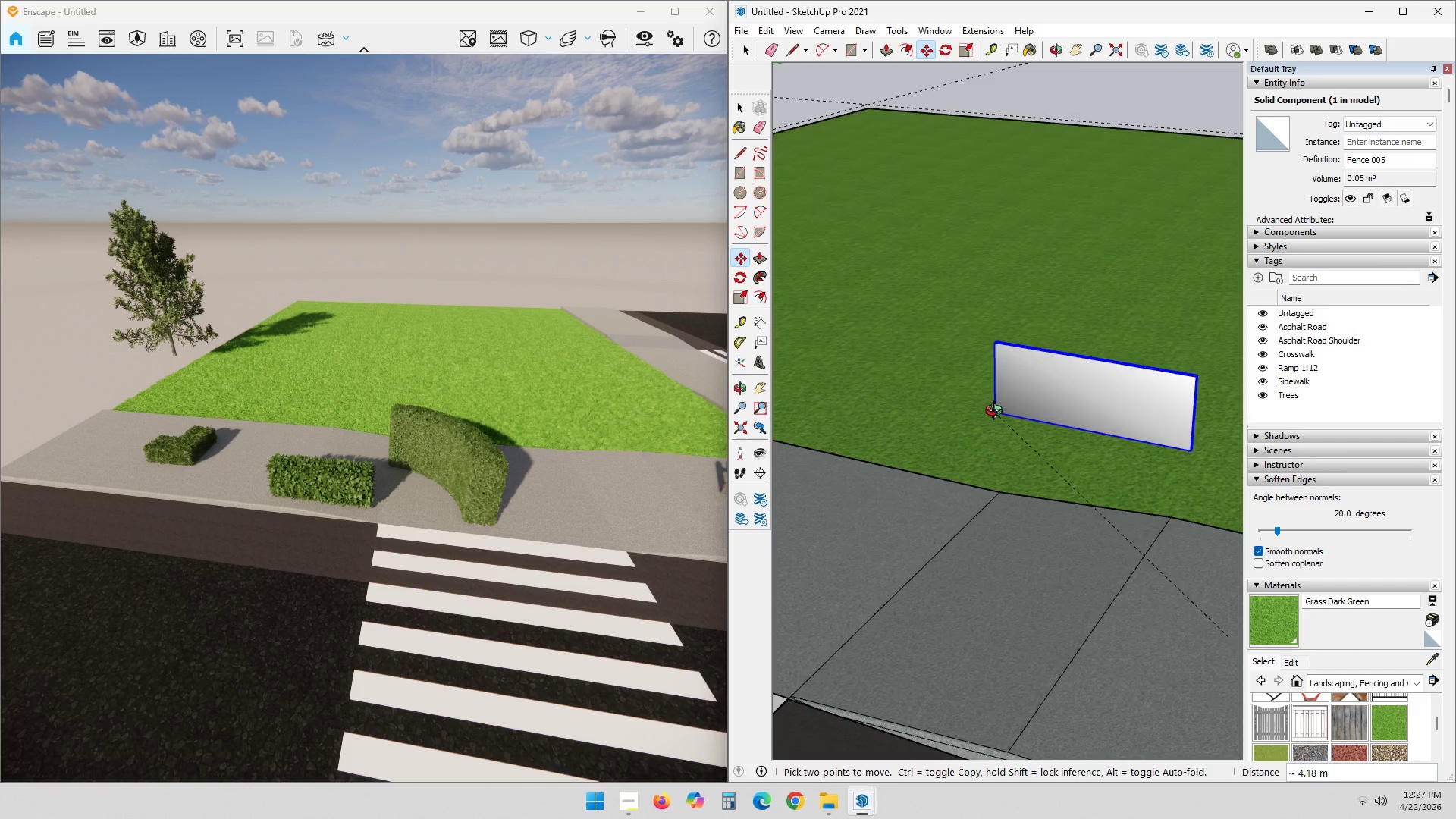 
hold_key(key=ShiftLeft, duration=0.42)
 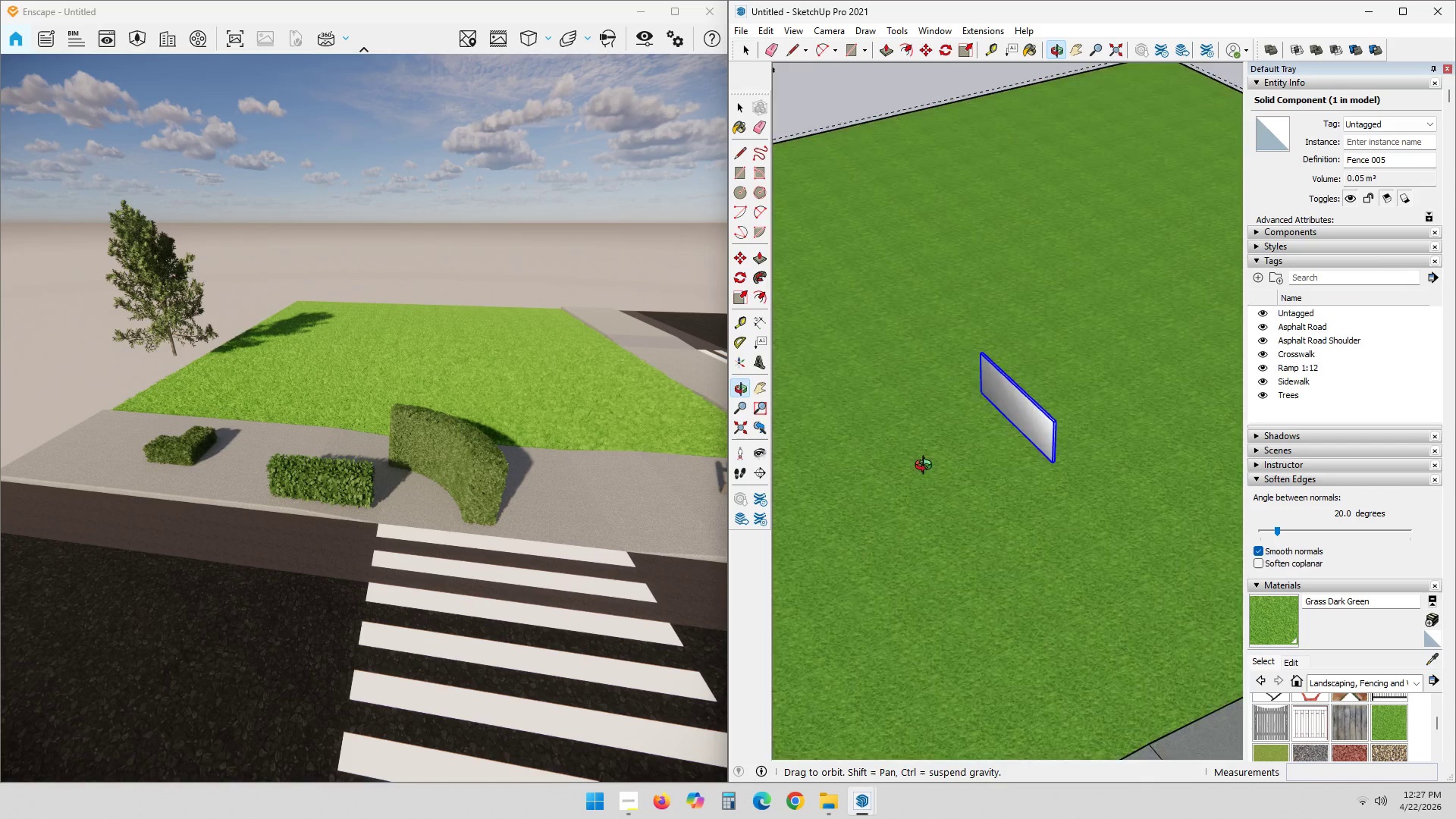 
hold_key(key=ShiftLeft, duration=0.5)
 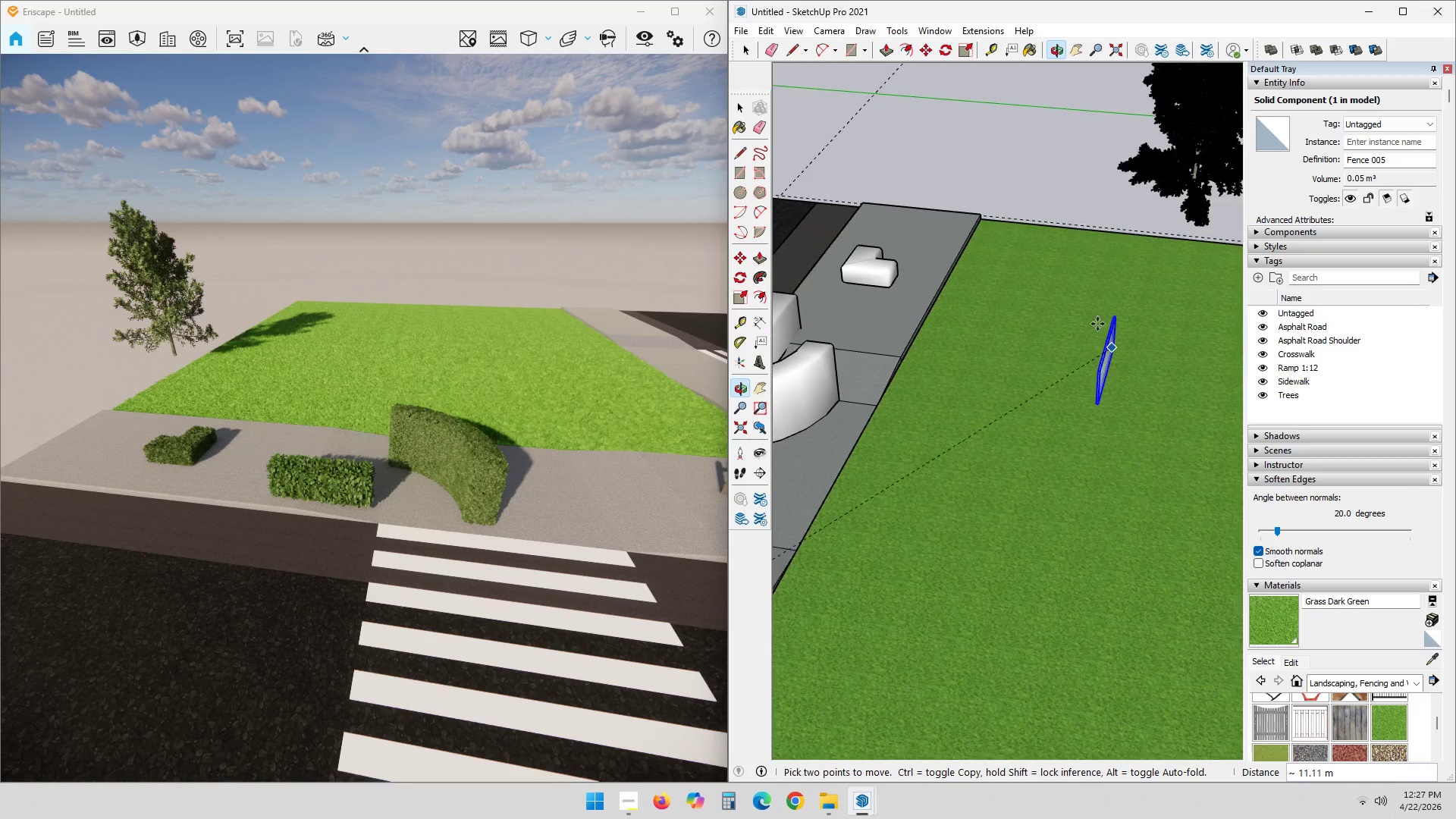 
scroll: coordinate [994, 246], scroll_direction: up, amount: 23.0
 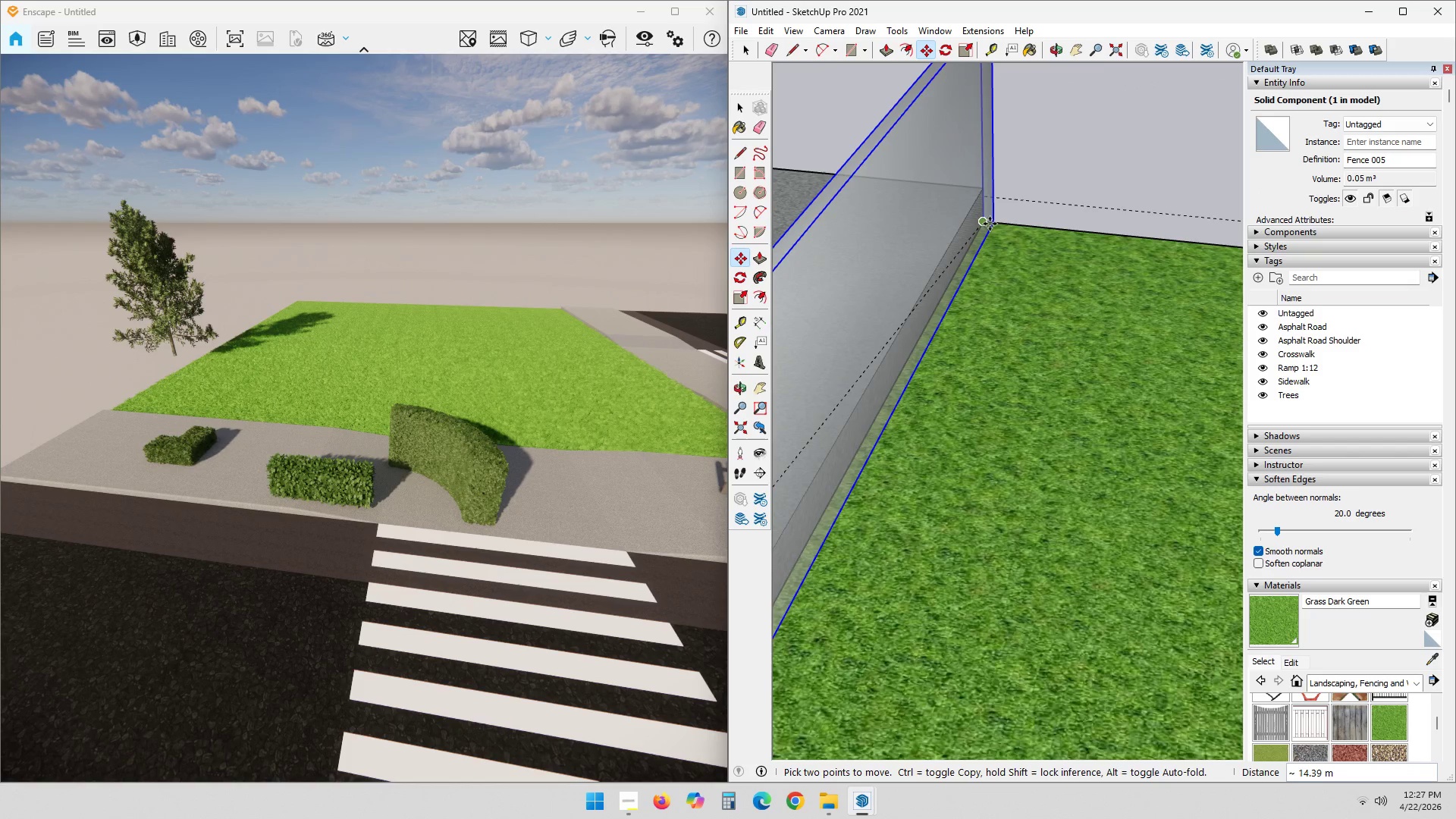 
left_click([989, 223])
 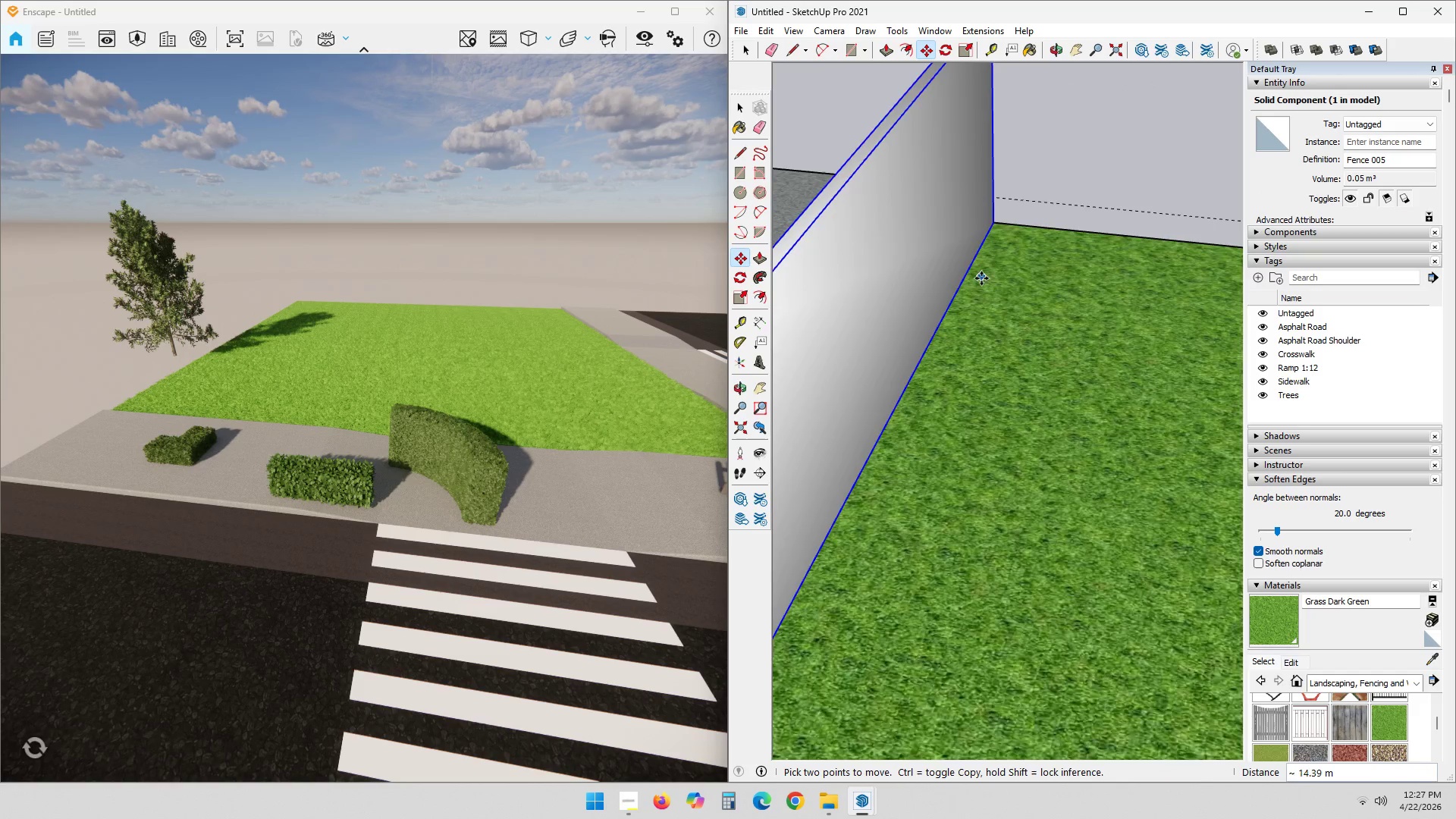 
scroll: coordinate [903, 536], scroll_direction: down, amount: 7.0
 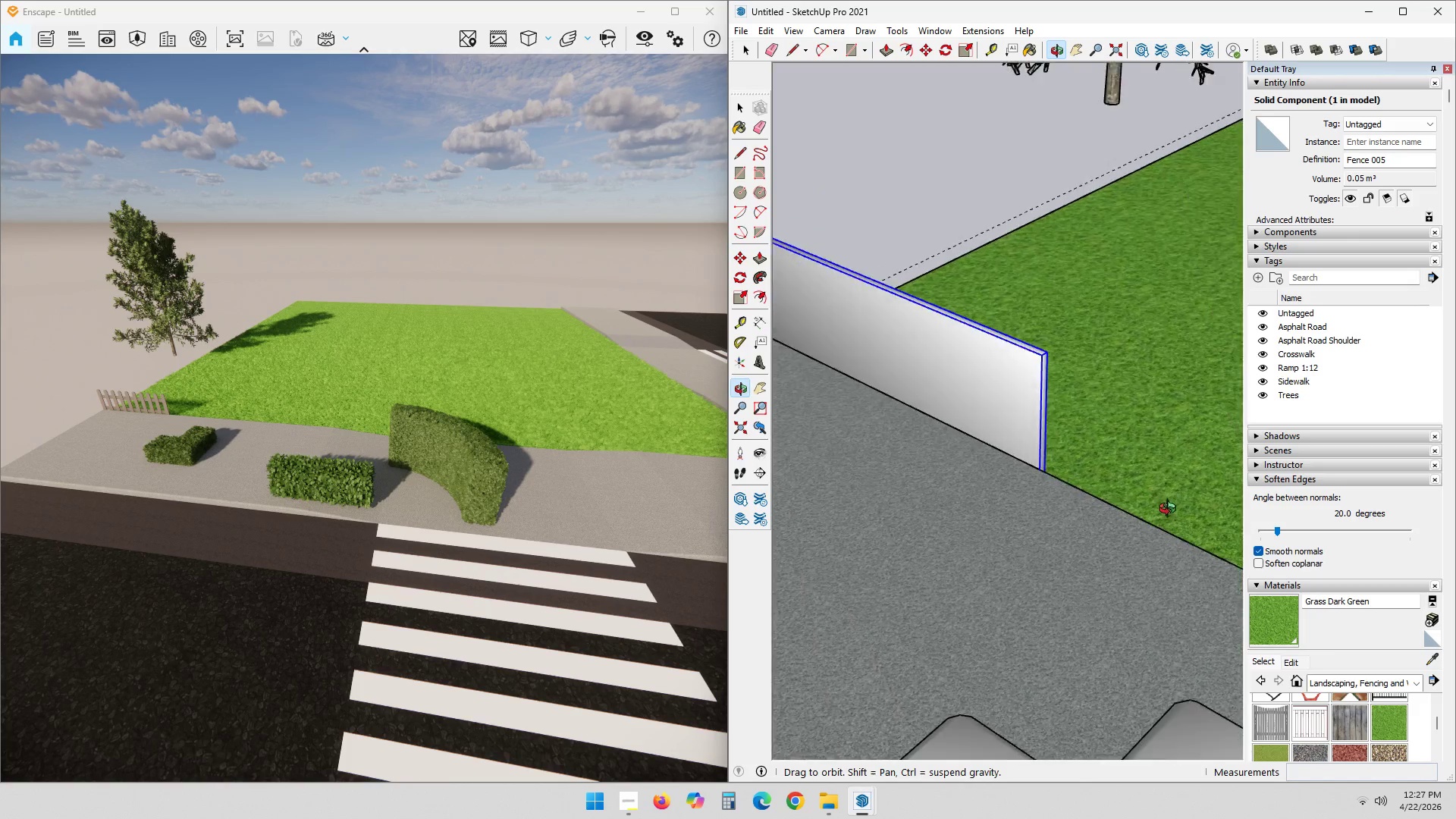 
hold_key(key=ShiftLeft, duration=0.55)
 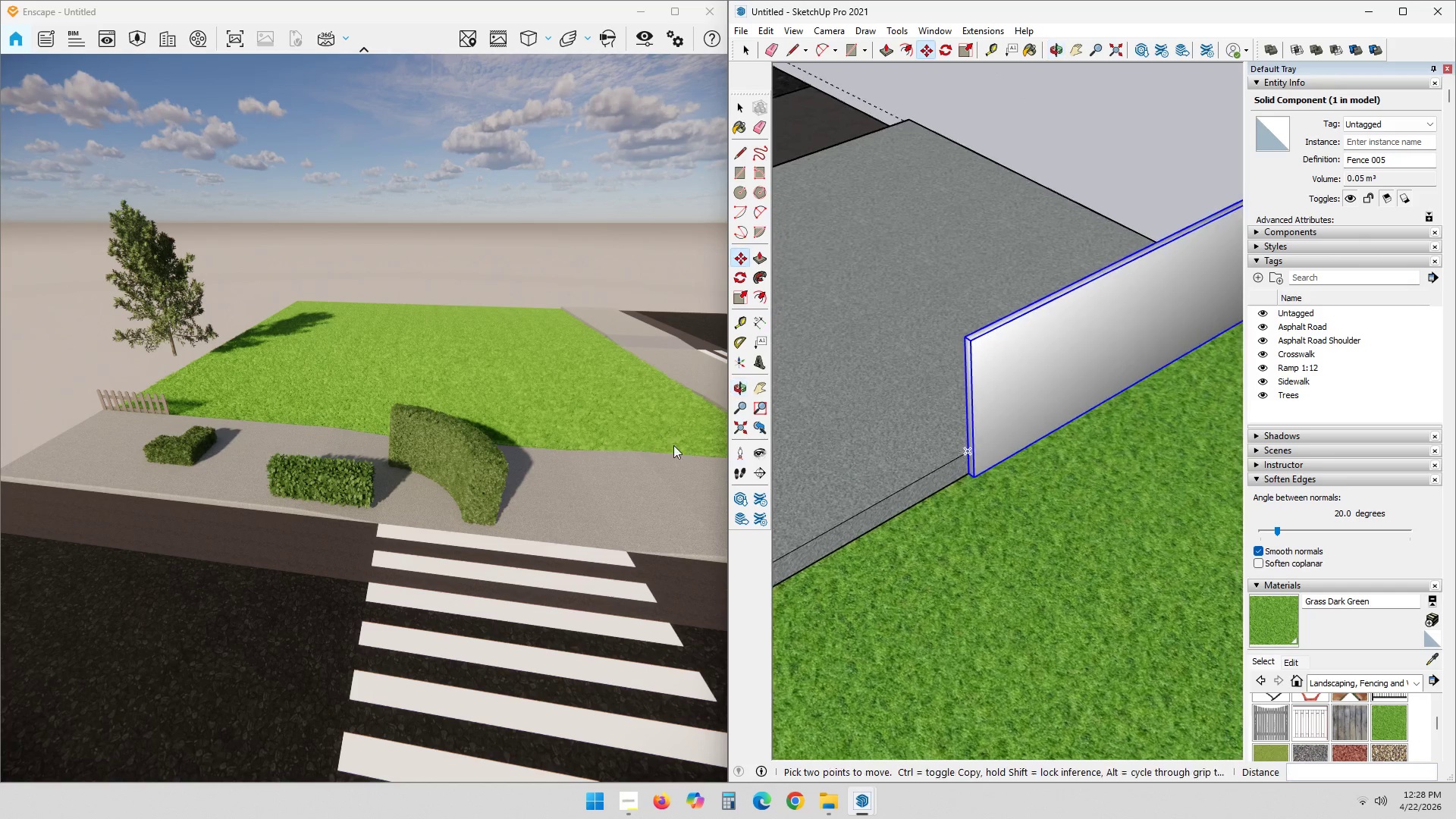 
hold_key(key=ShiftLeft, duration=0.33)
 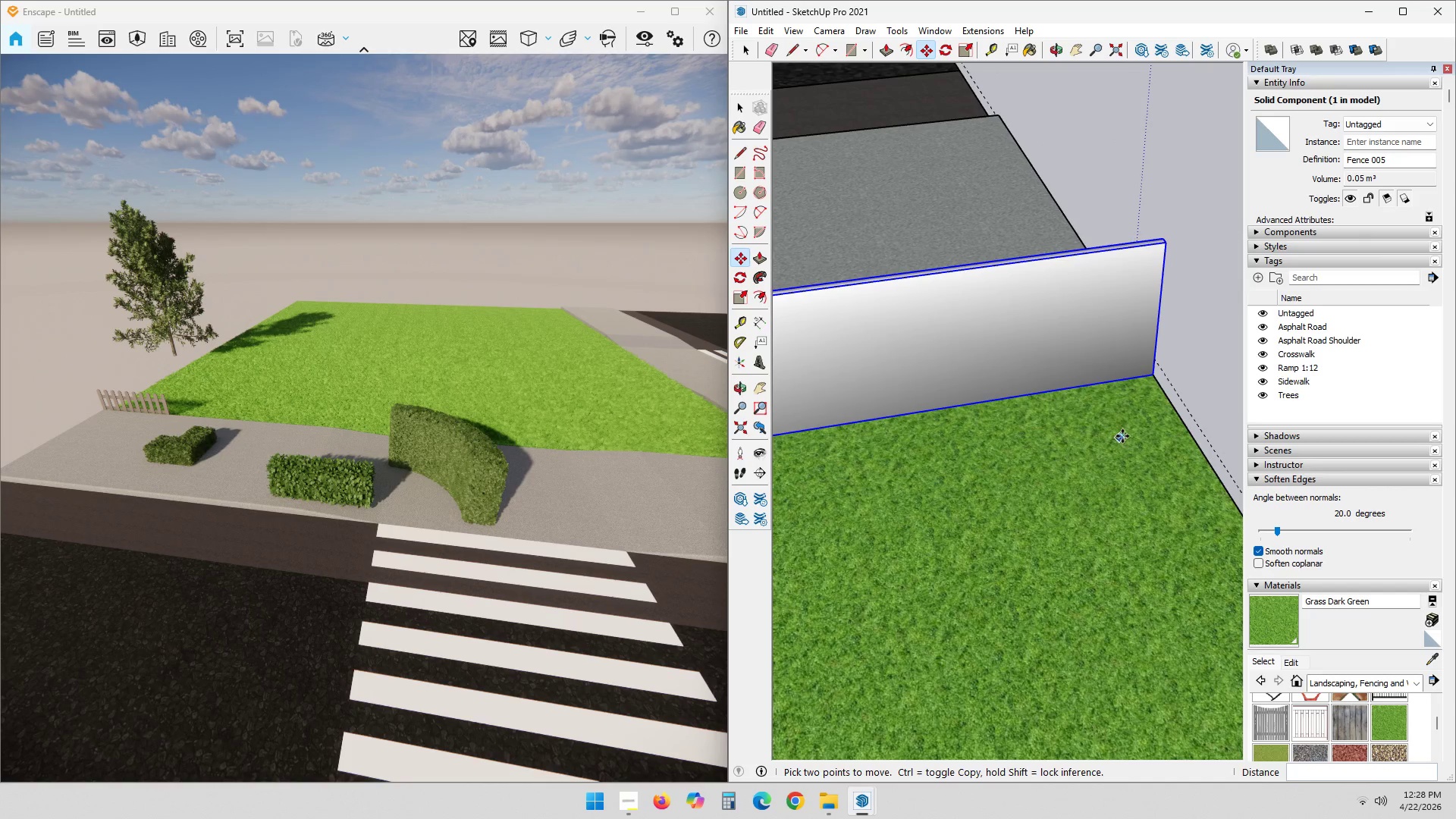 
key(M)
 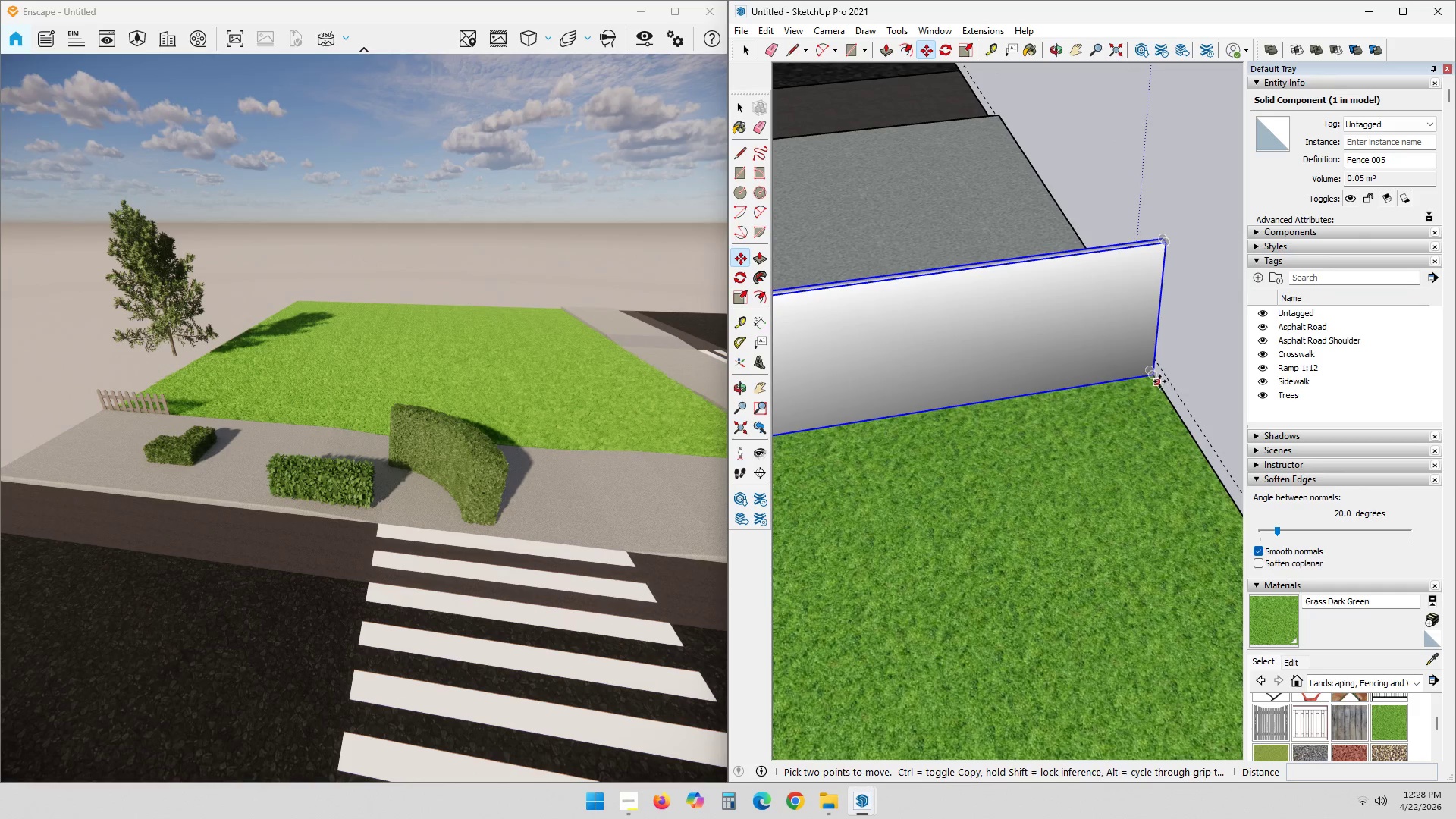 
left_click([1157, 375])
 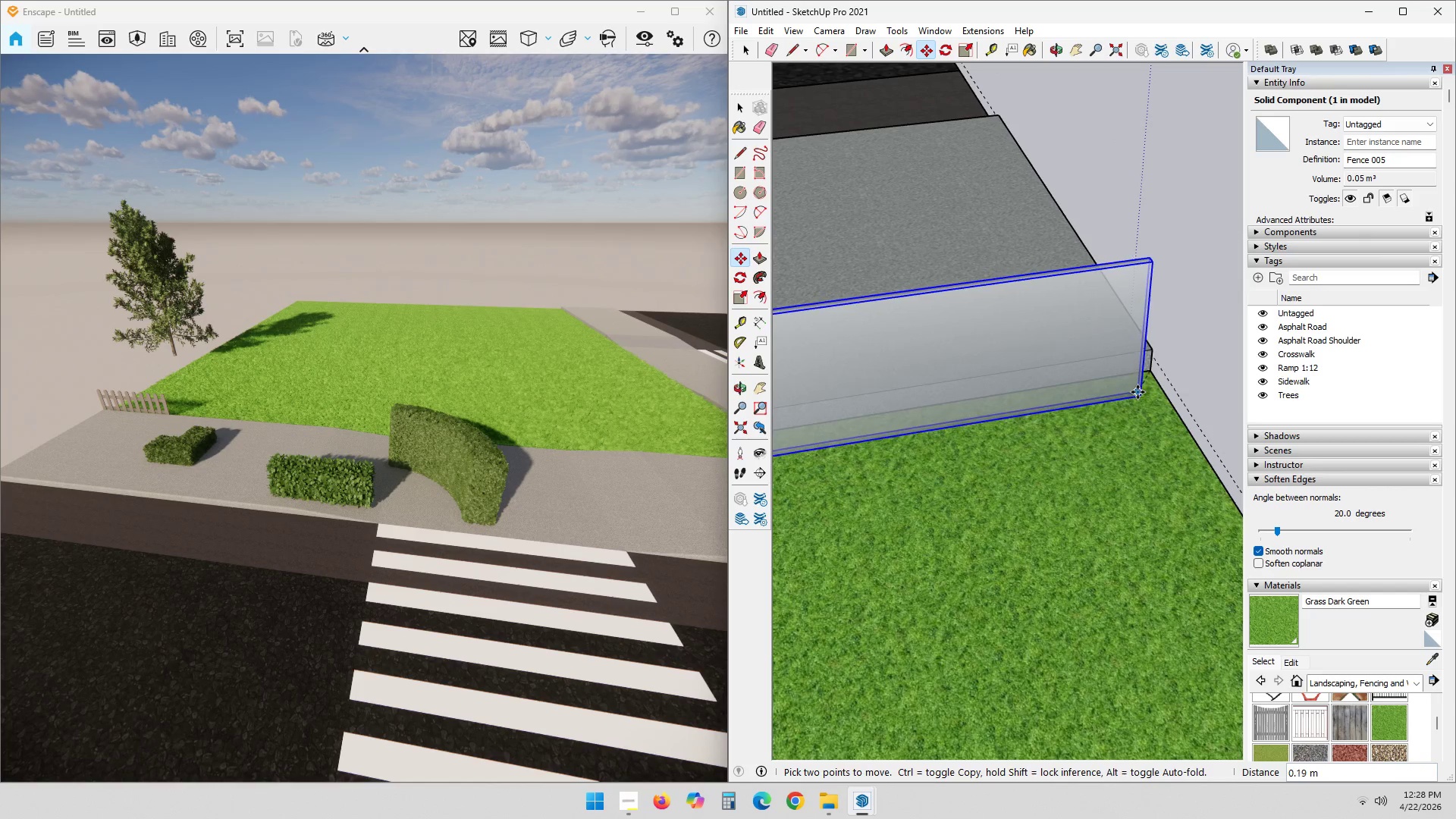 
key(Escape)
 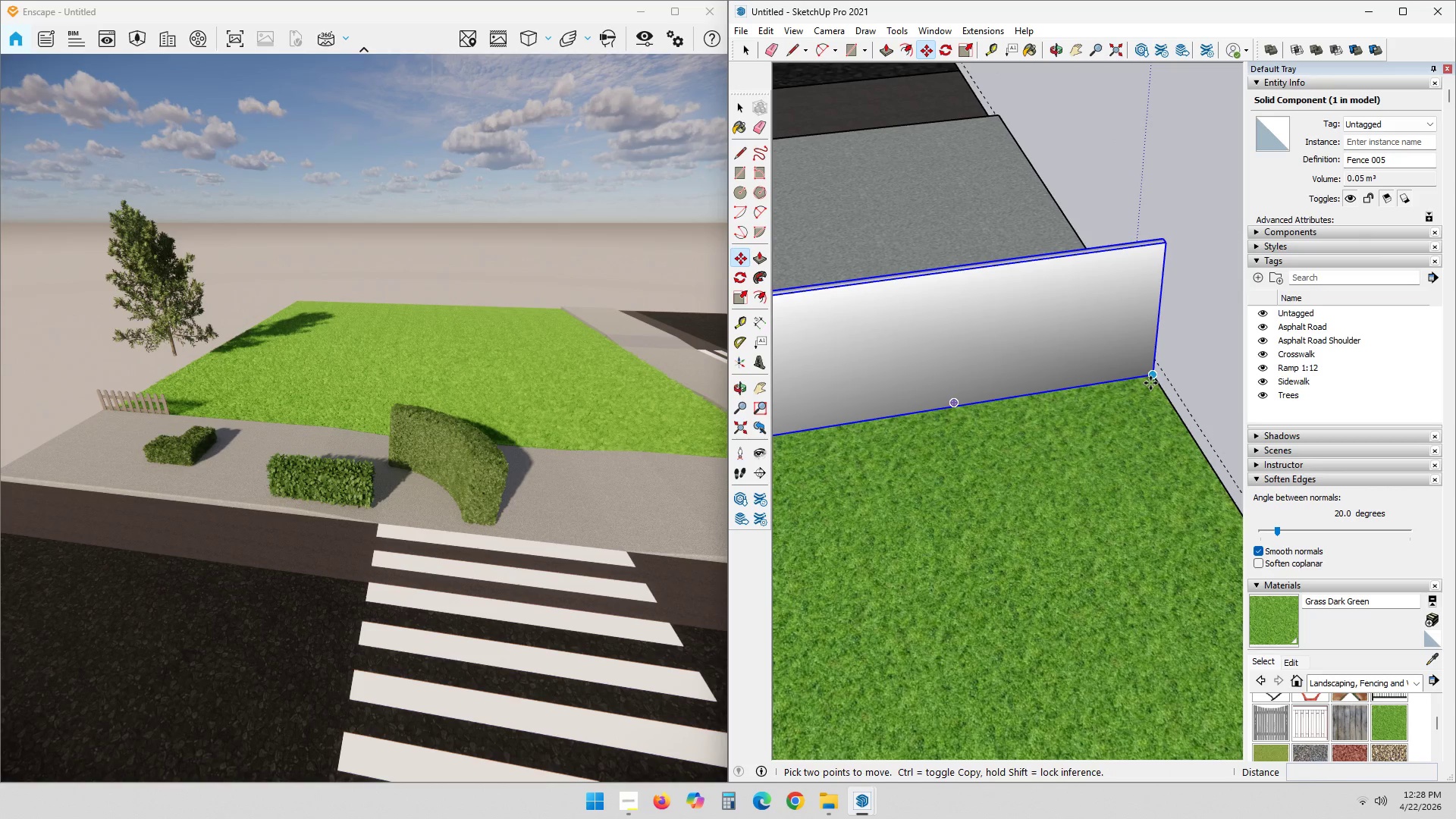 
key(M)
 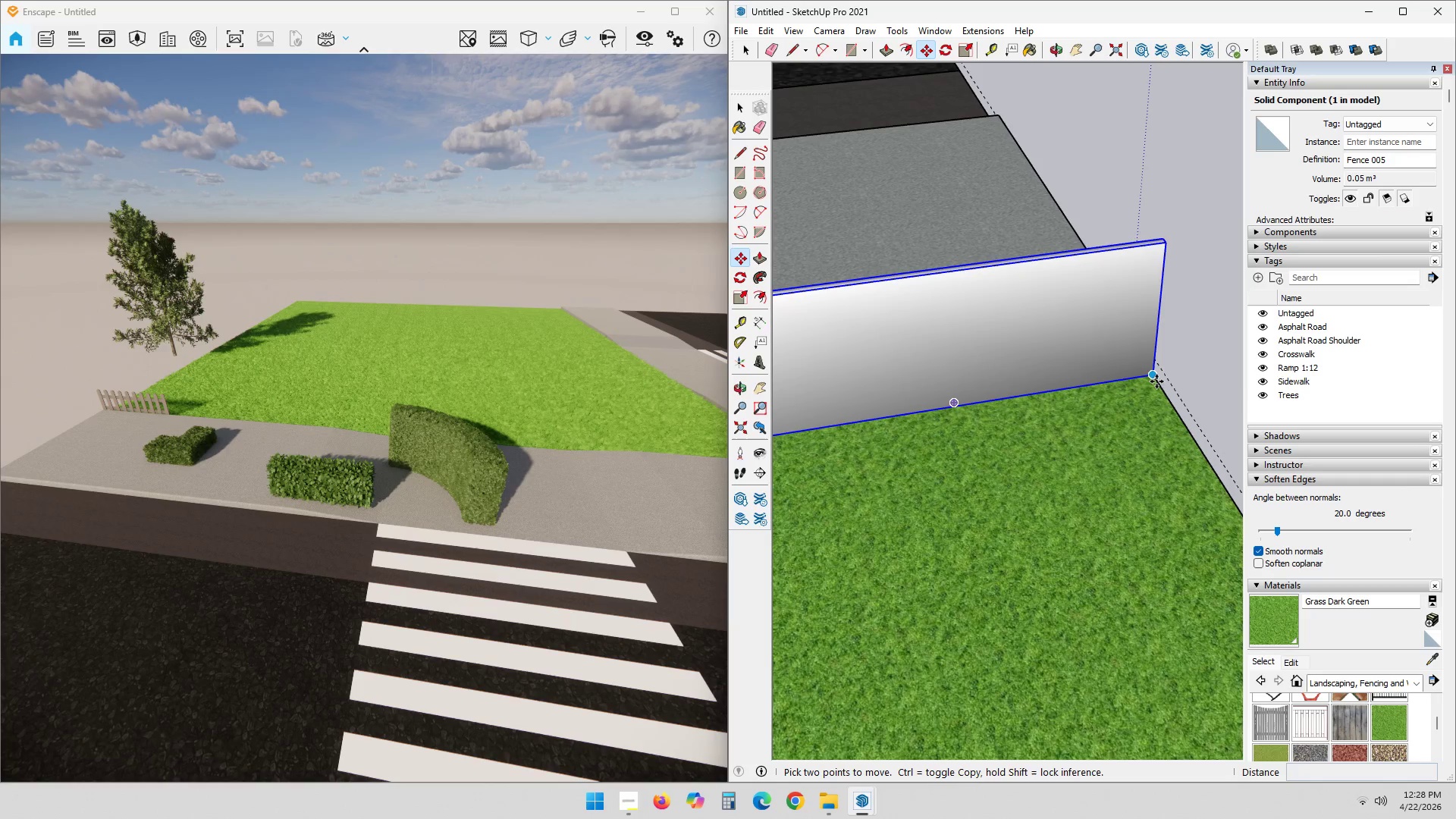 
left_click([1156, 381])
 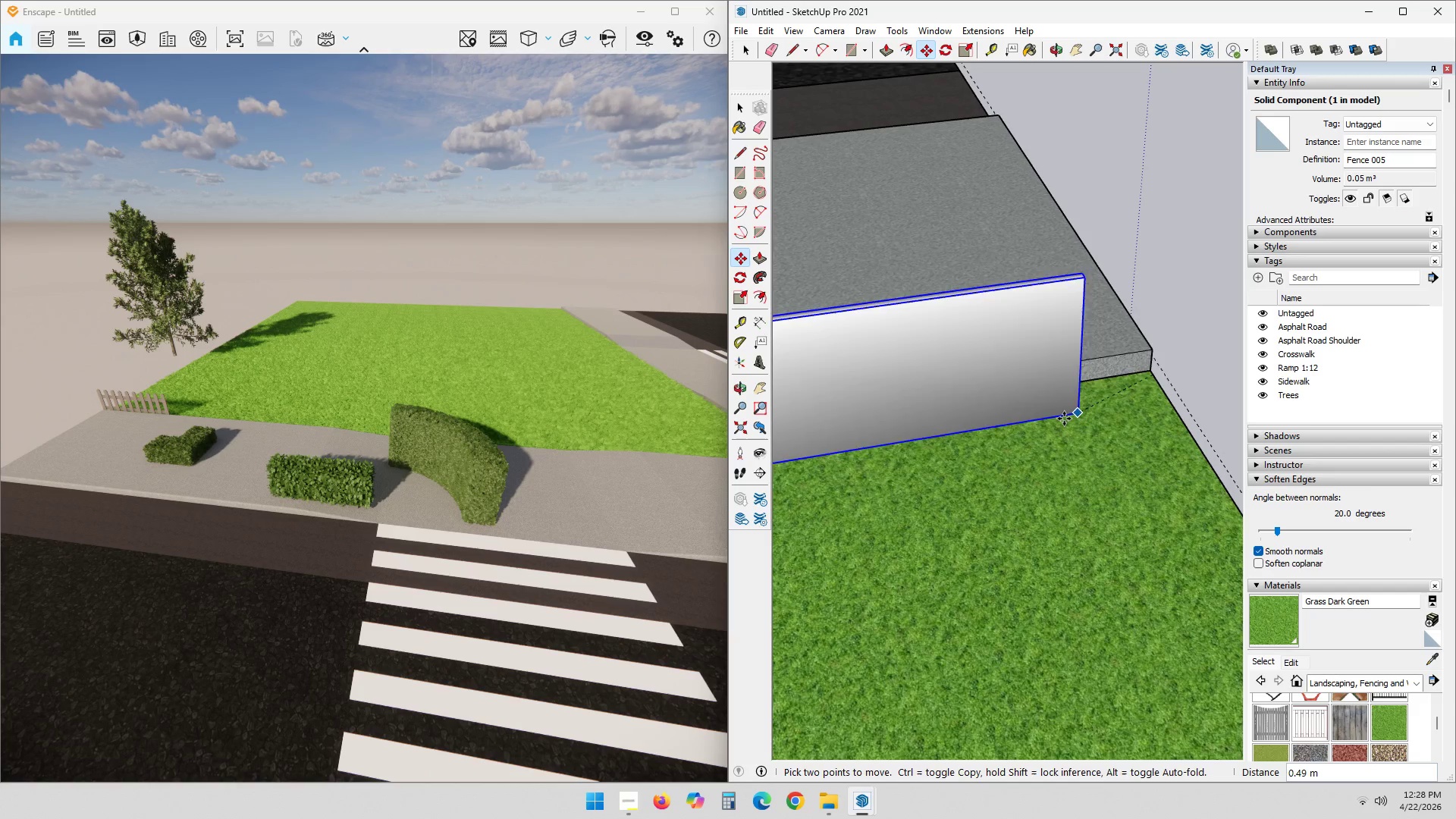 
key(Control+ControlLeft)
 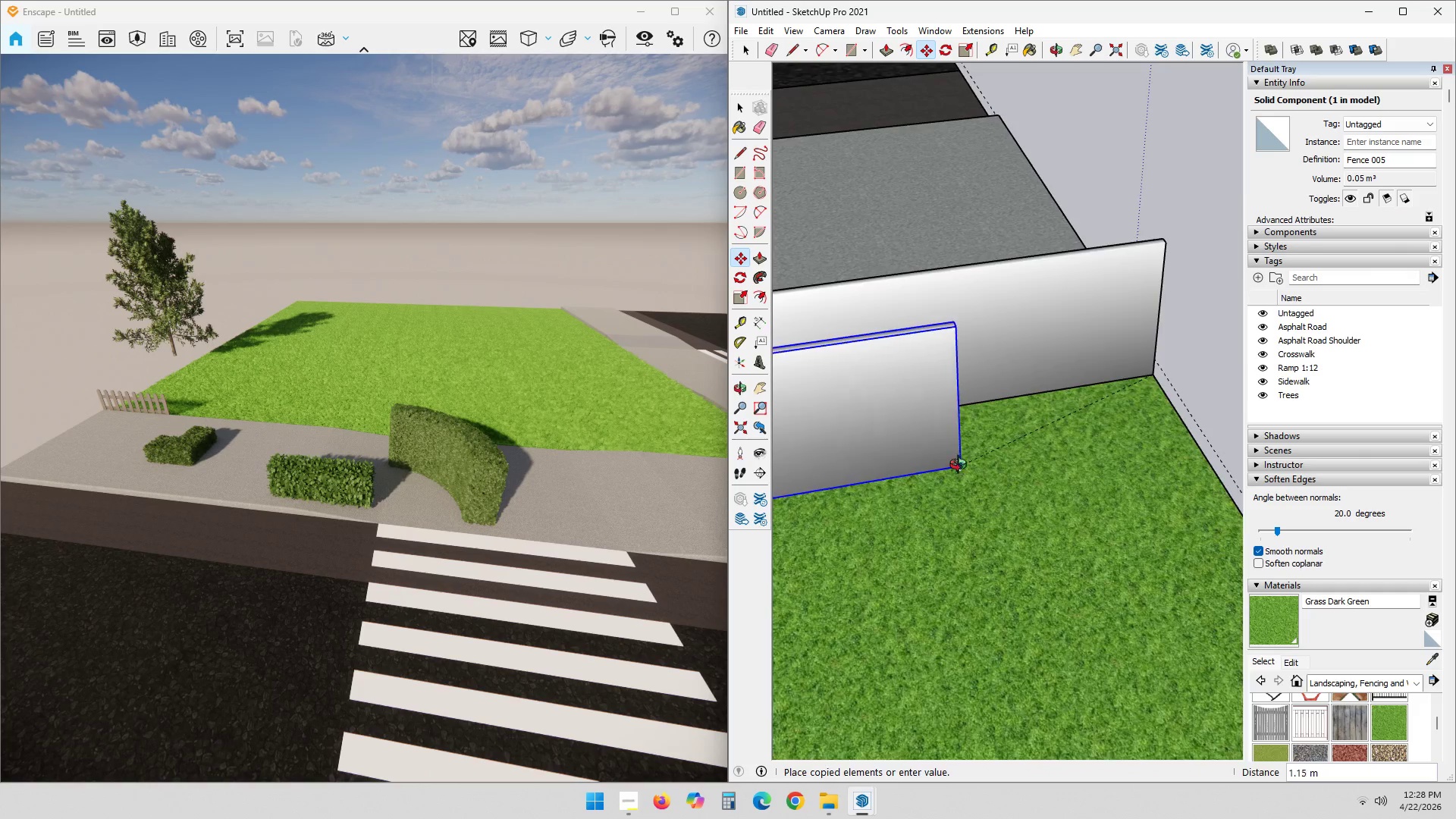 
key(Shift+ShiftLeft)
 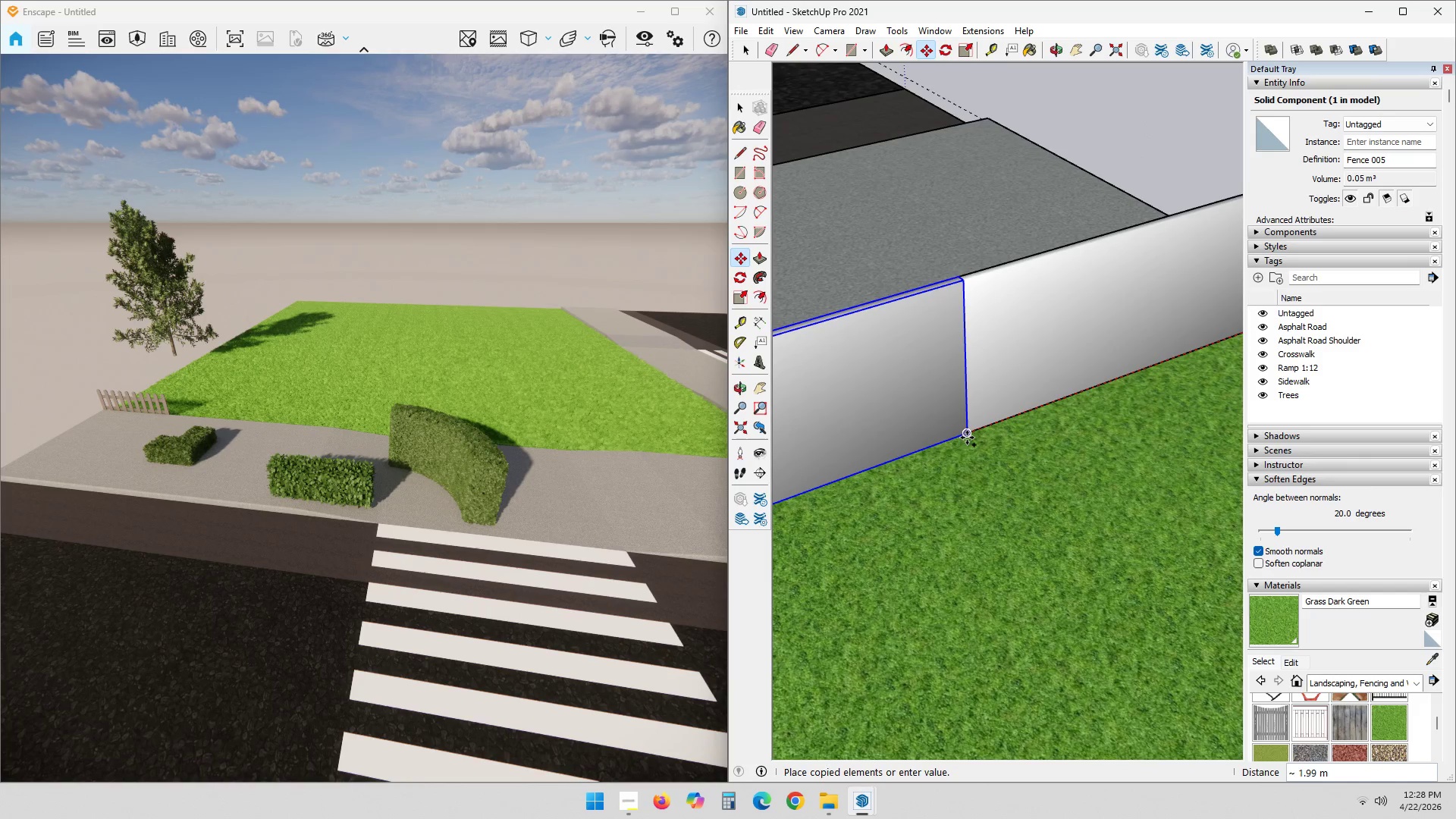 
left_click([967, 438])
 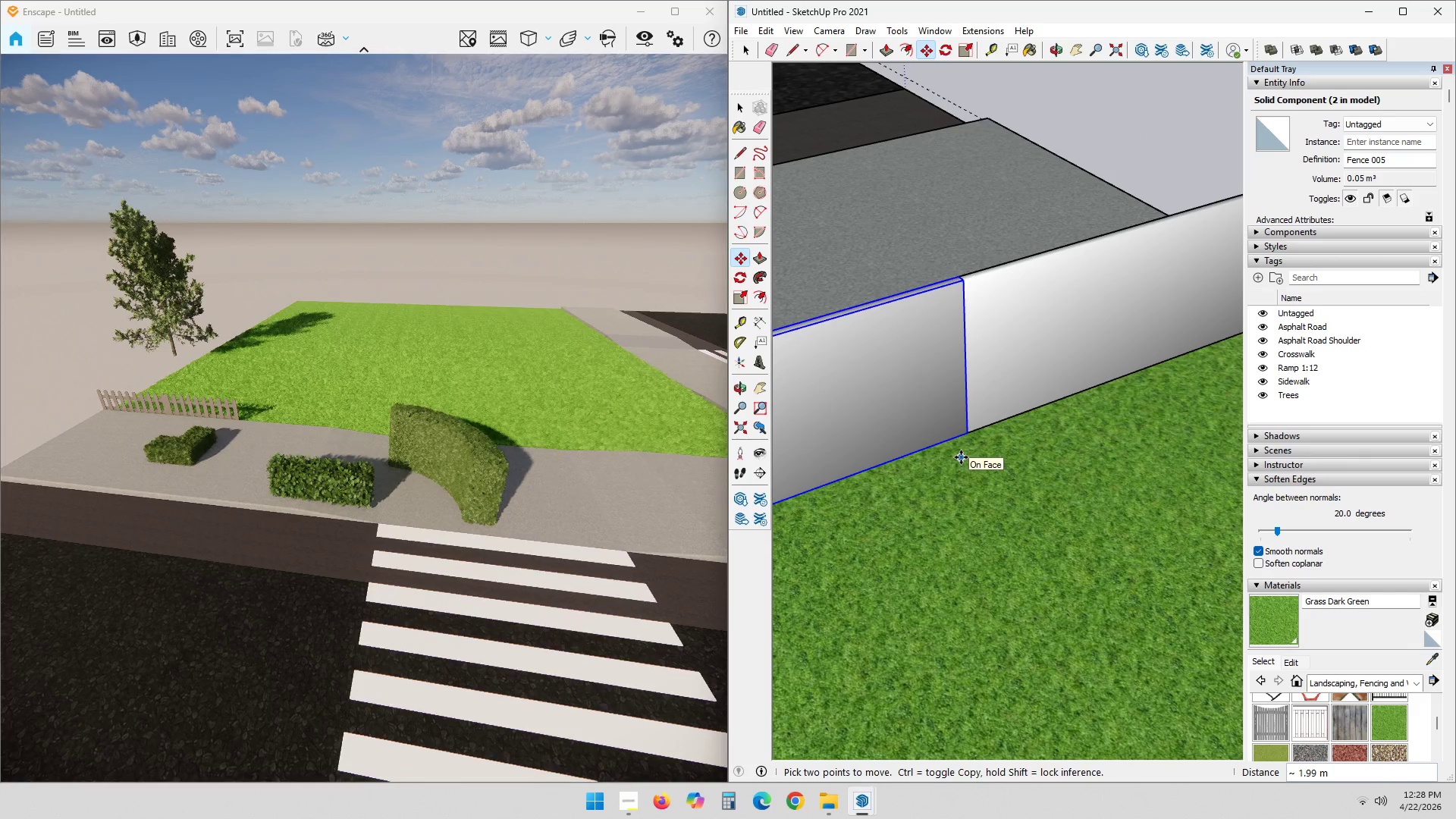 
key(Shift+ShiftLeft)
 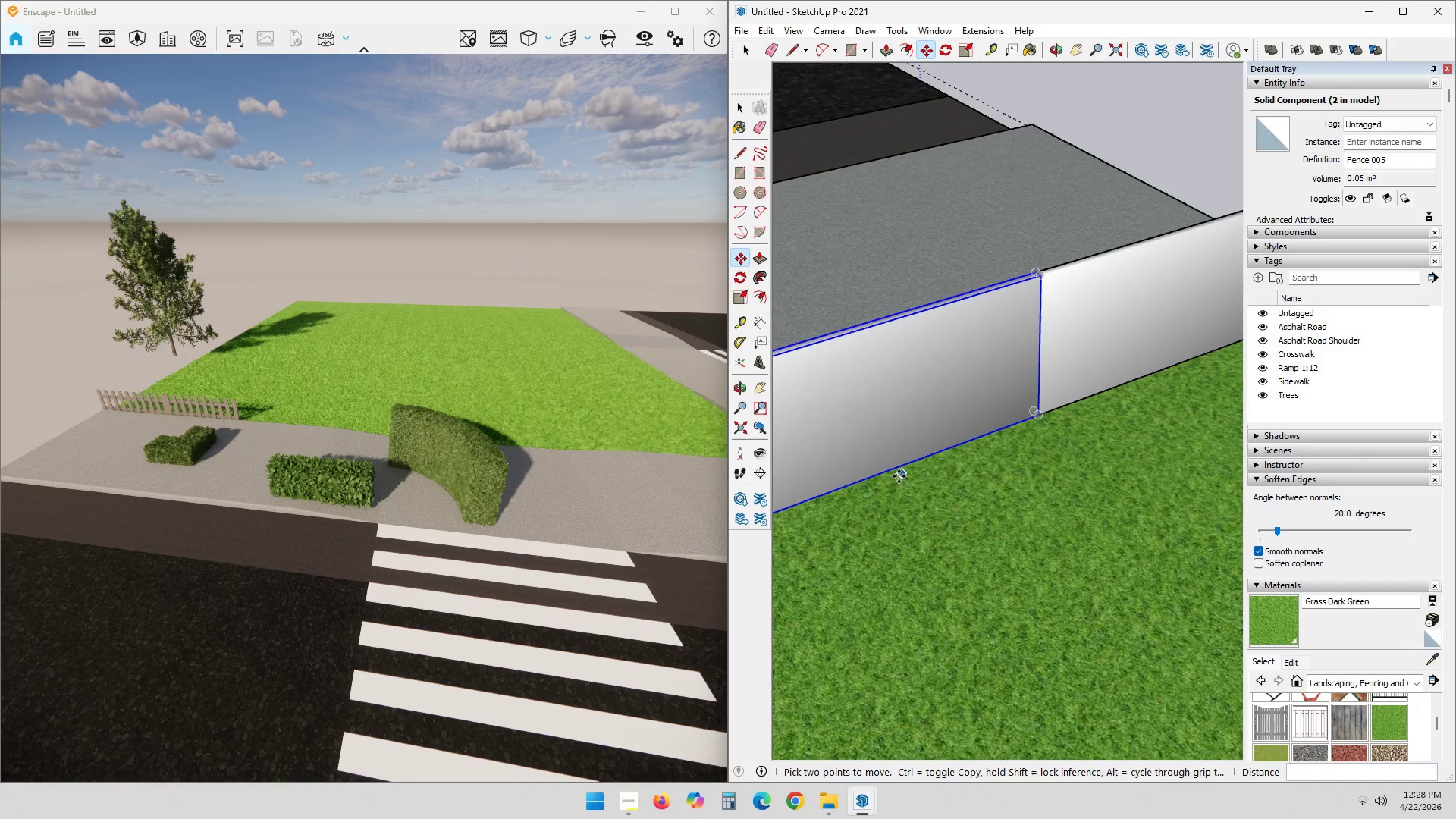 
scroll: coordinate [986, 463], scroll_direction: down, amount: 1.0
 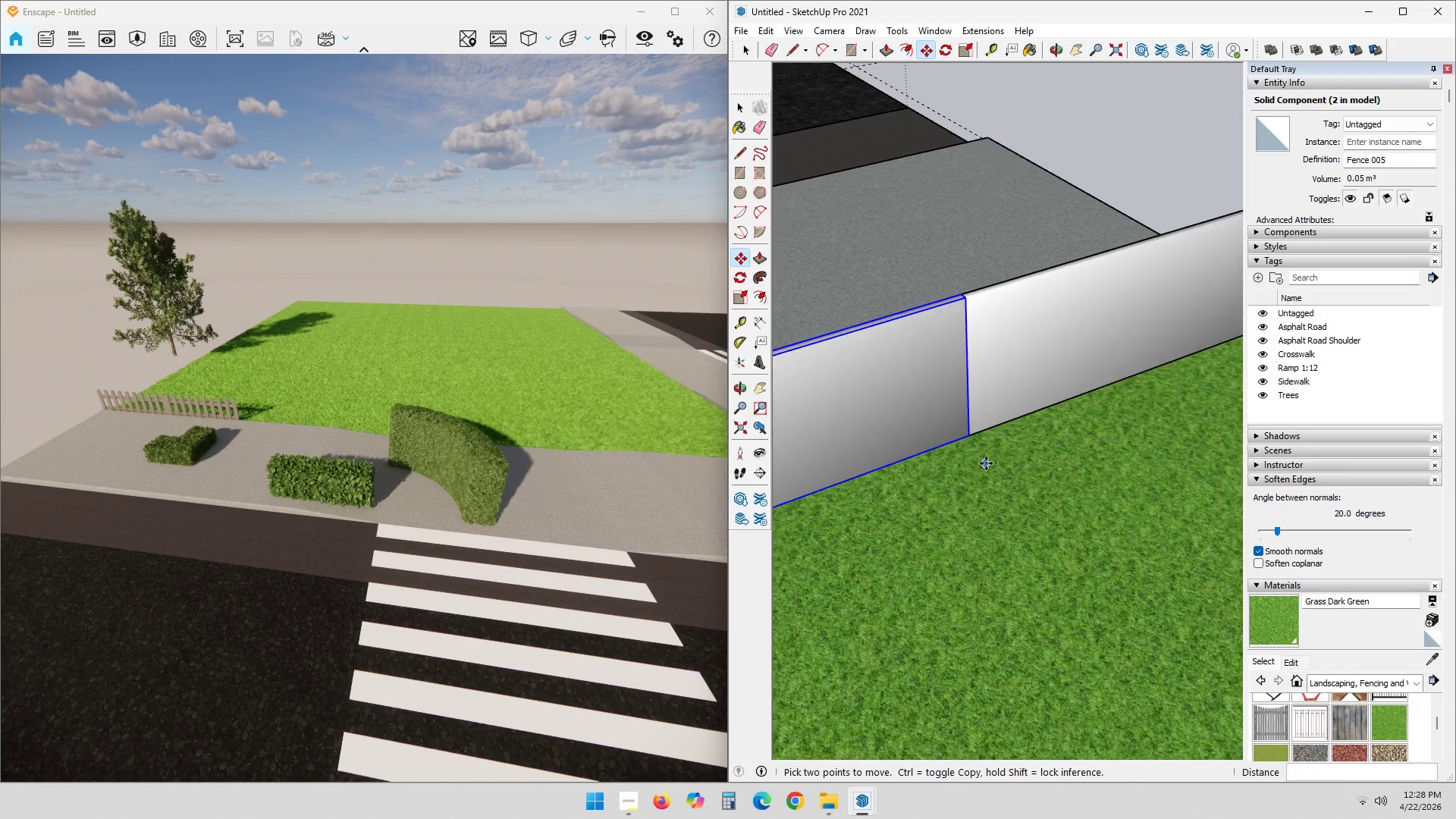 
hold_key(key=ShiftLeft, duration=0.44)
 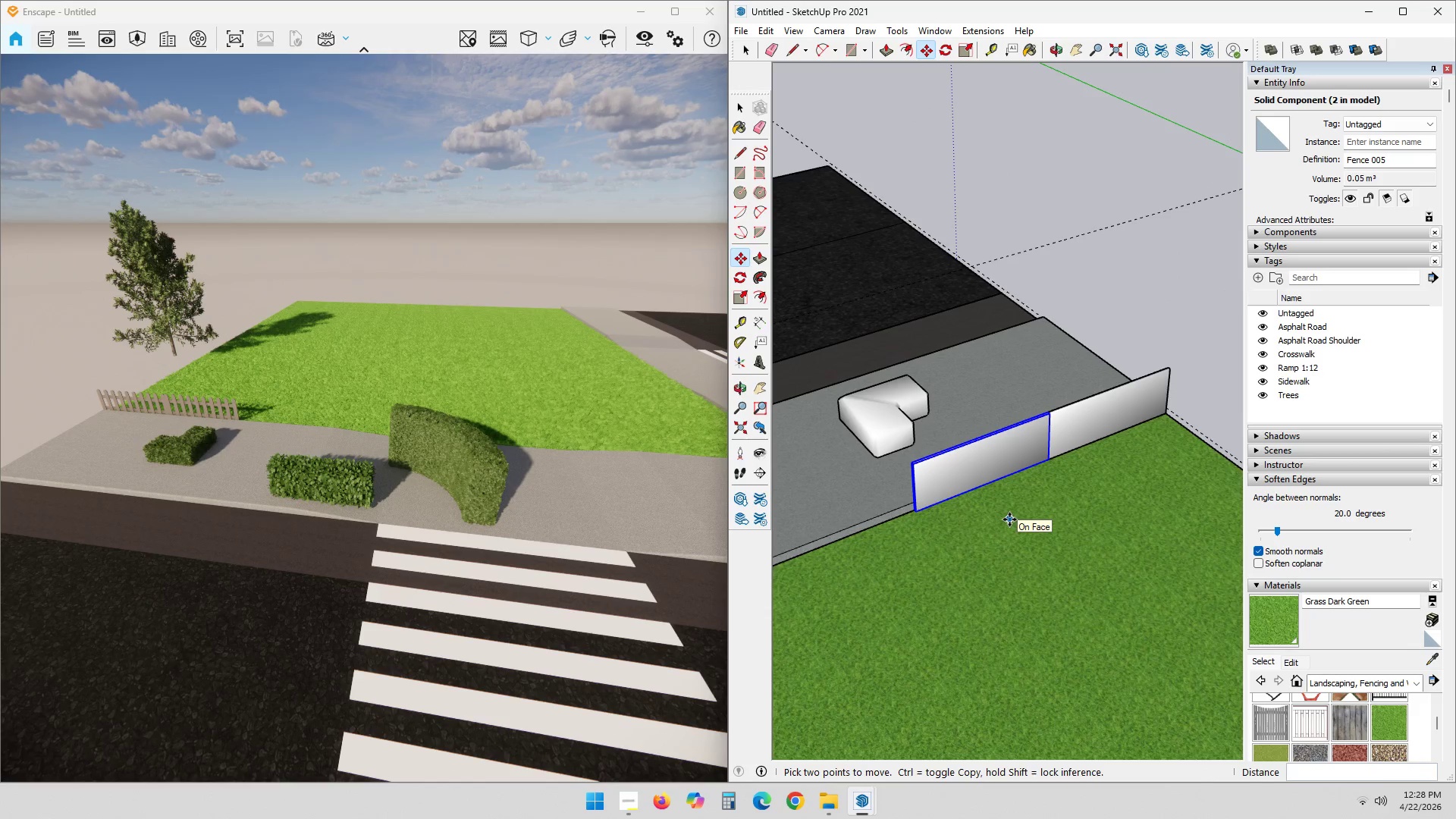 
scroll: coordinate [907, 541], scroll_direction: down, amount: 12.0
 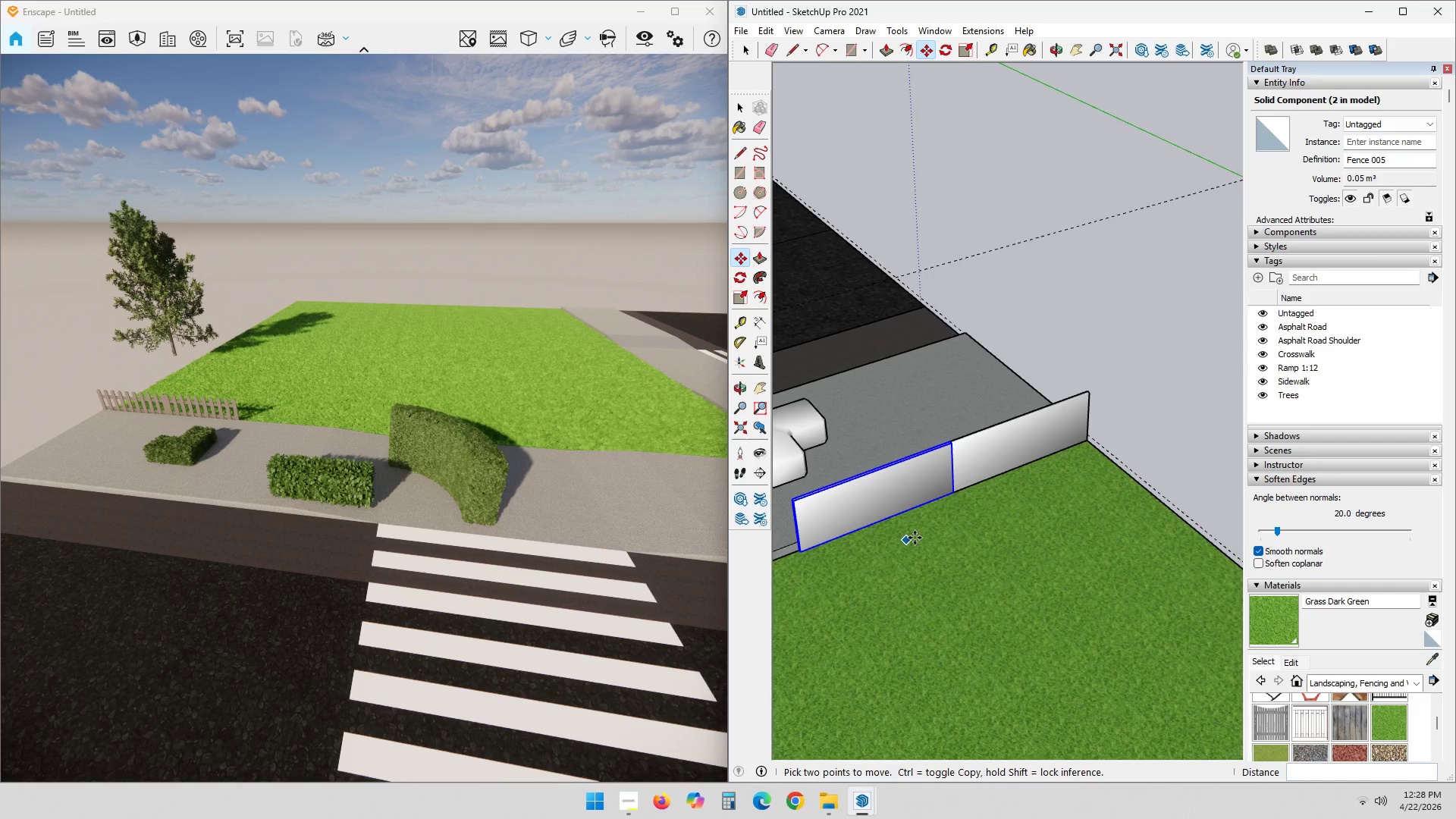 
hold_key(key=ShiftLeft, duration=0.41)
 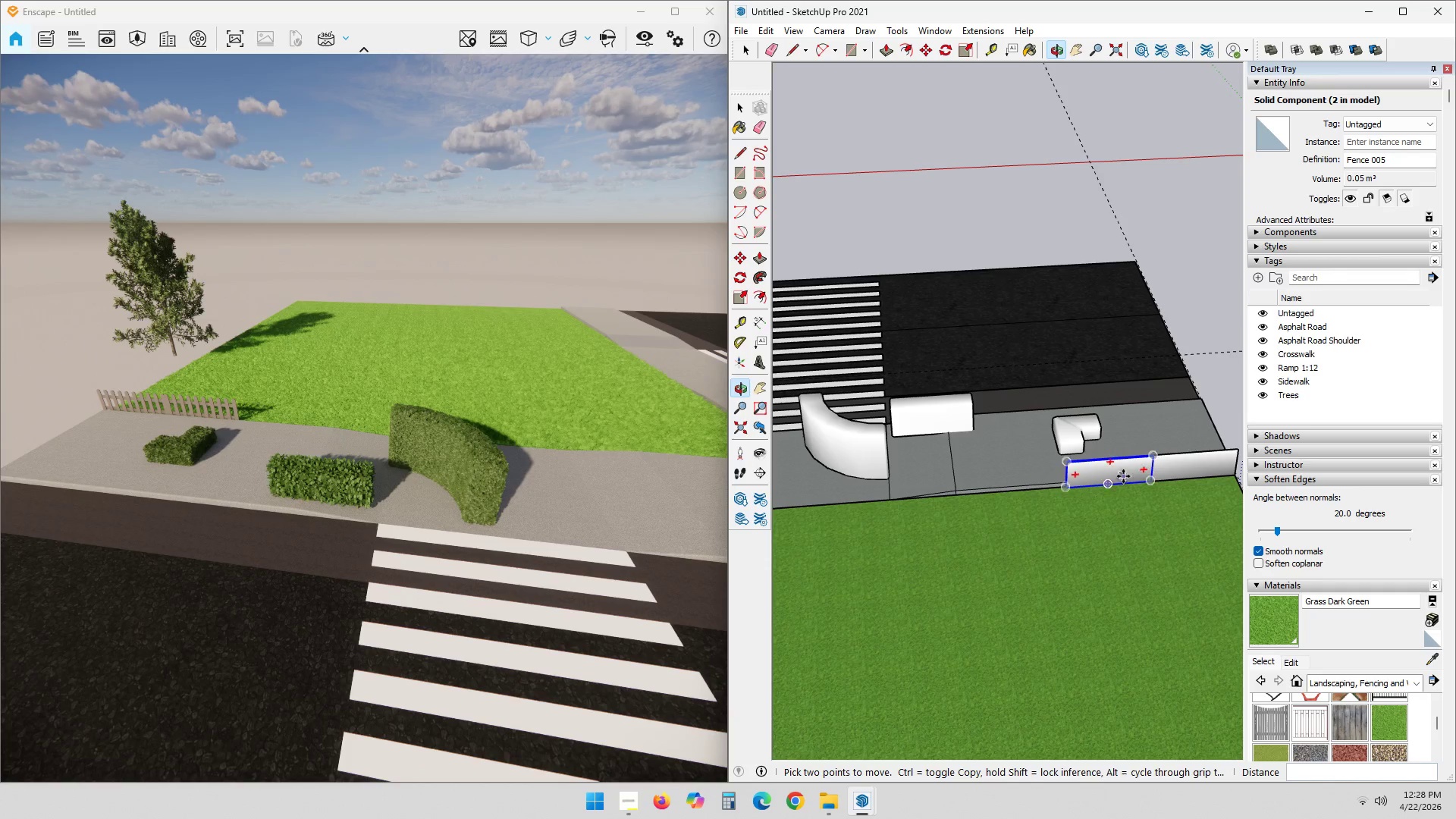 
scroll: coordinate [944, 554], scroll_direction: down, amount: 12.0
 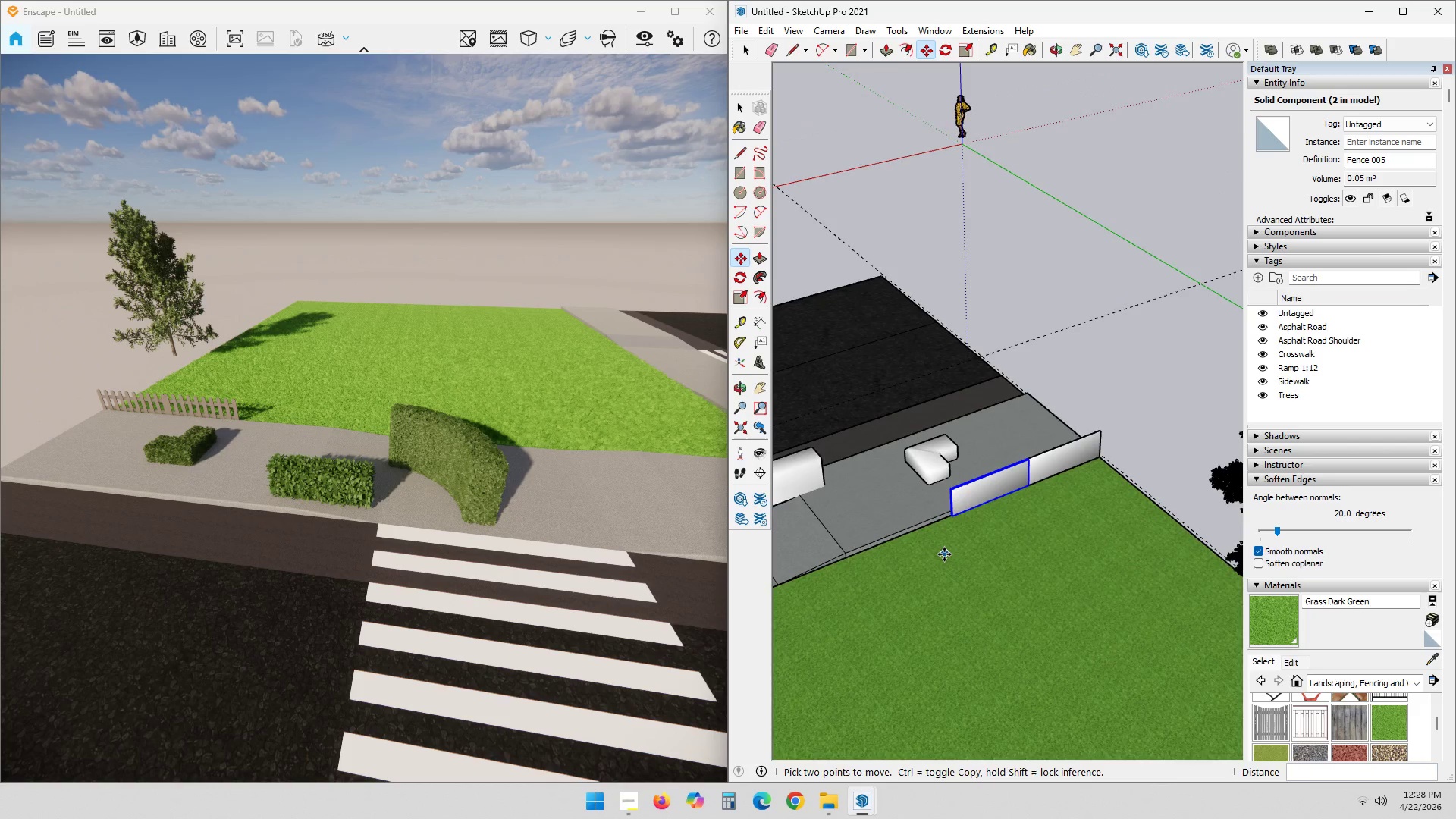 
key(Shift+ShiftLeft)
 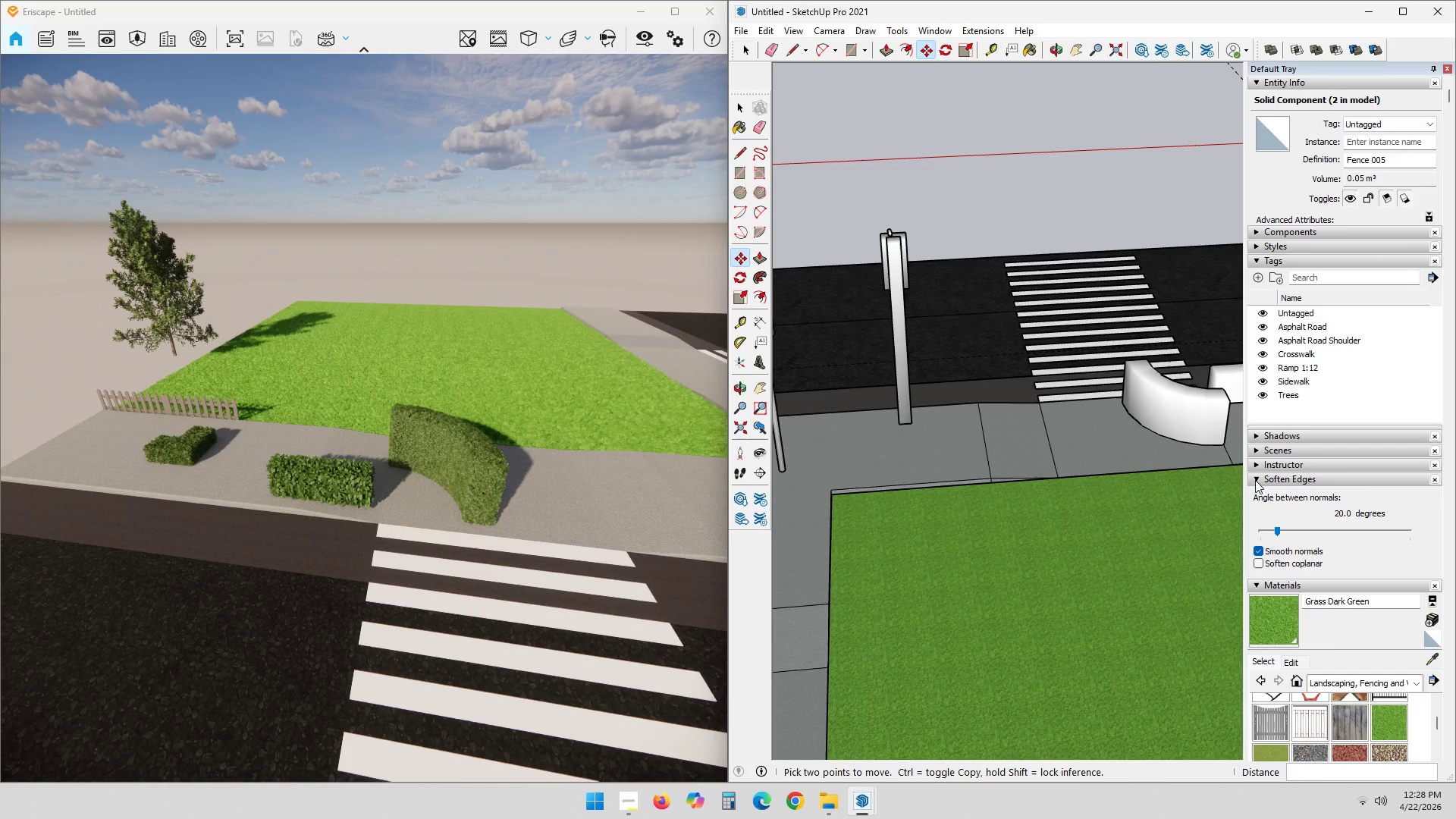 
key(Shift+ShiftLeft)
 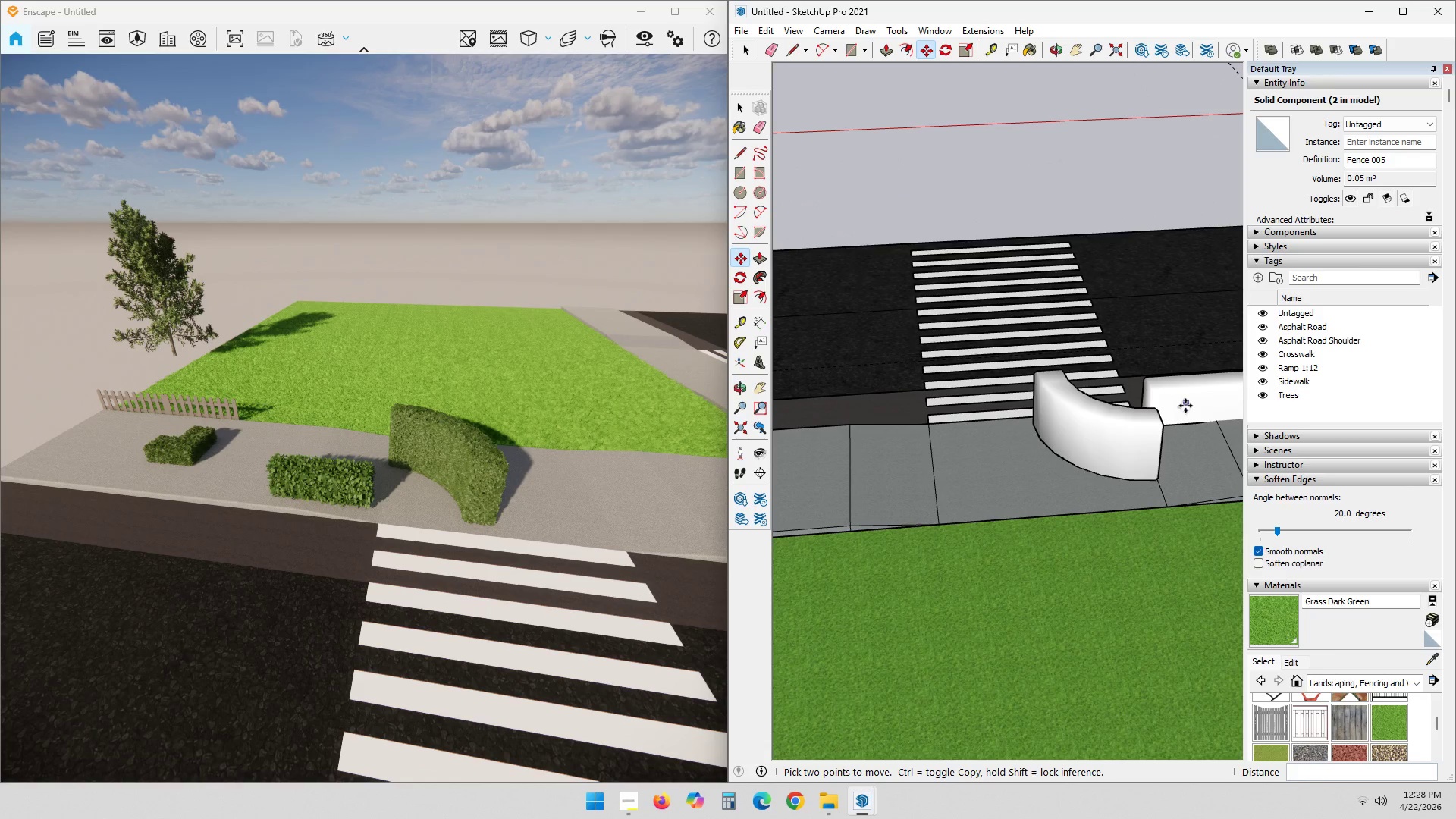 
scroll: coordinate [1149, 421], scroll_direction: up, amount: 2.0
 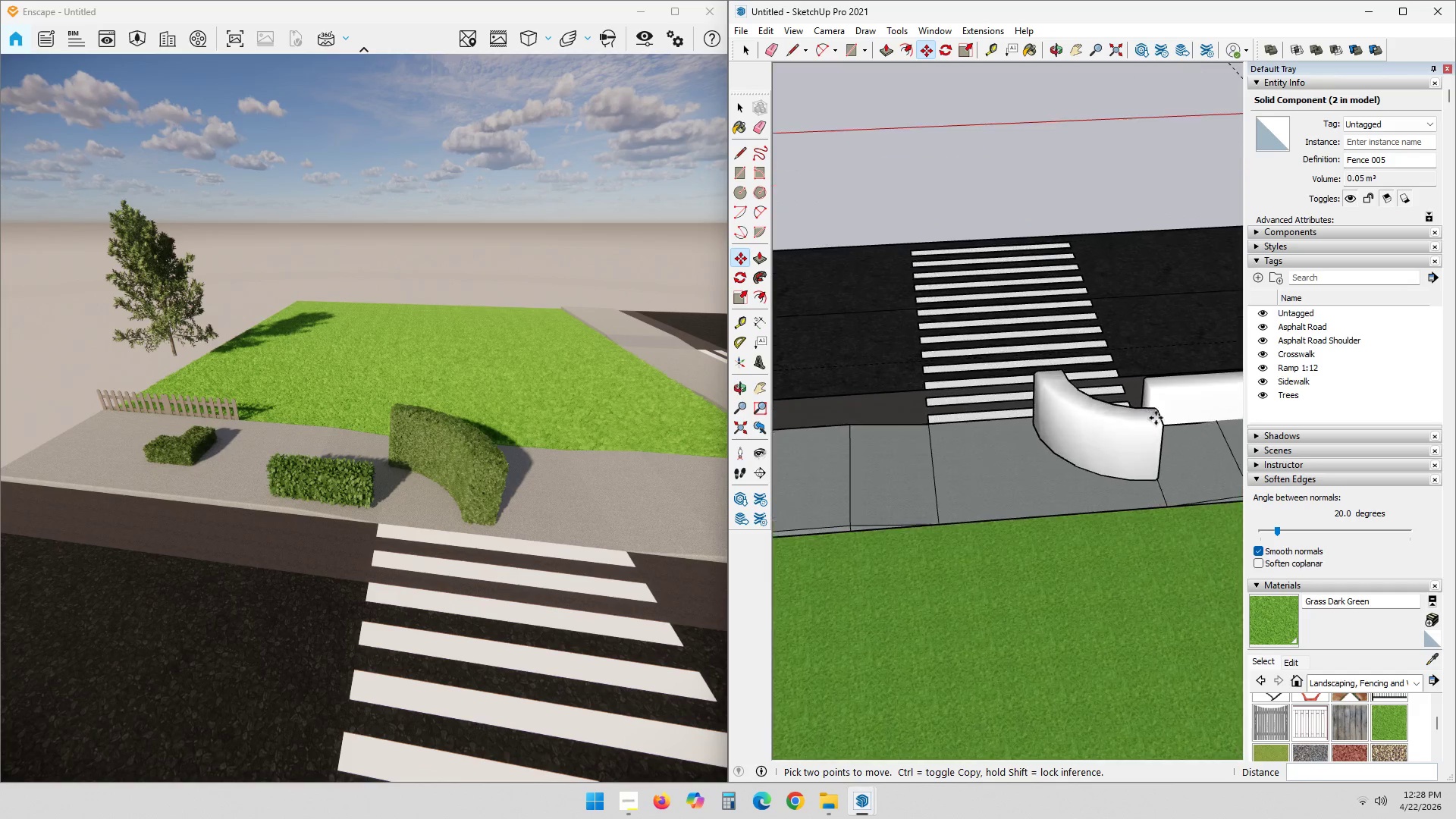 
key(Space)
 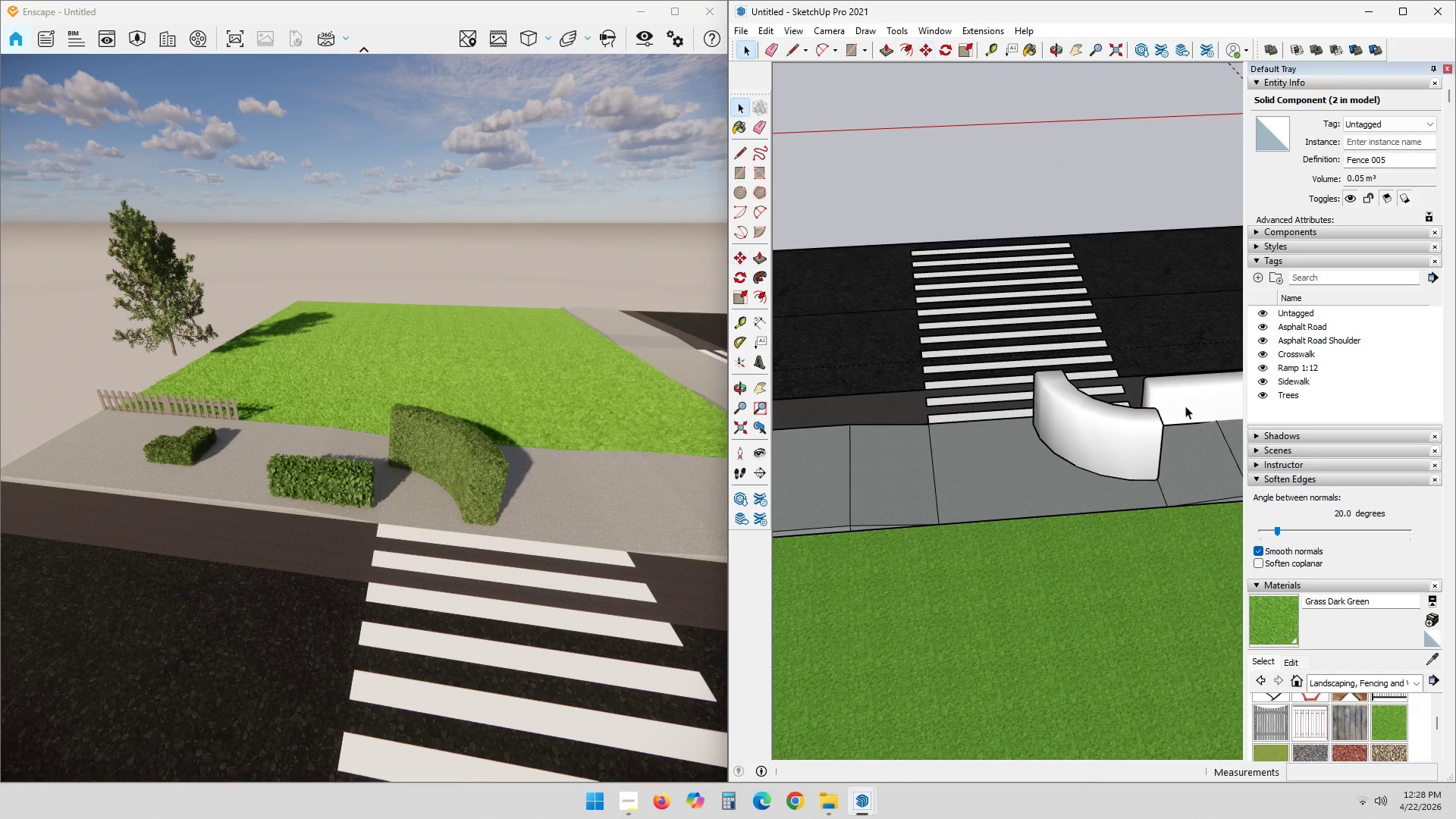 
left_click([1185, 406])
 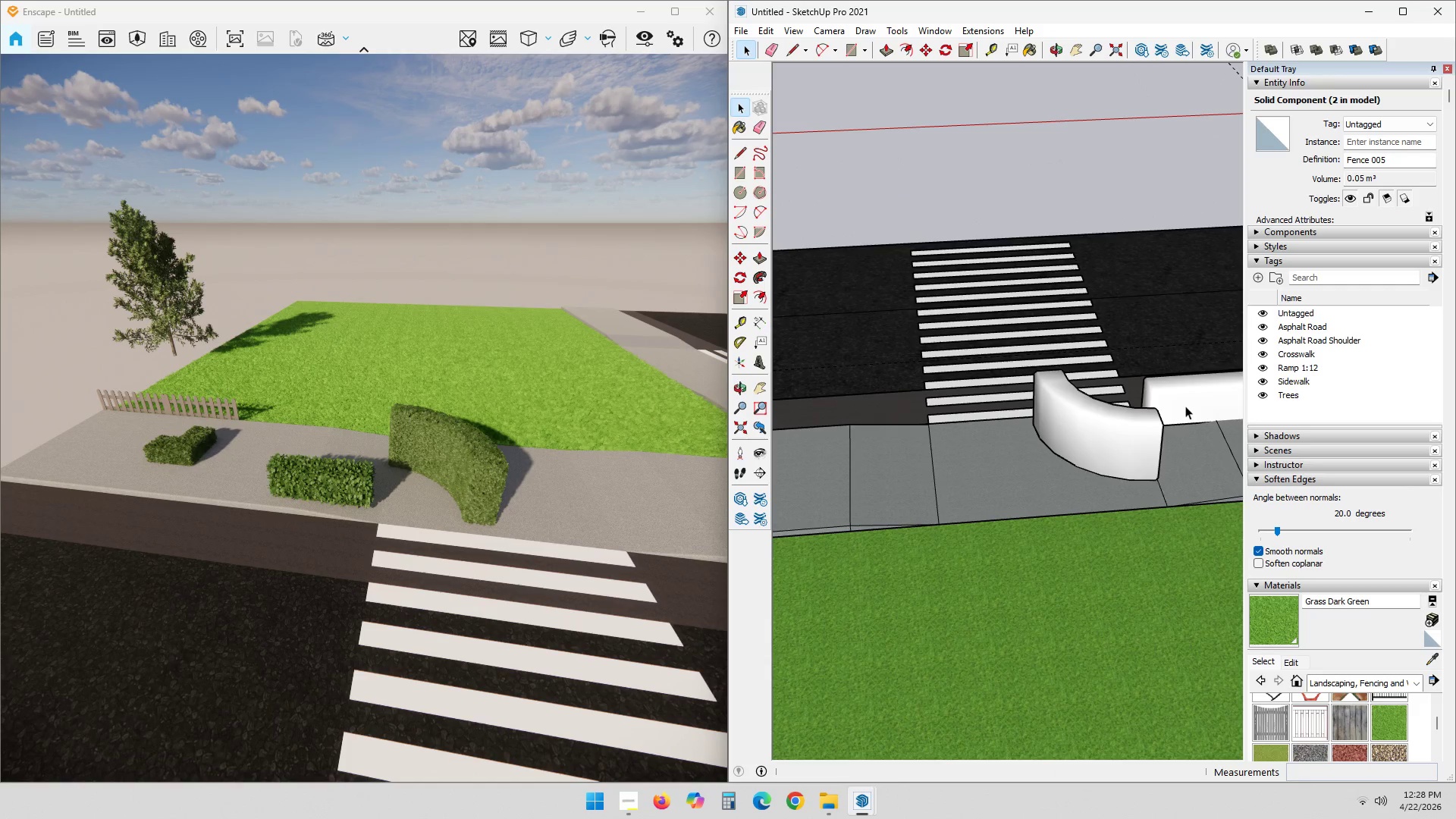 
hold_key(key=ShiftLeft, duration=0.38)
 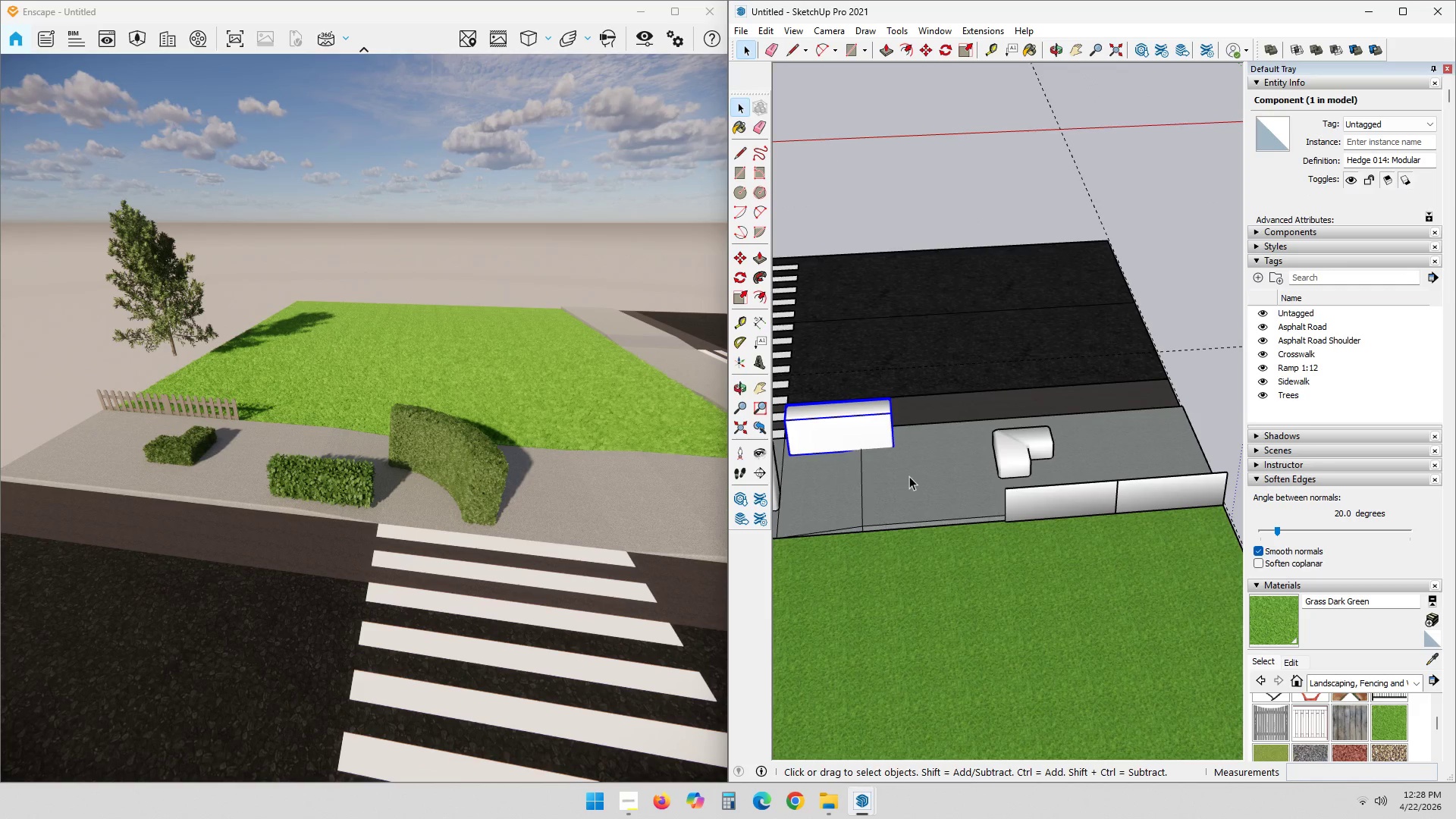 
key(M)
 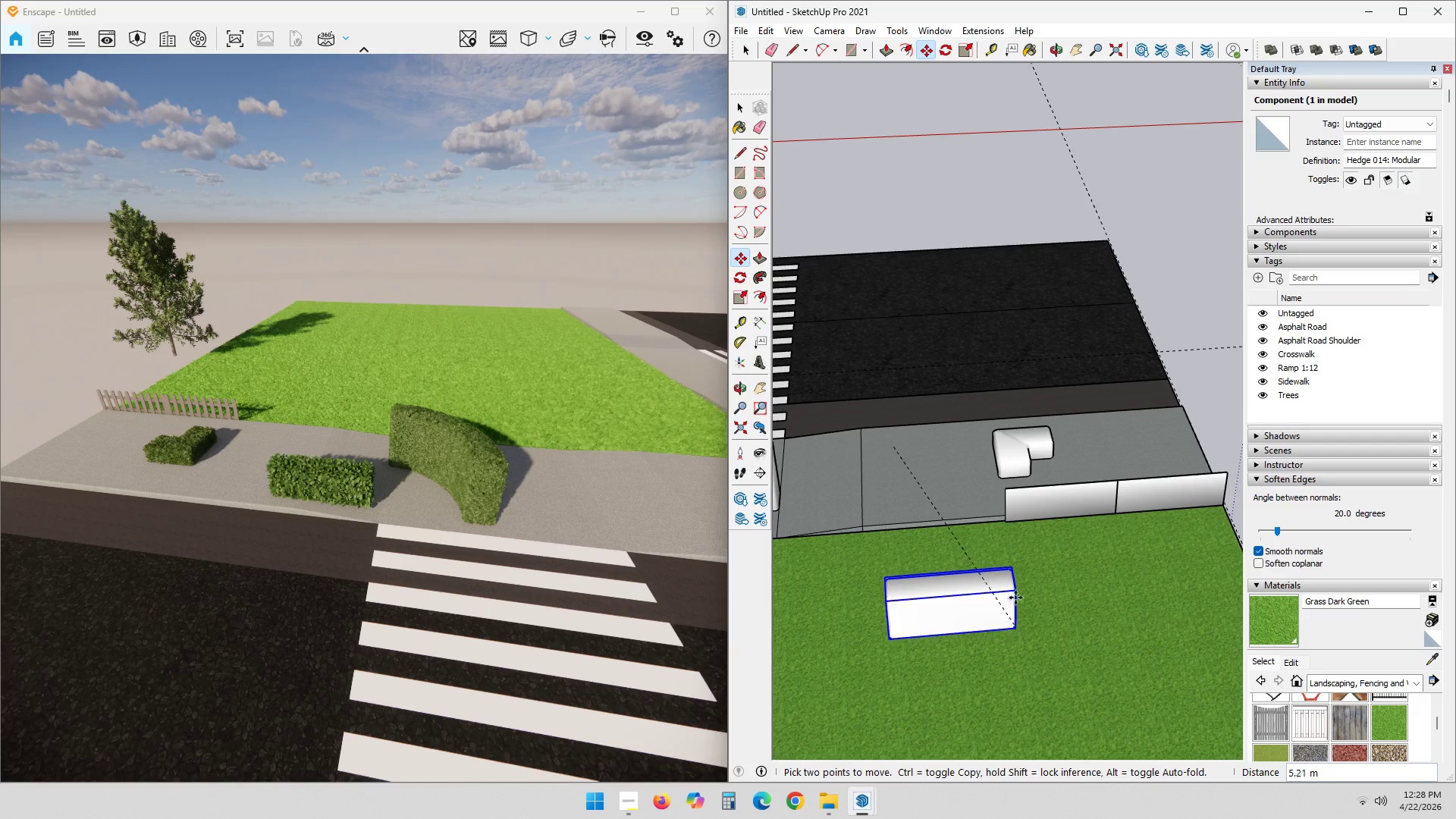 
left_click([988, 559])
 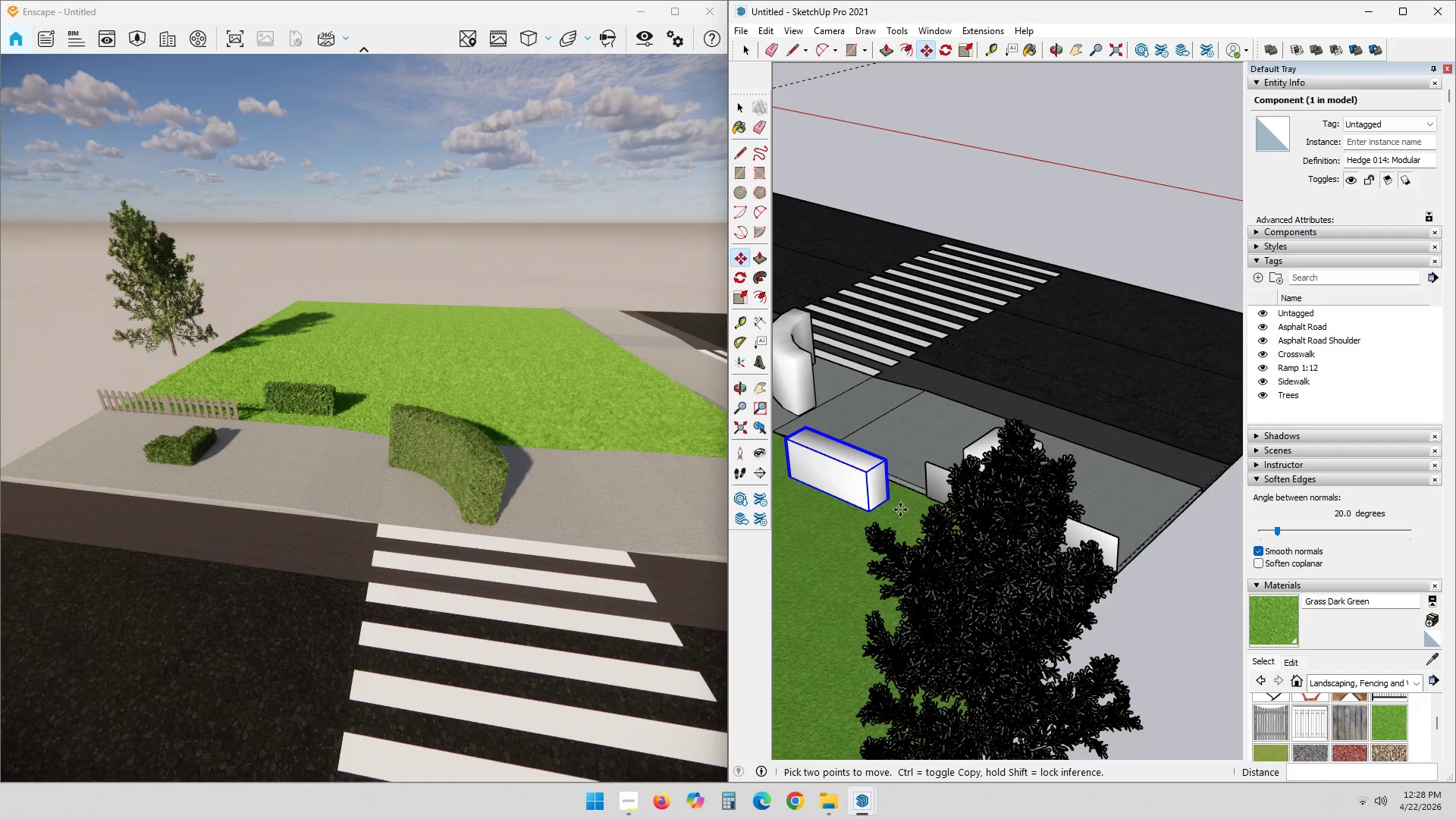 
scroll: coordinate [888, 496], scroll_direction: up, amount: 11.0
 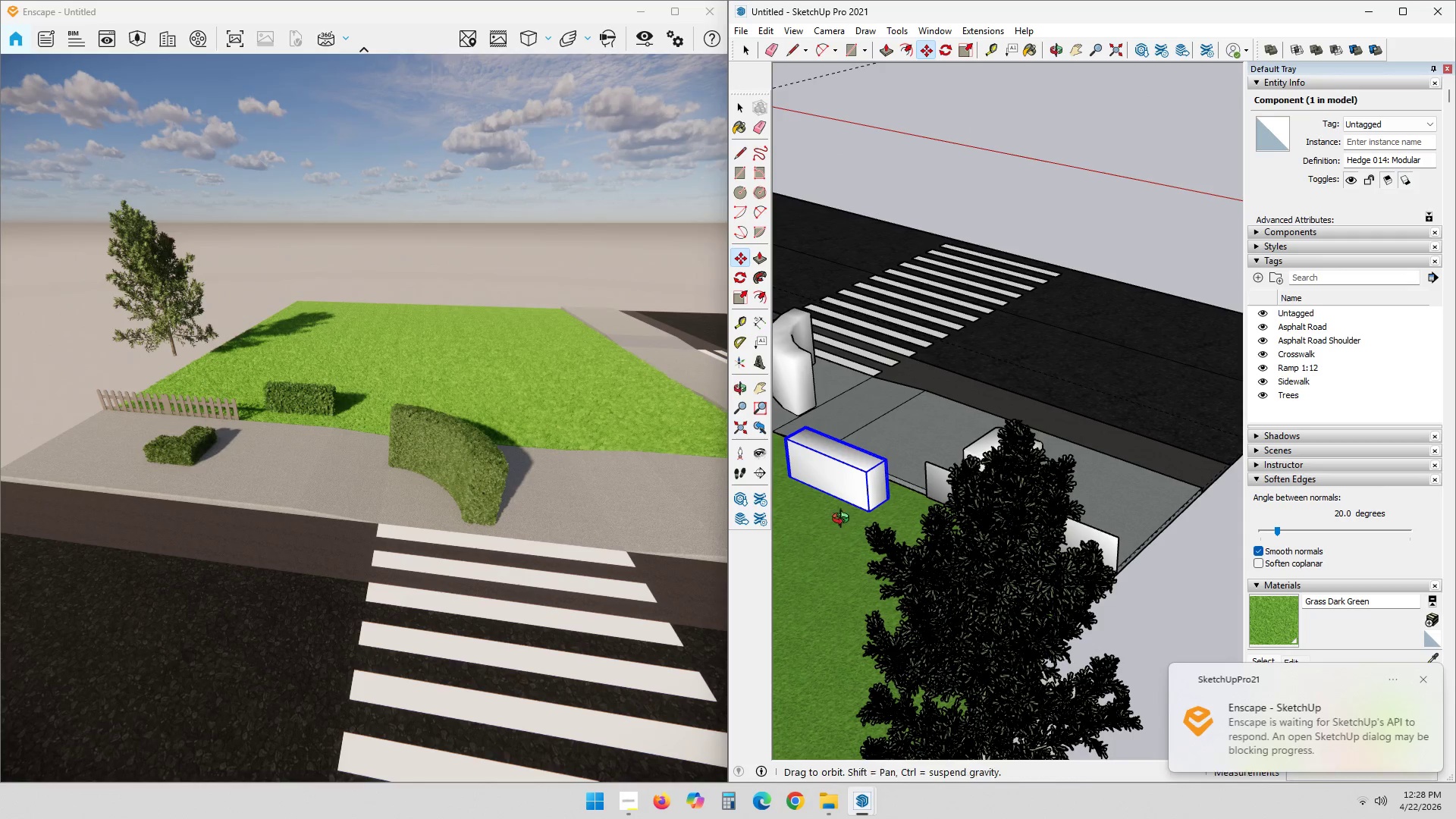 
key(Shift+ShiftLeft)
 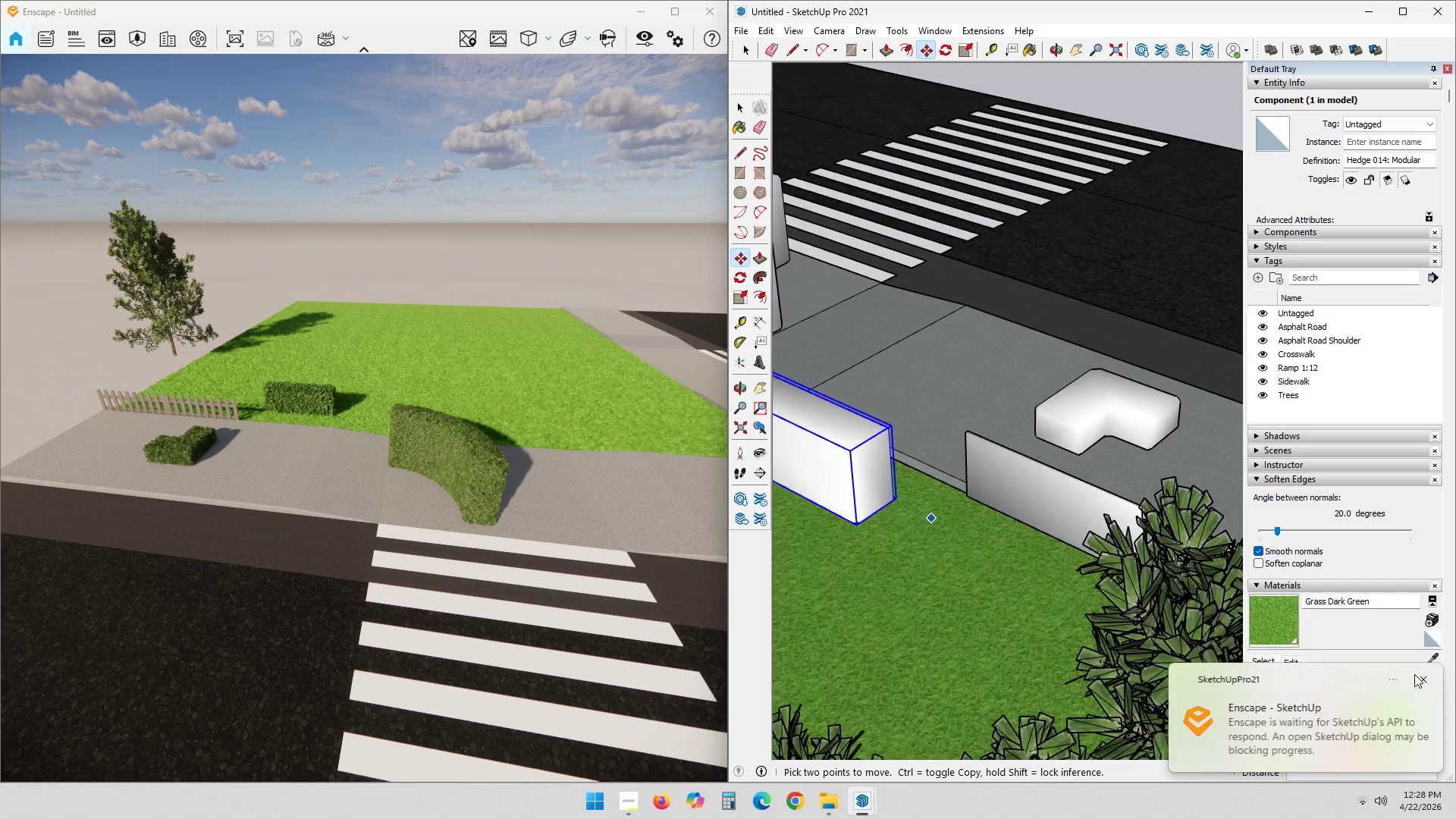 
scroll: coordinate [881, 514], scroll_direction: up, amount: 4.0
 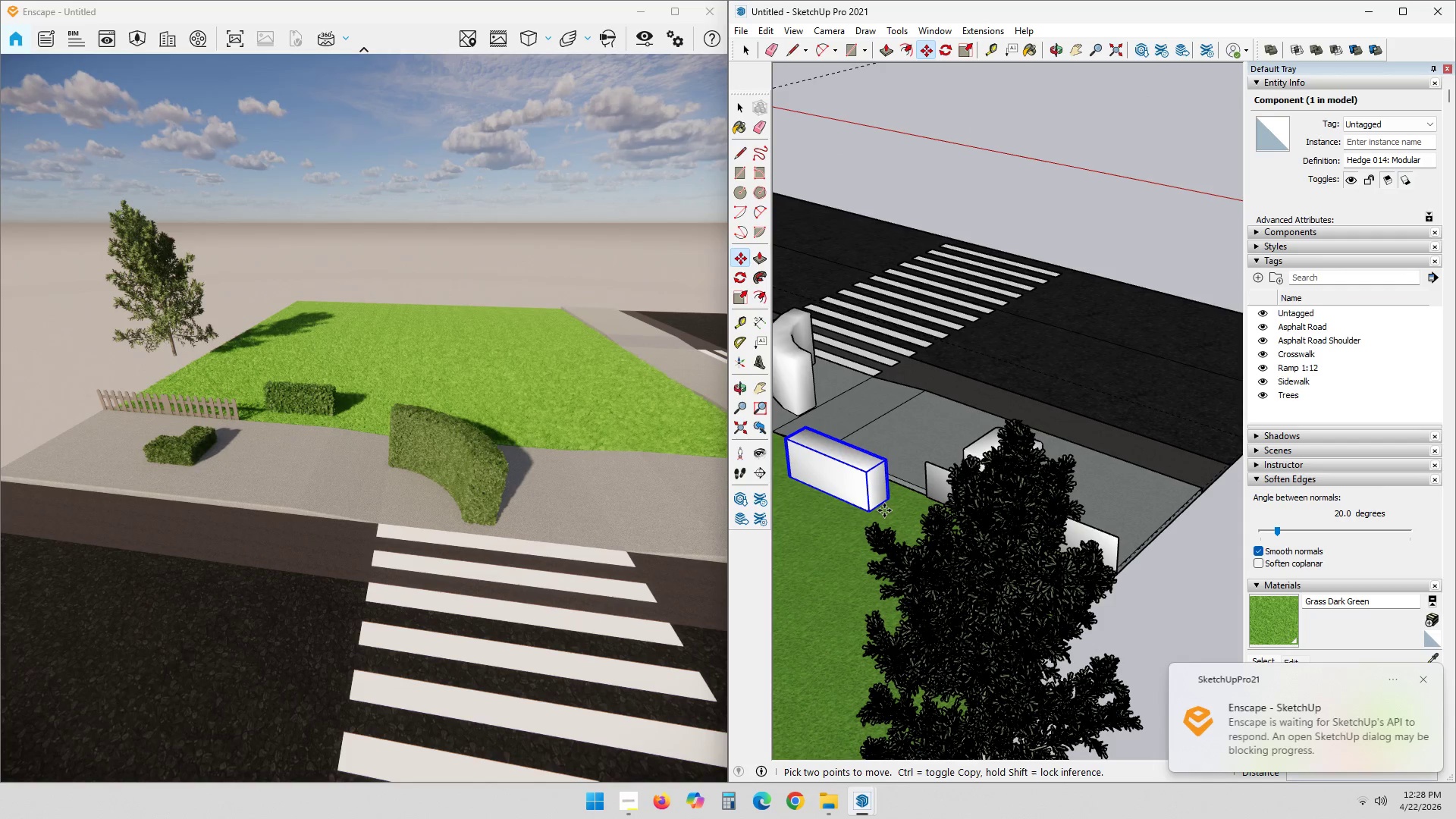 
left_click([1422, 679])
 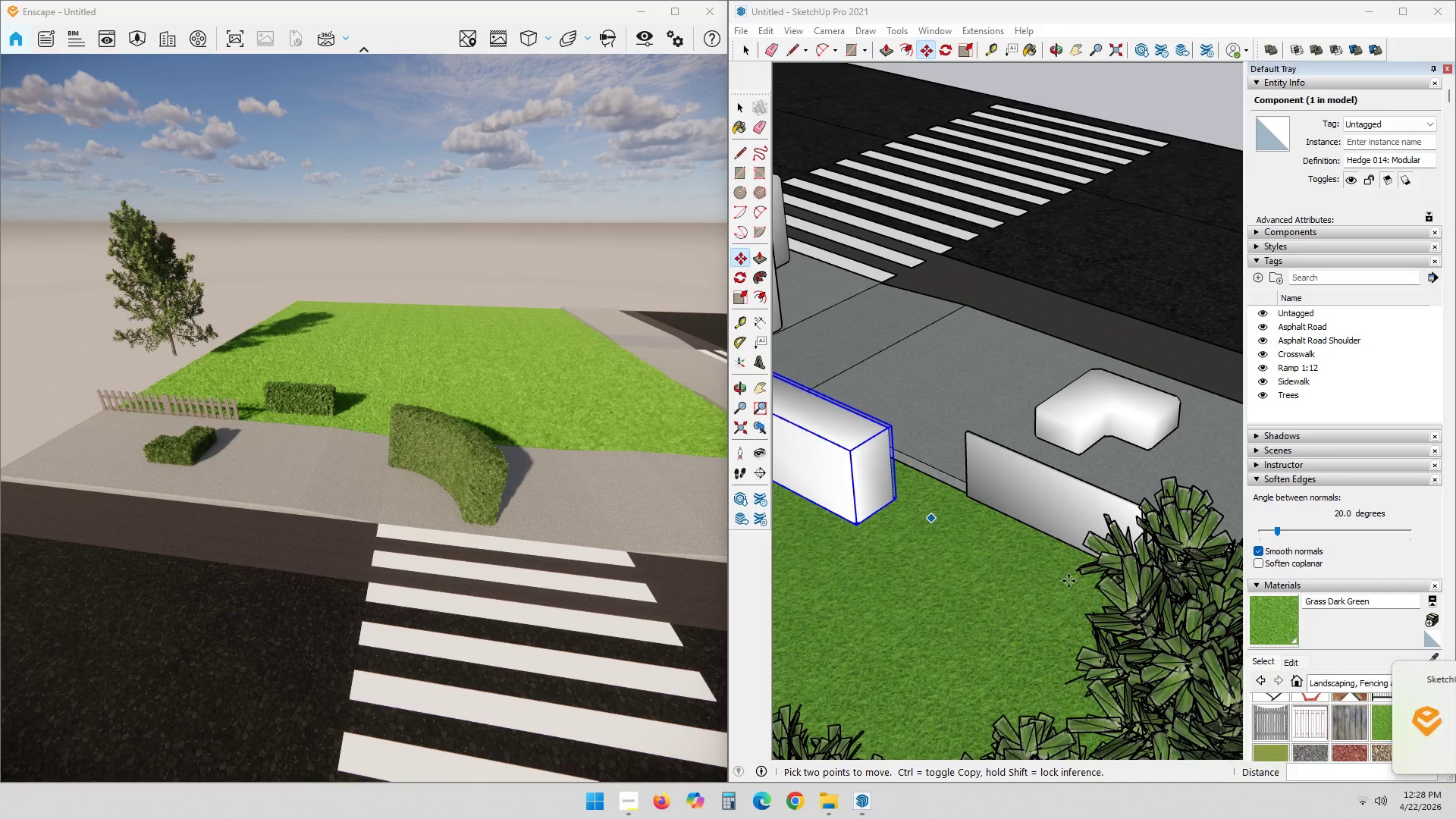 
scroll: coordinate [847, 516], scroll_direction: up, amount: 5.0
 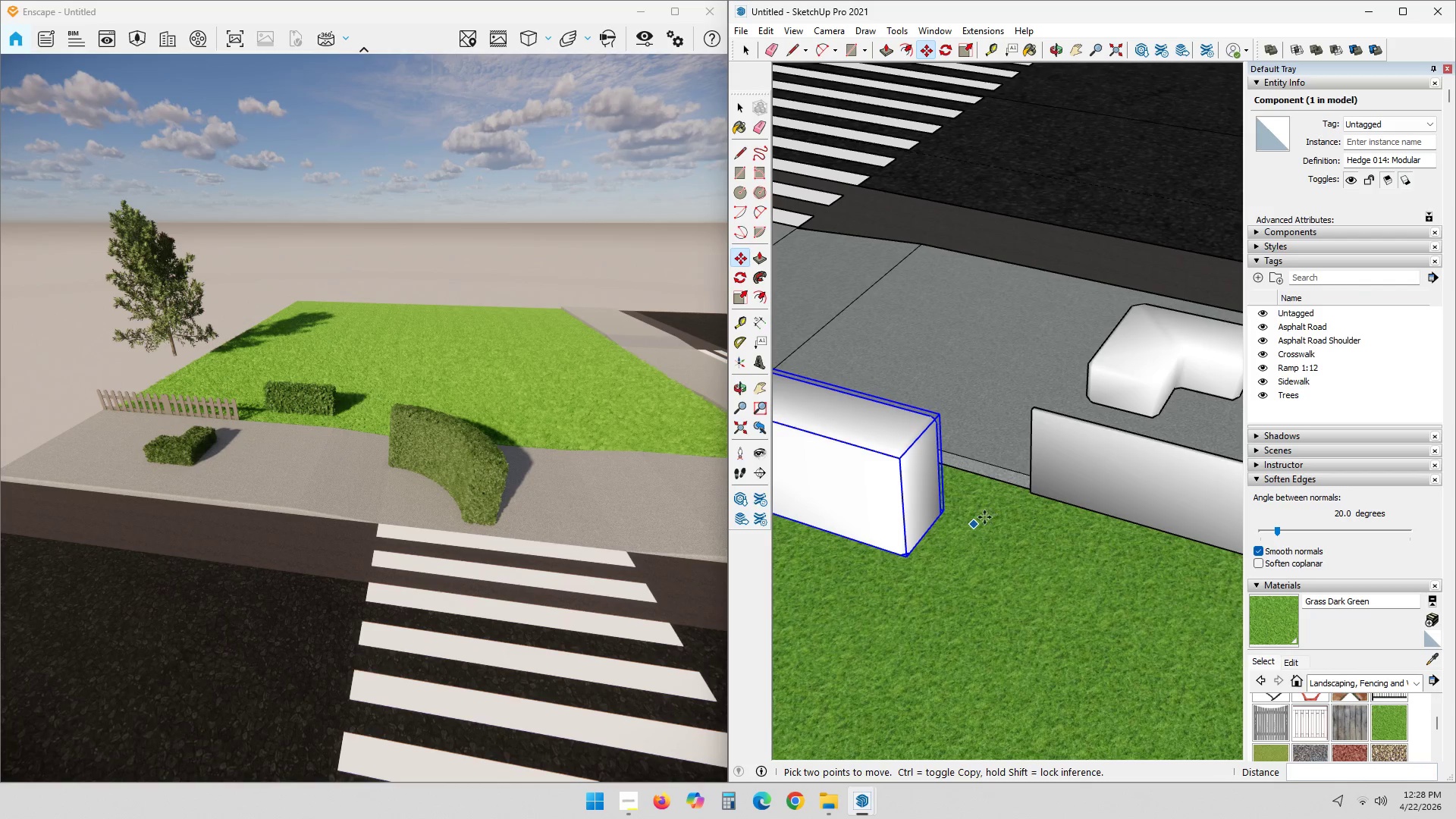 
key(M)
 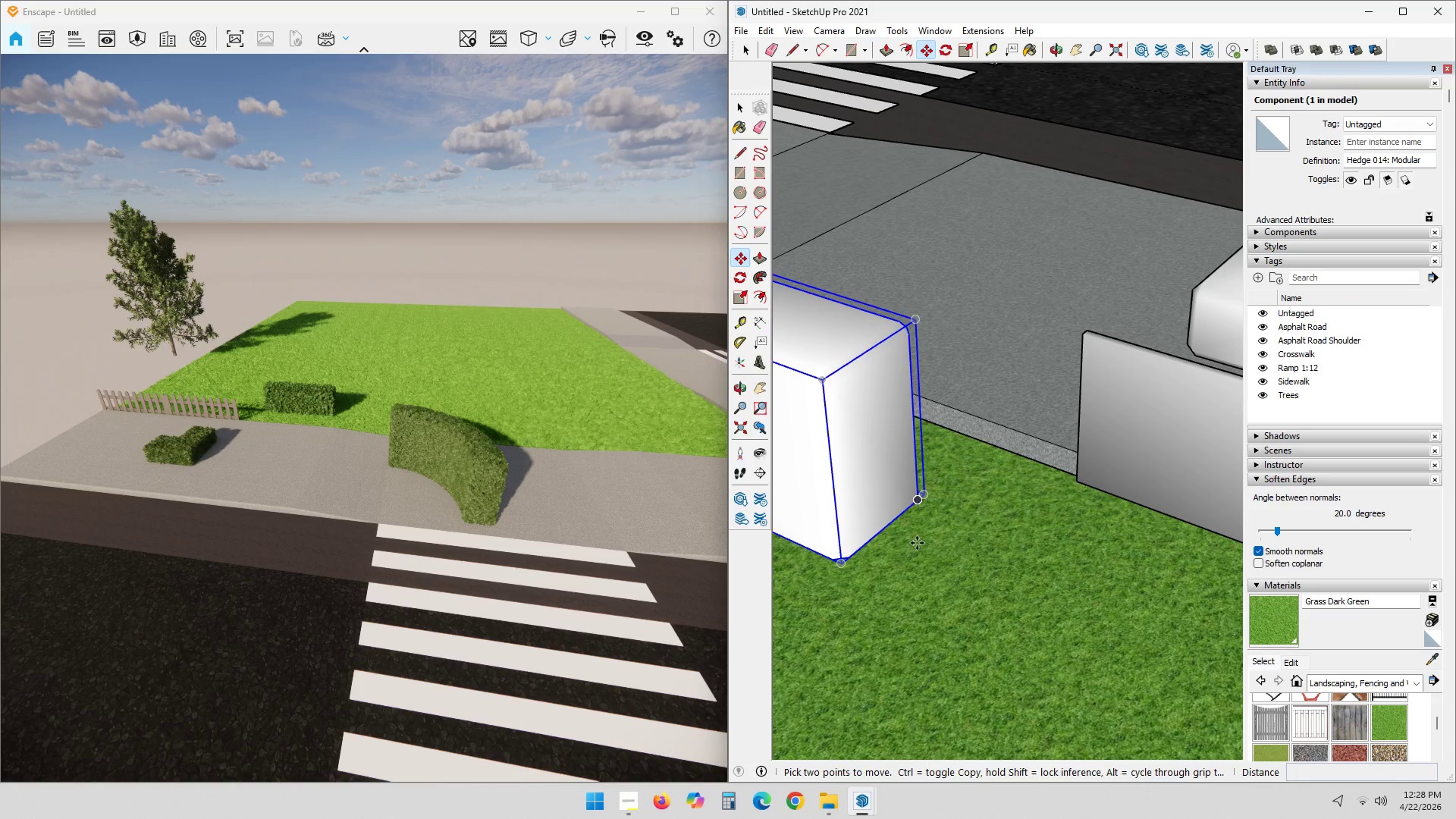 
scroll: coordinate [917, 516], scroll_direction: up, amount: 13.0
 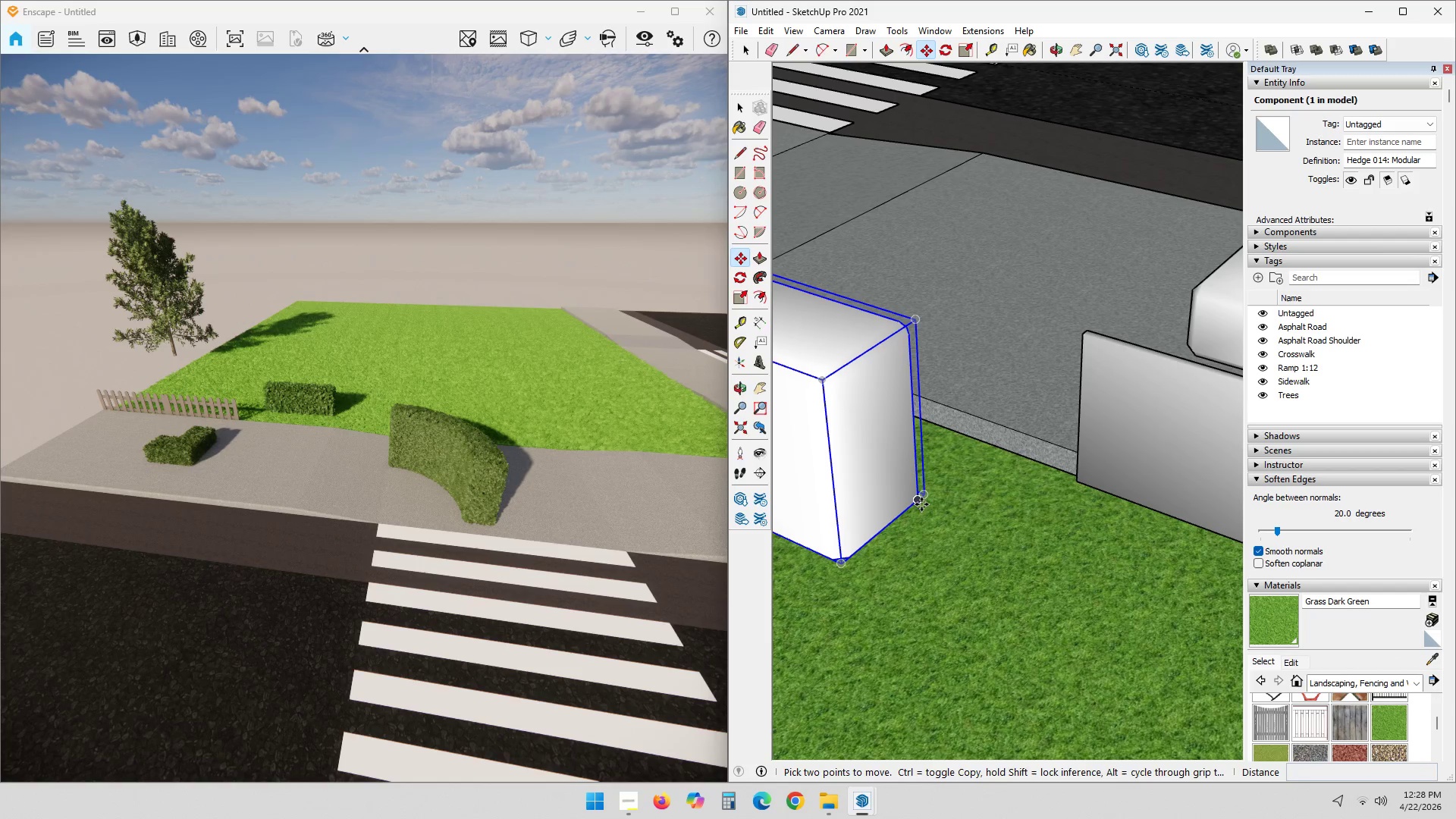 
key(M)
 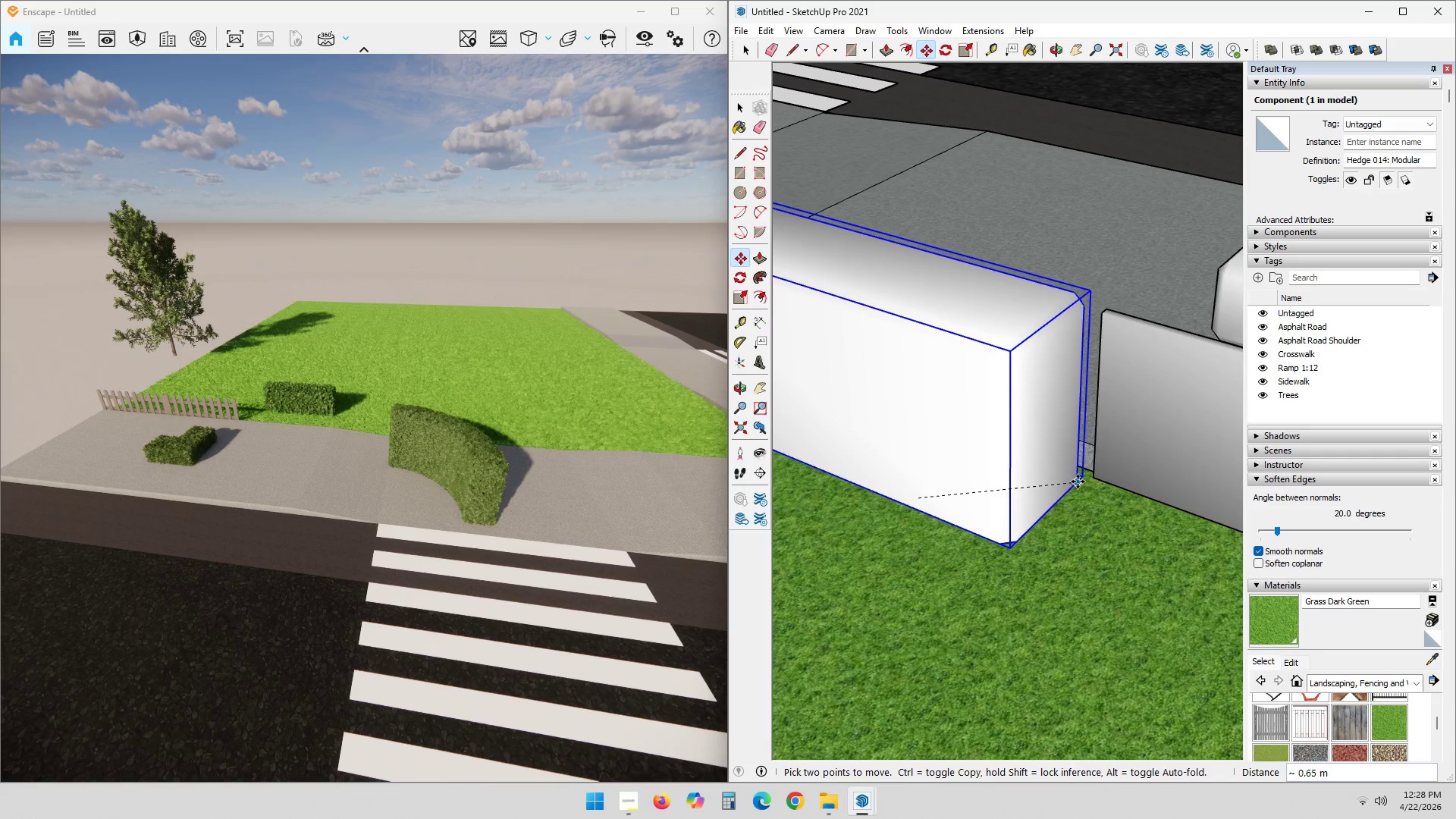 
scroll: coordinate [1084, 474], scroll_direction: up, amount: 12.0
 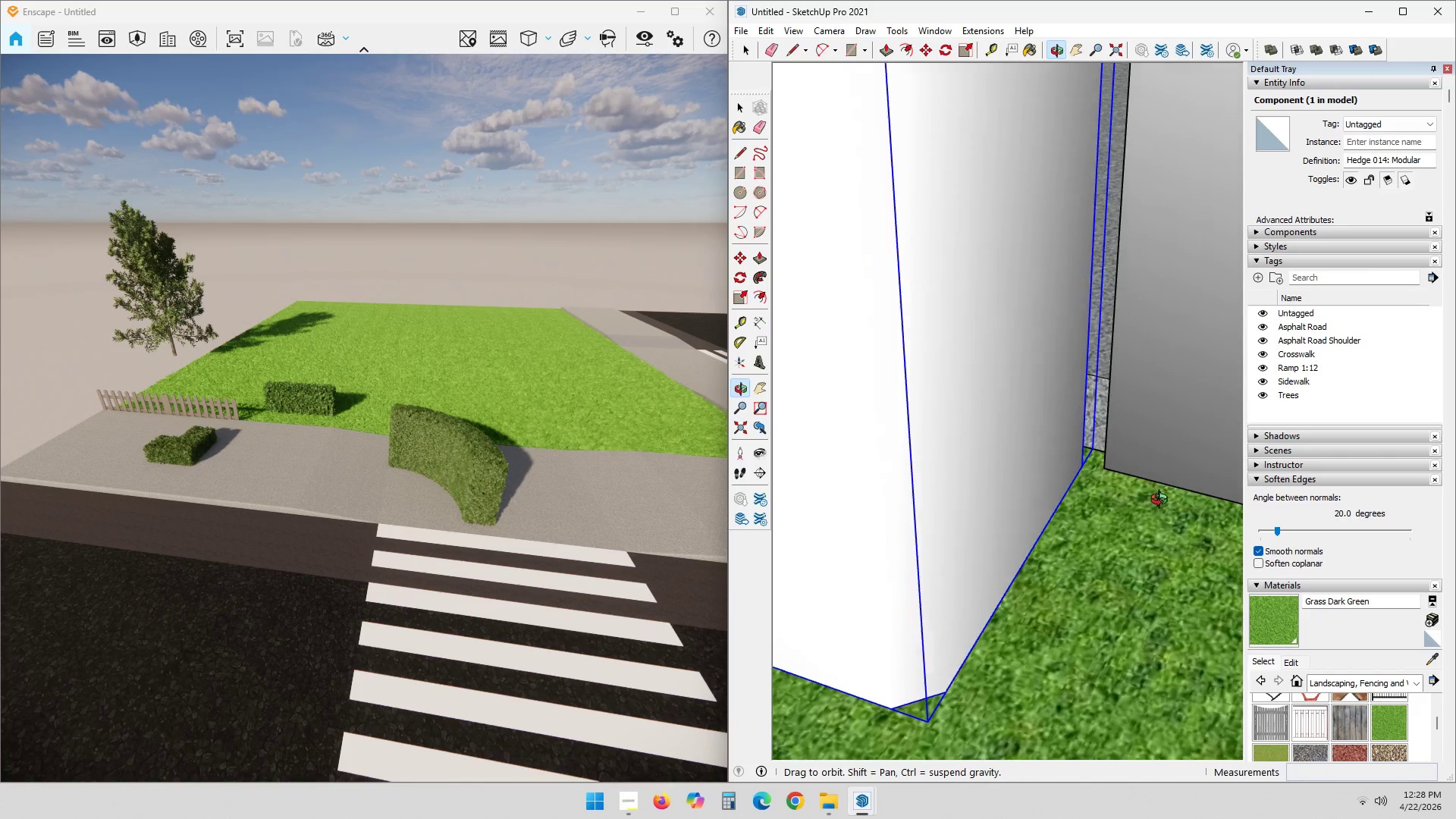 
key(K)
 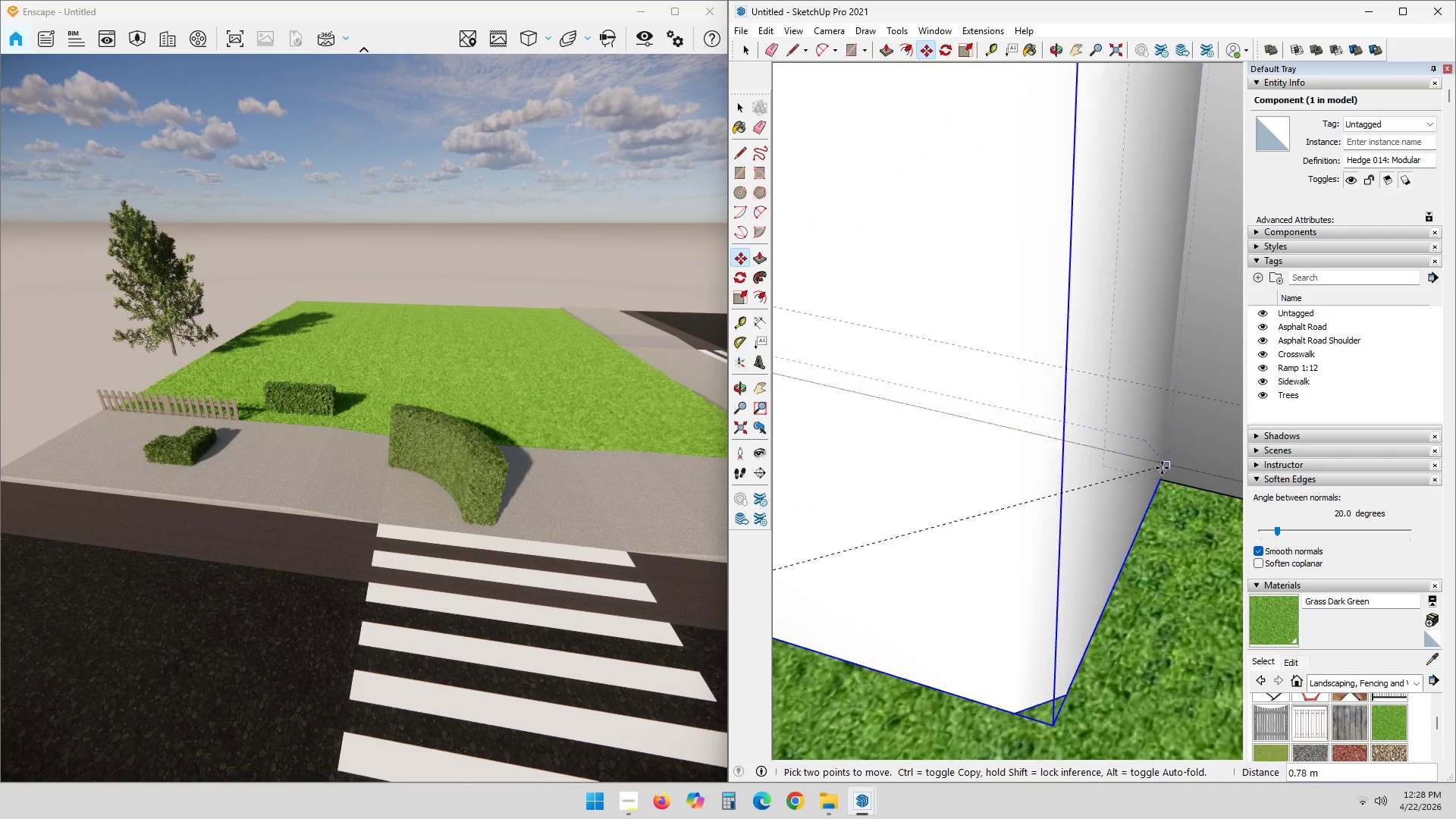 
scroll: coordinate [1111, 461], scroll_direction: up, amount: 7.0
 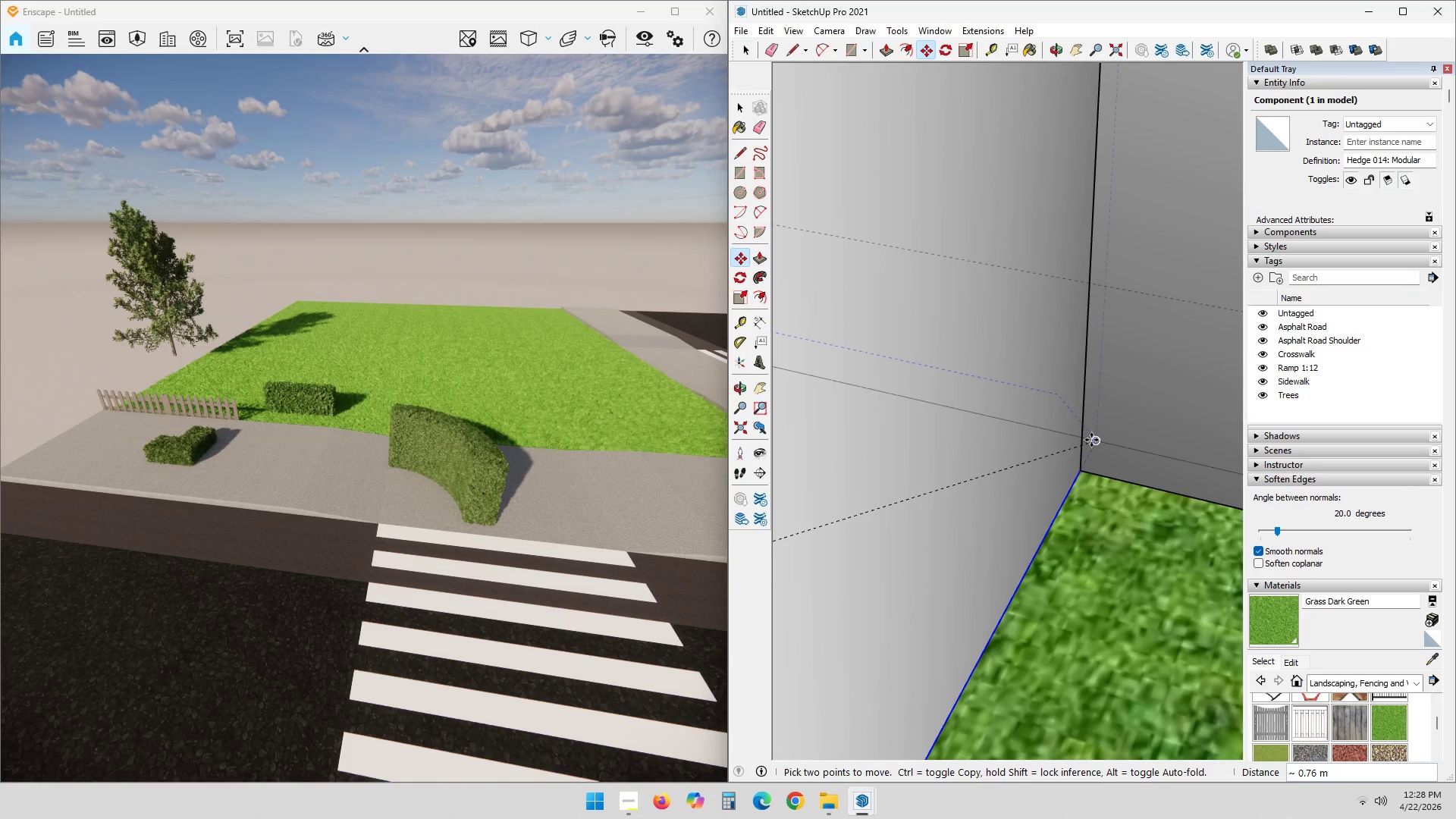 
left_click([1091, 439])
 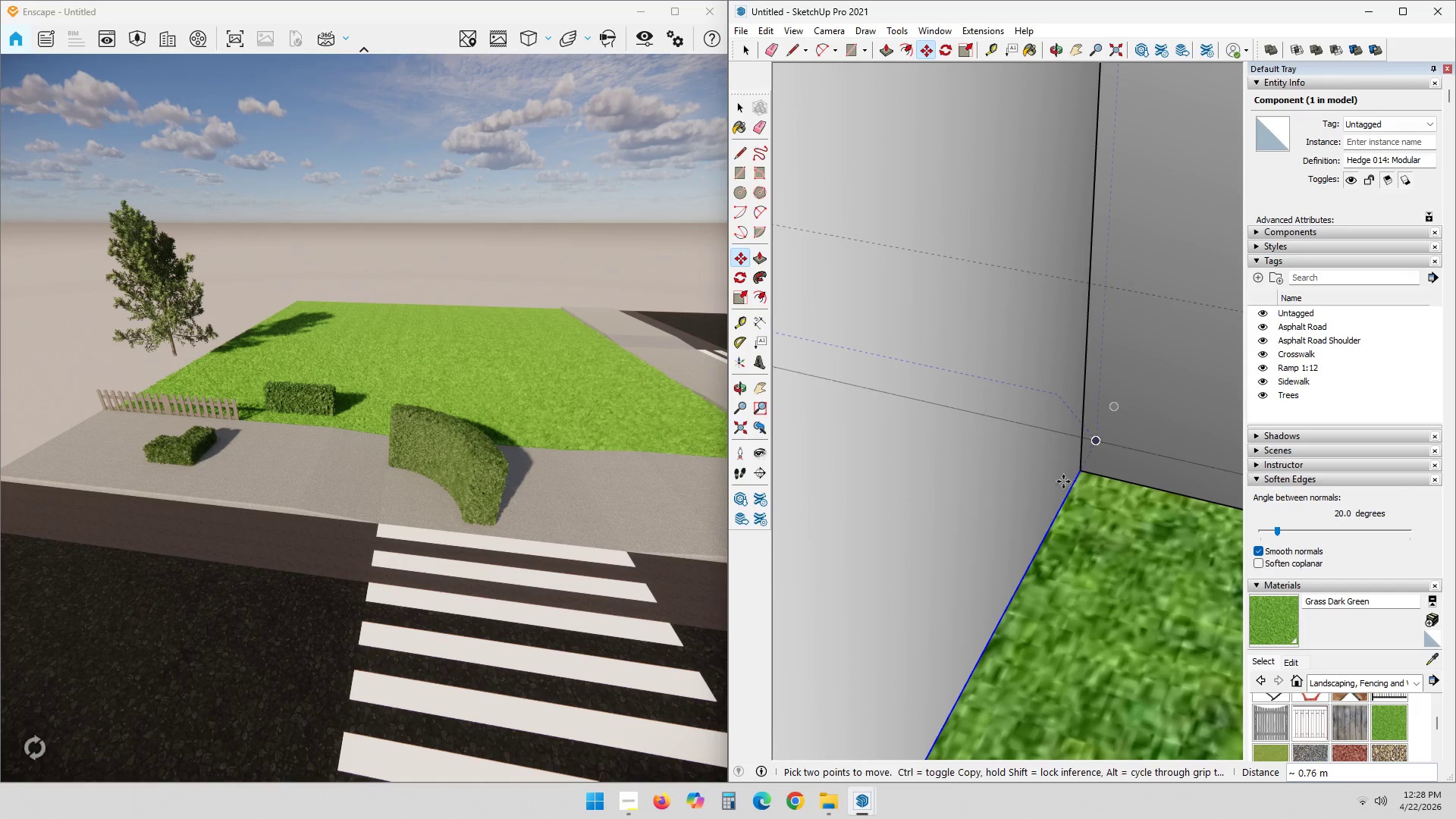 
scroll: coordinate [1040, 485], scroll_direction: down, amount: 6.0
 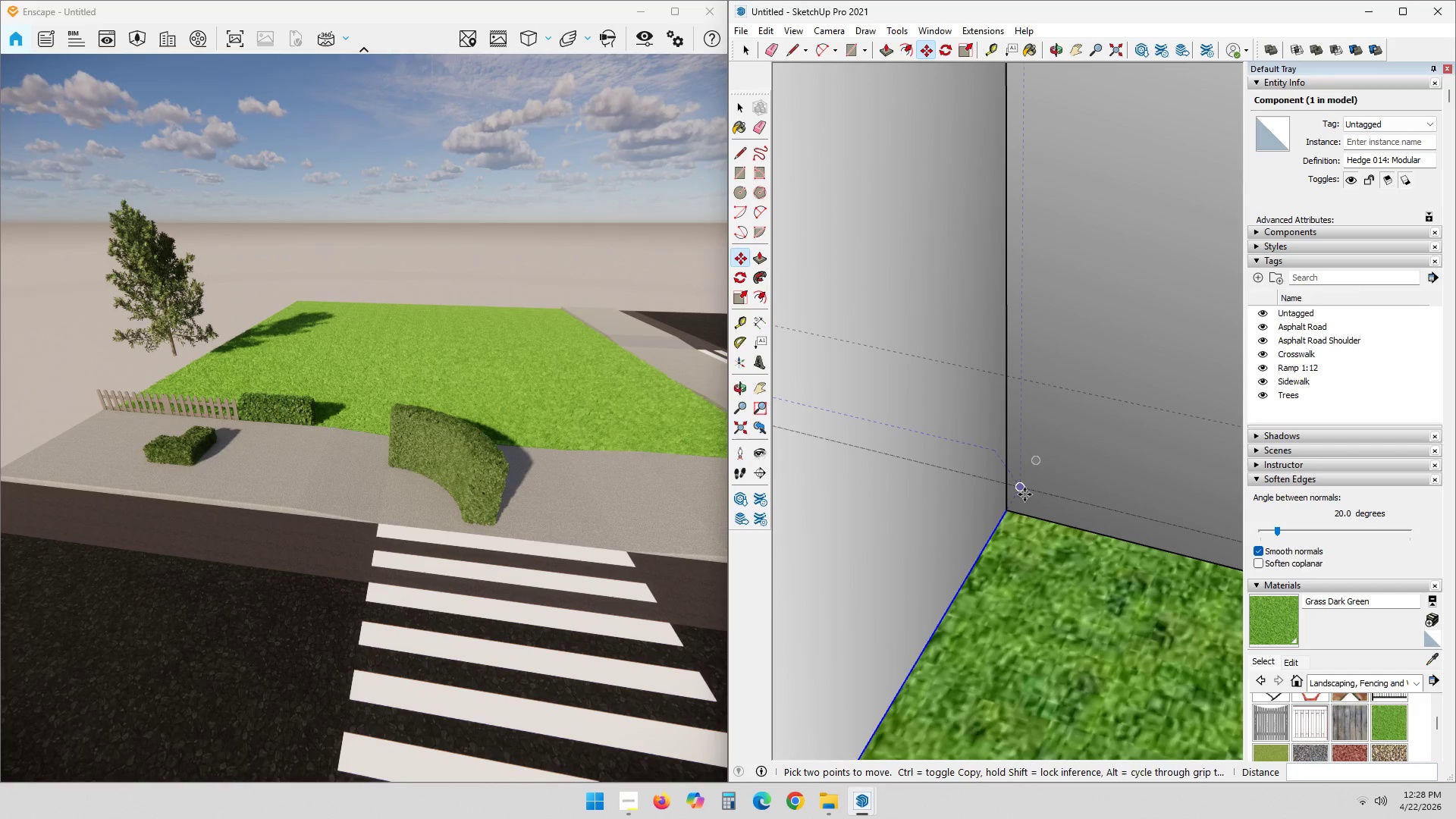 
key(M)
 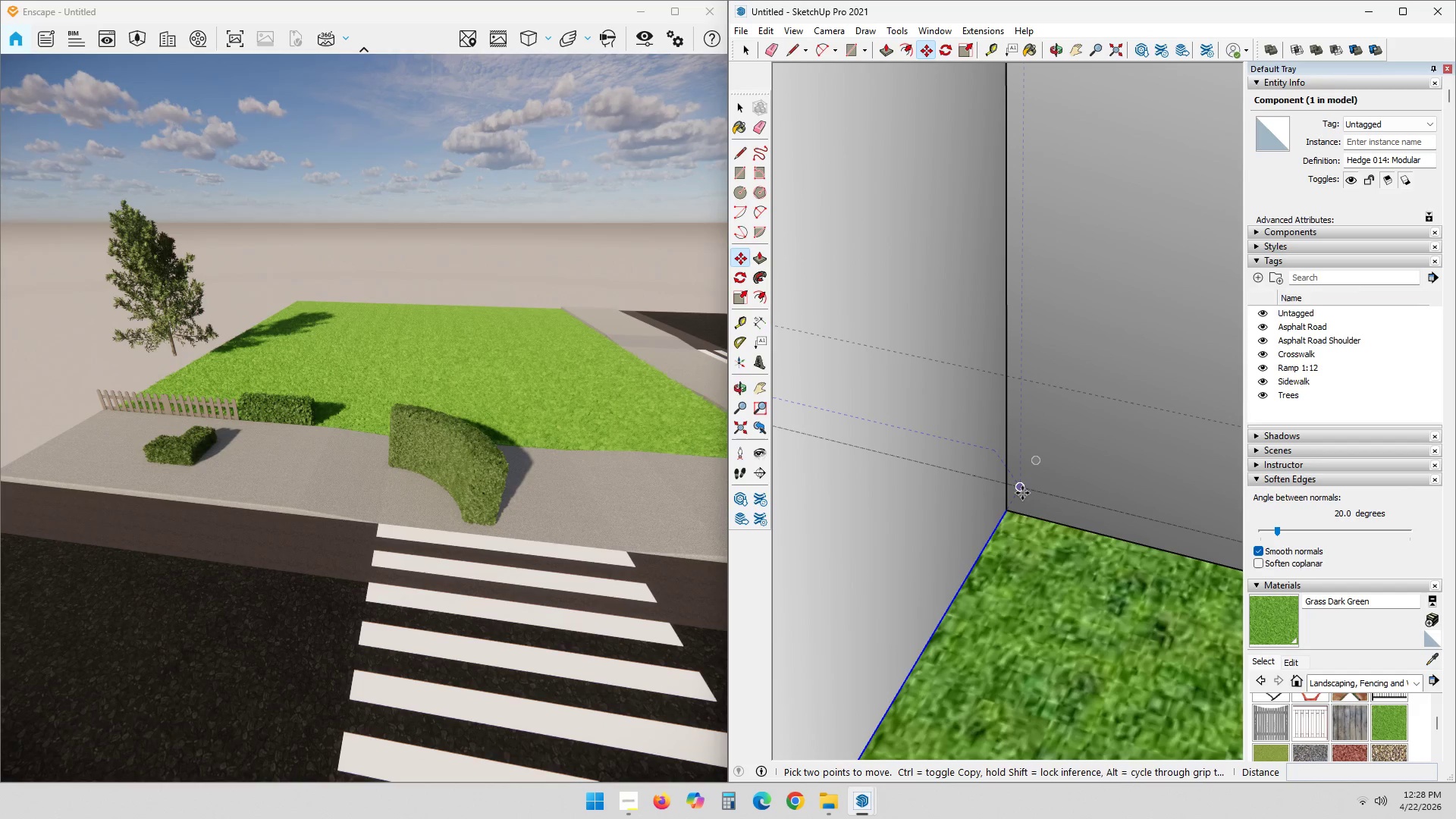 
left_click([1021, 491])
 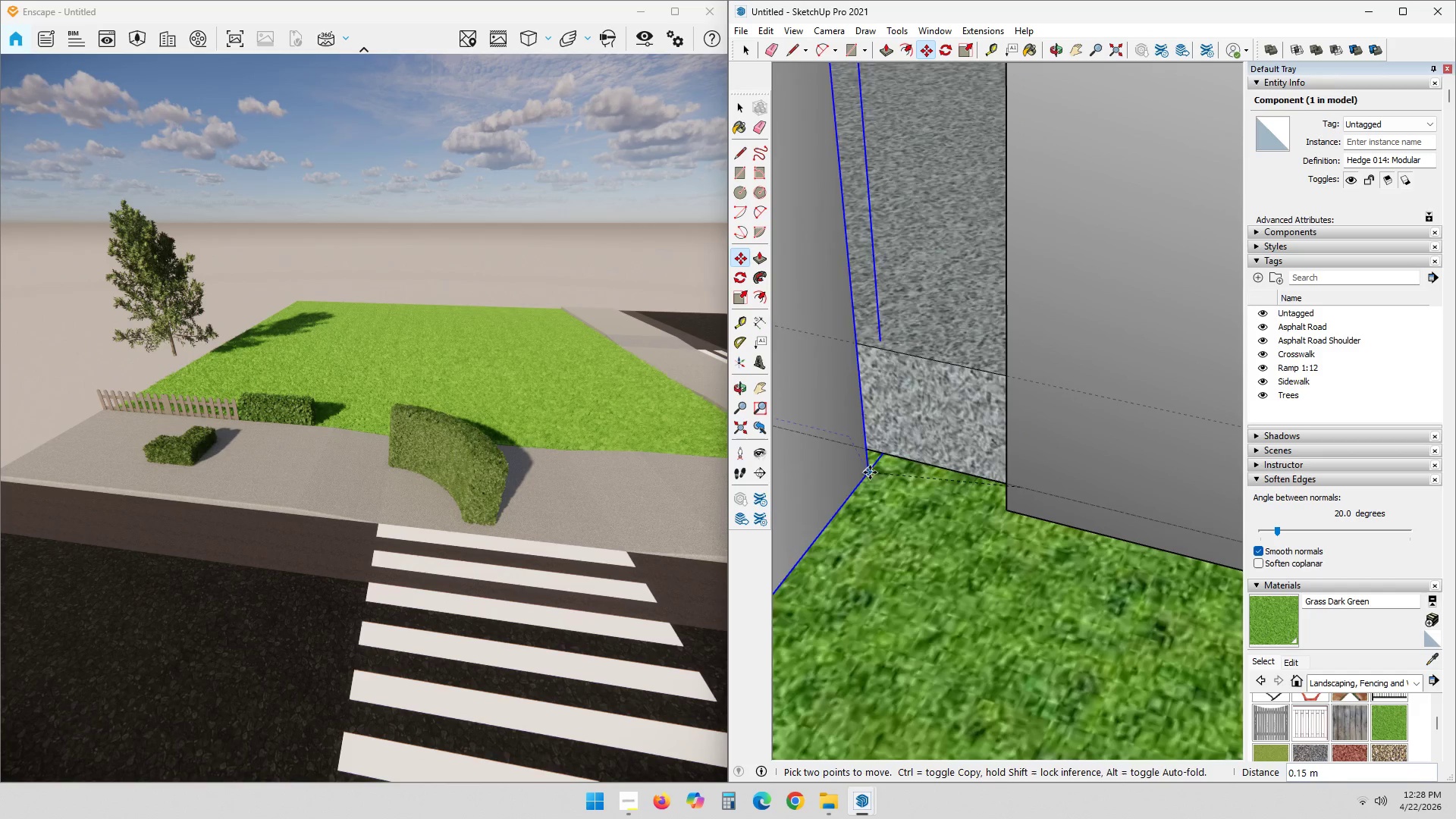 
key(Control+ControlLeft)
 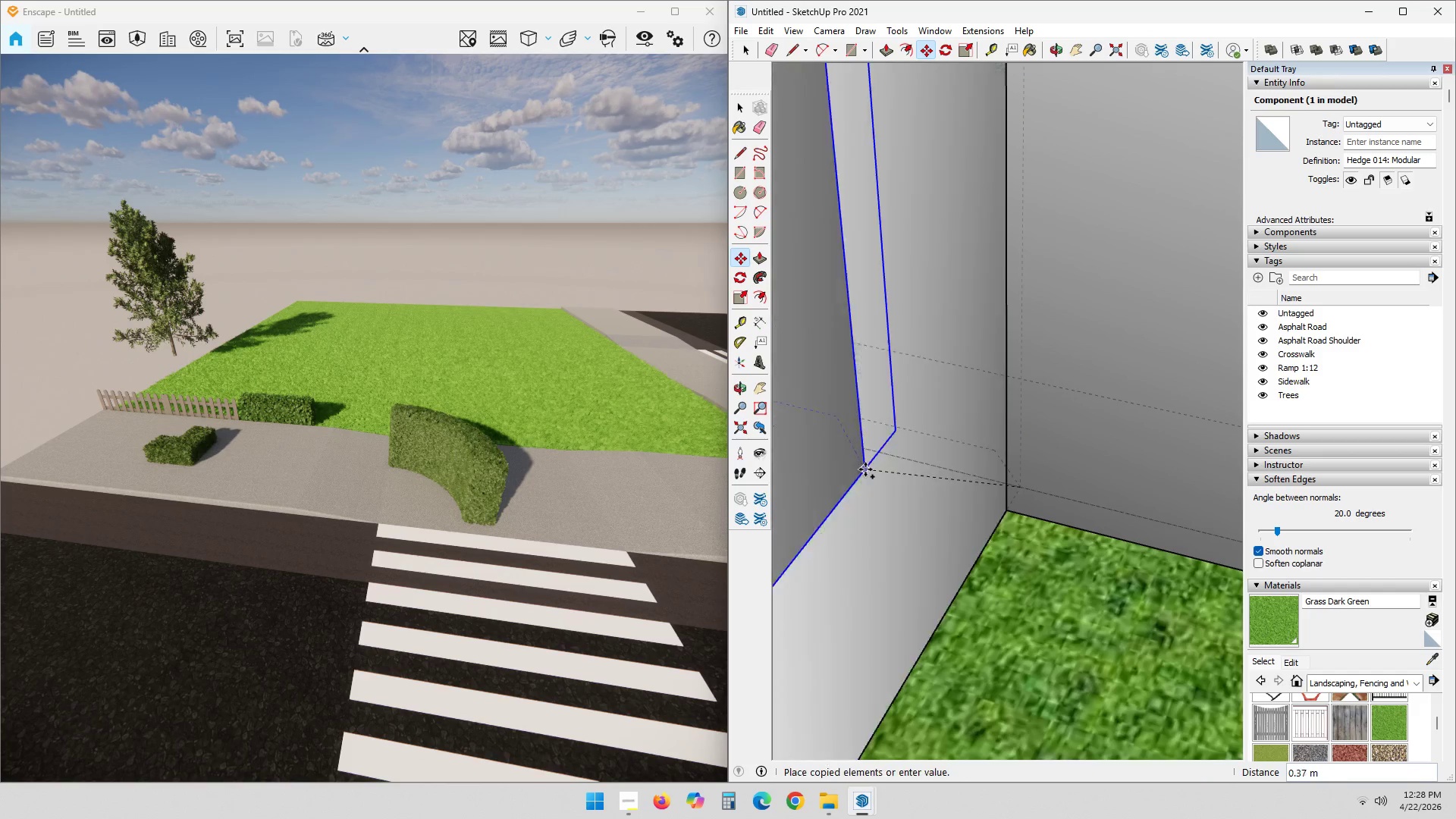 
hold_key(key=ShiftLeft, duration=1.0)
scroll: coordinate [869, 482], scroll_direction: down, amount: 18.0
 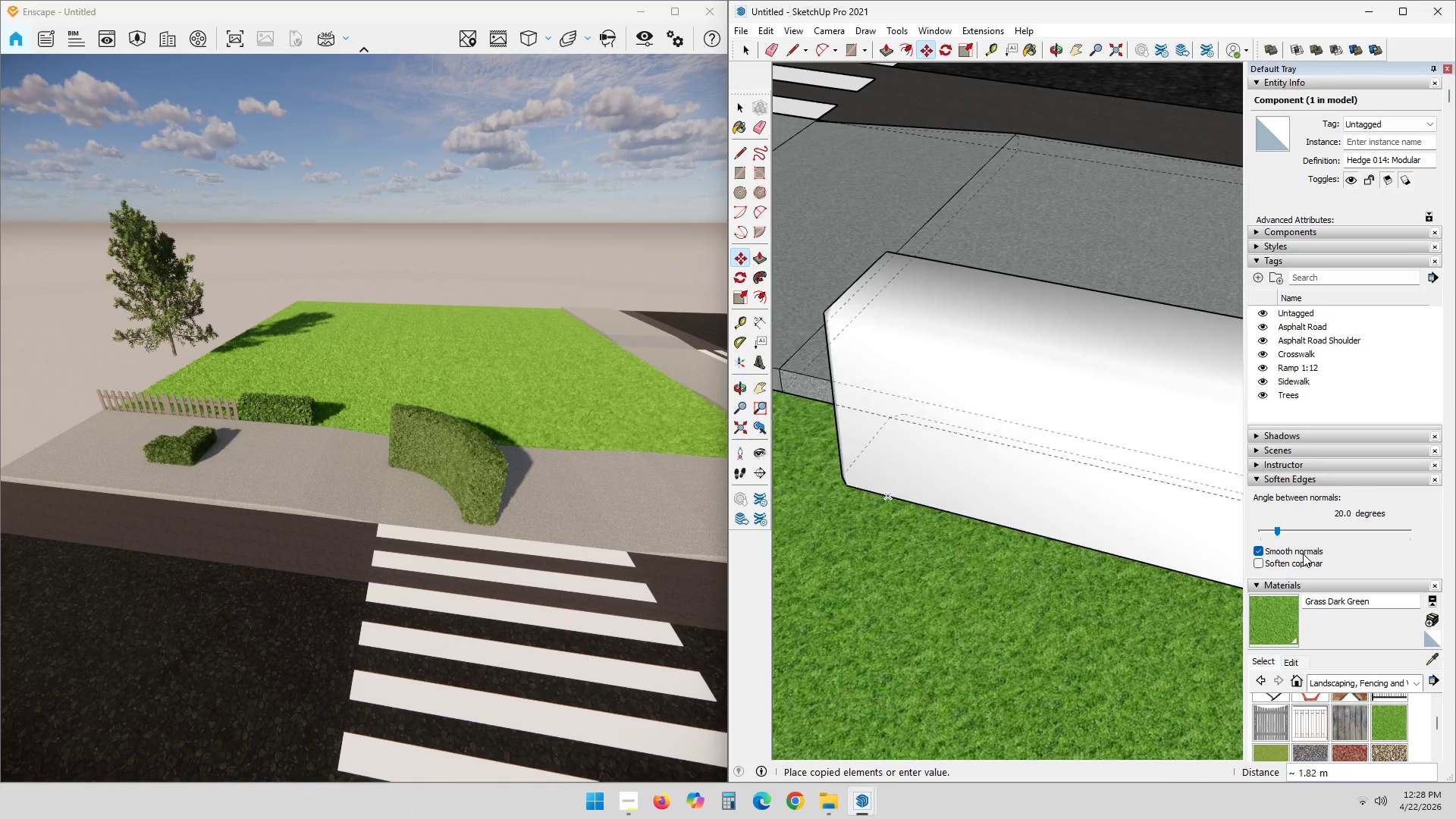 
hold_key(key=ShiftLeft, duration=0.38)
 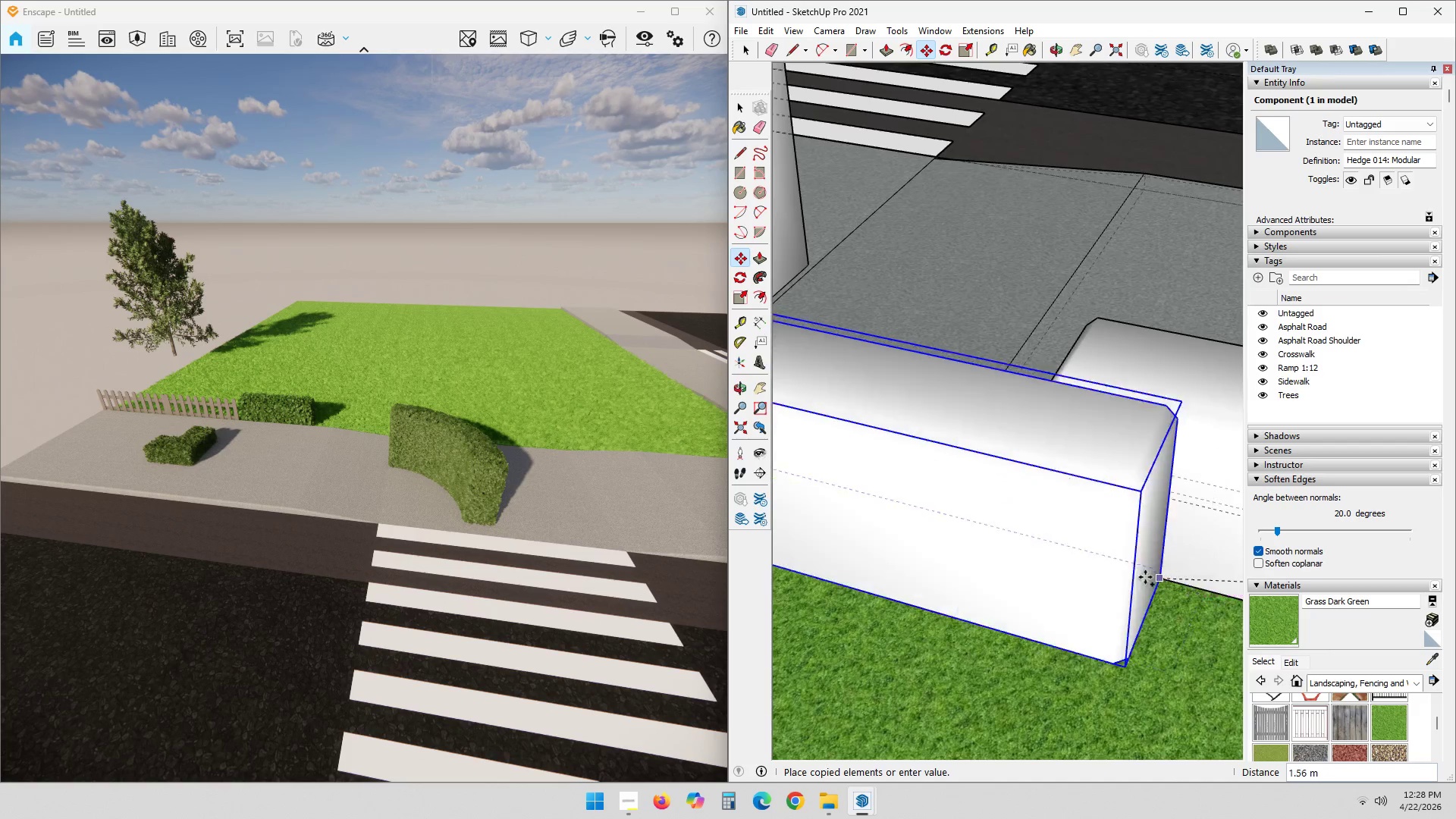 
scroll: coordinate [1084, 471], scroll_direction: up, amount: 13.0
 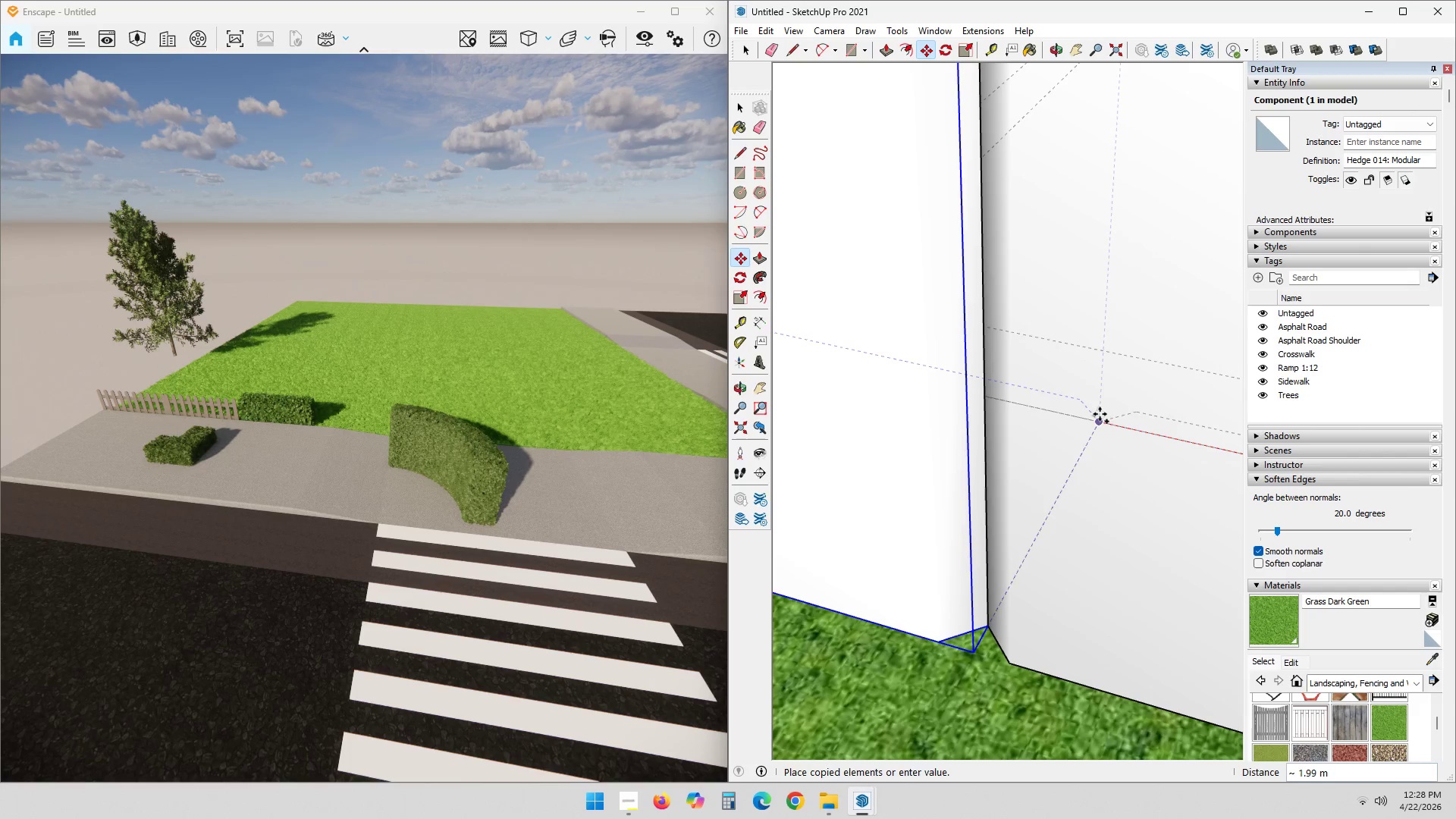 
left_click([1100, 418])
 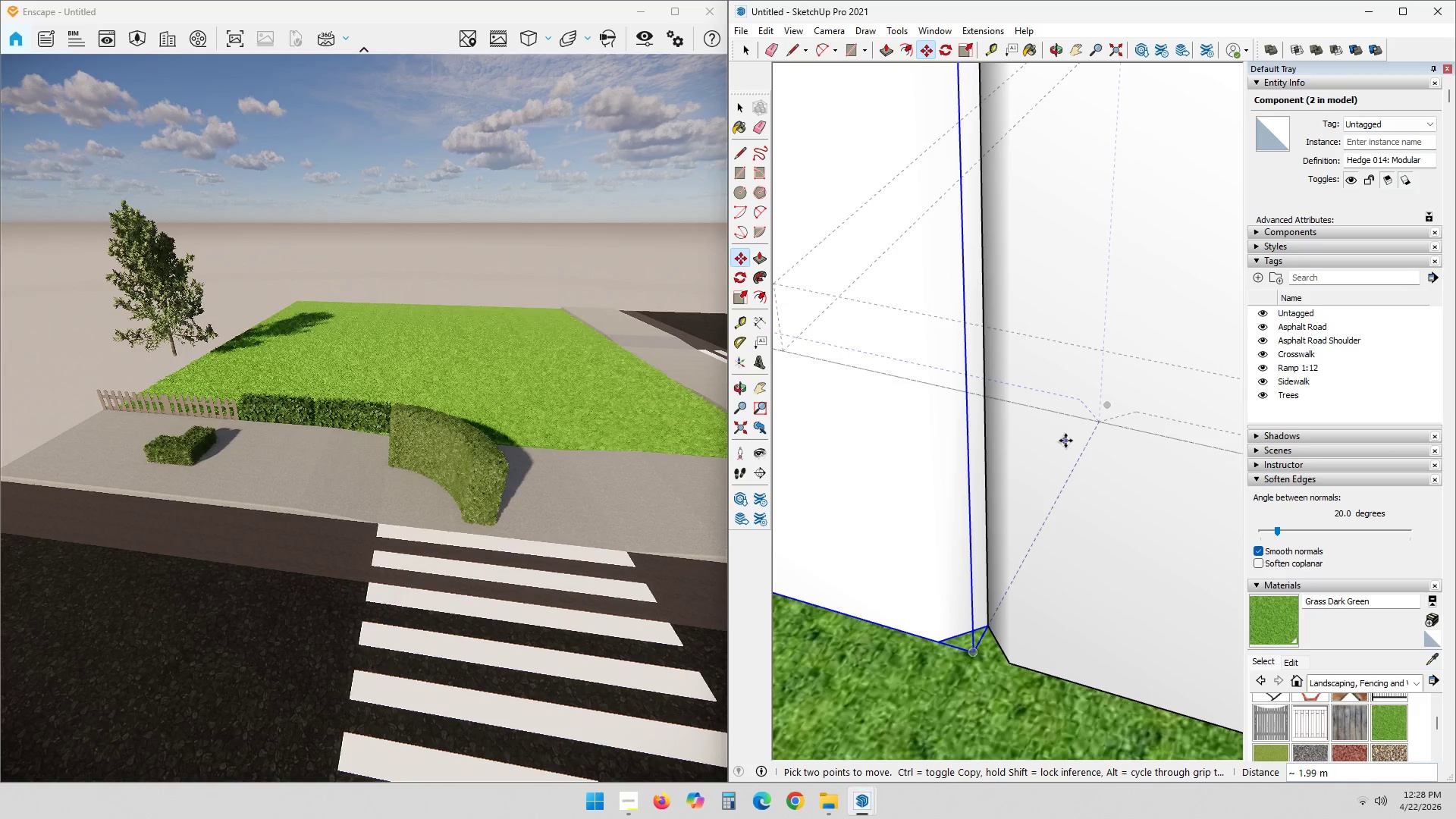 
scroll: coordinate [992, 525], scroll_direction: down, amount: 31.0
 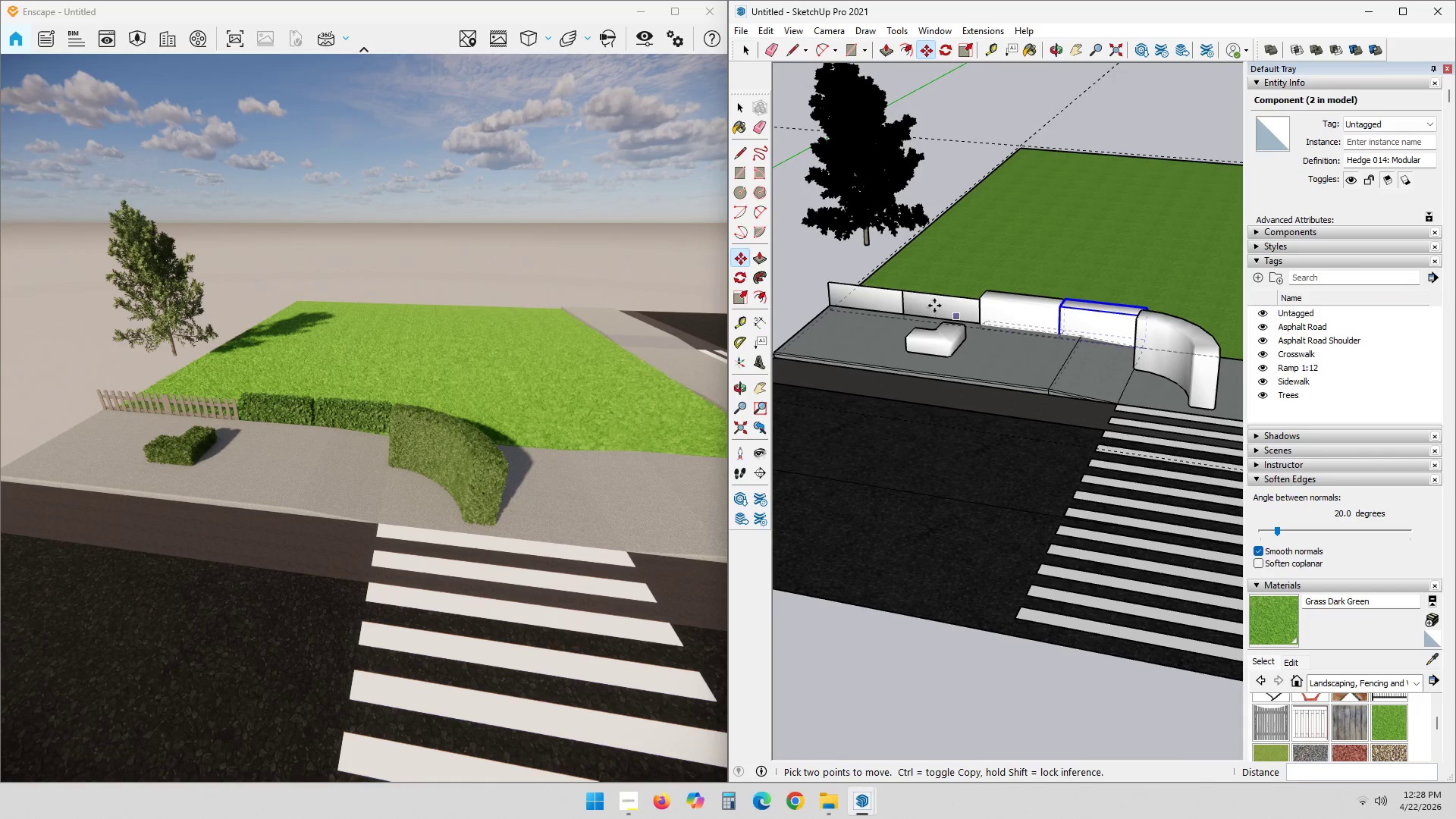 
wait(5.44)
 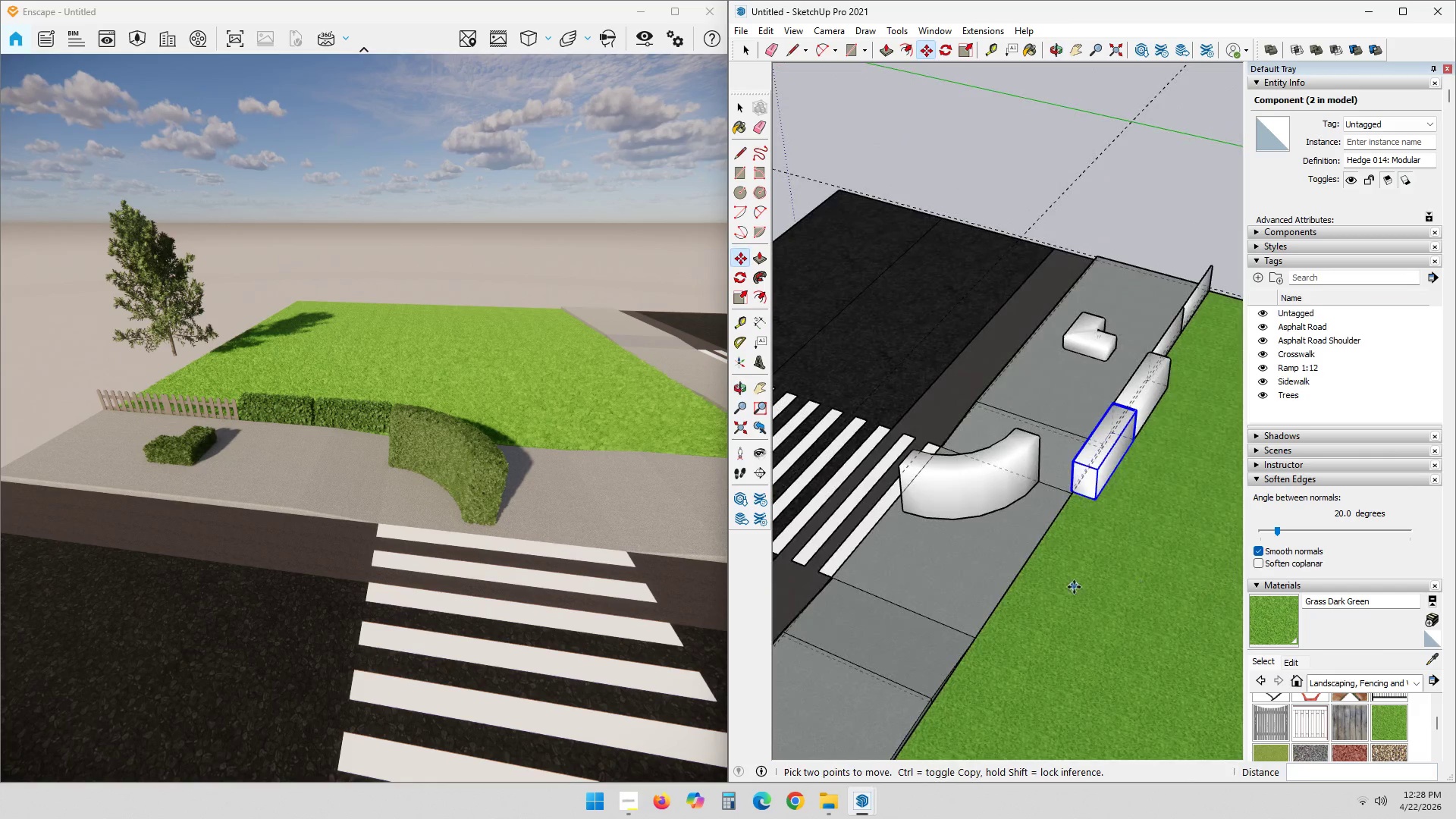 
key(Space)
 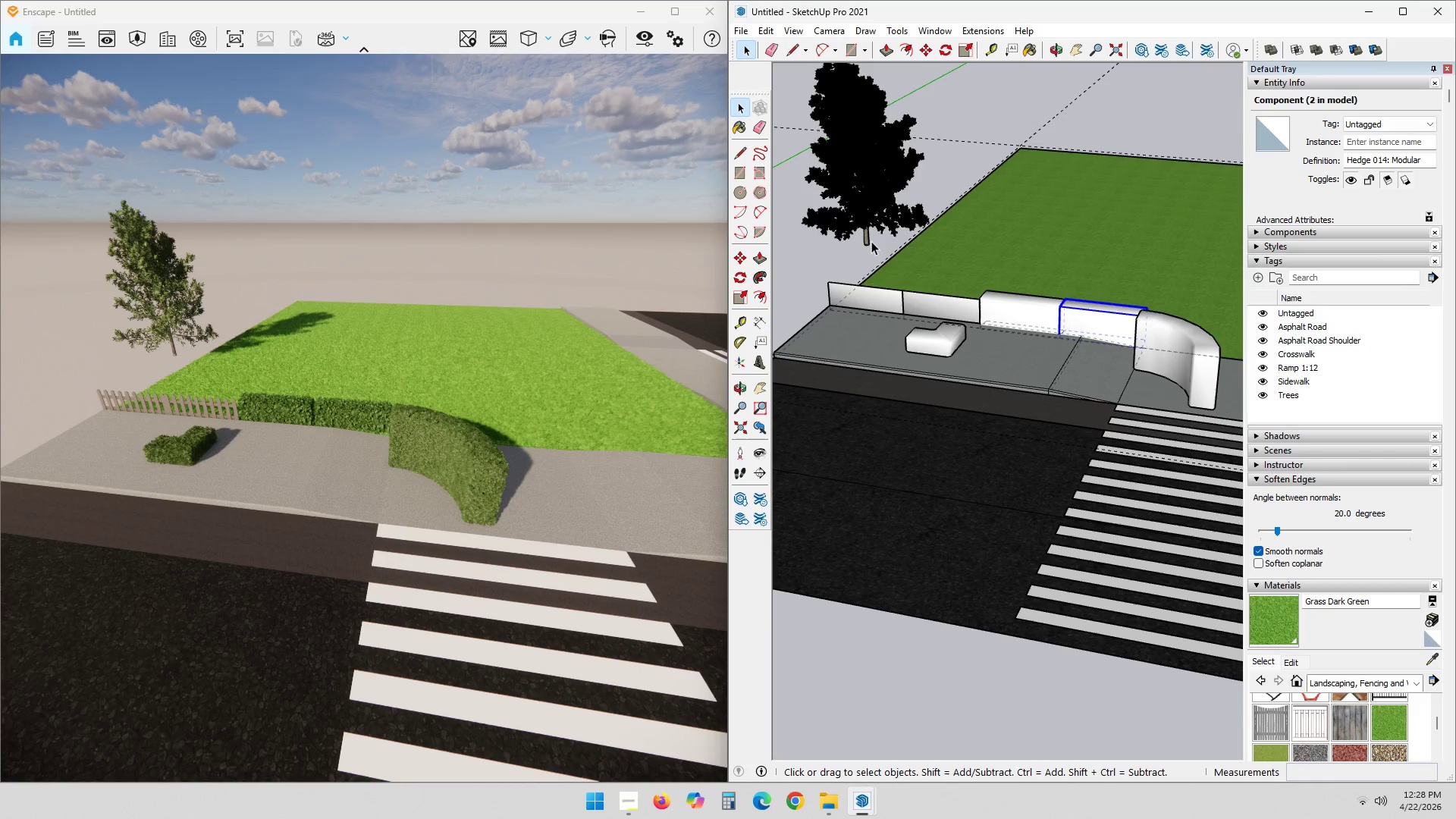 
scroll: coordinate [857, 239], scroll_direction: up, amount: 4.0
 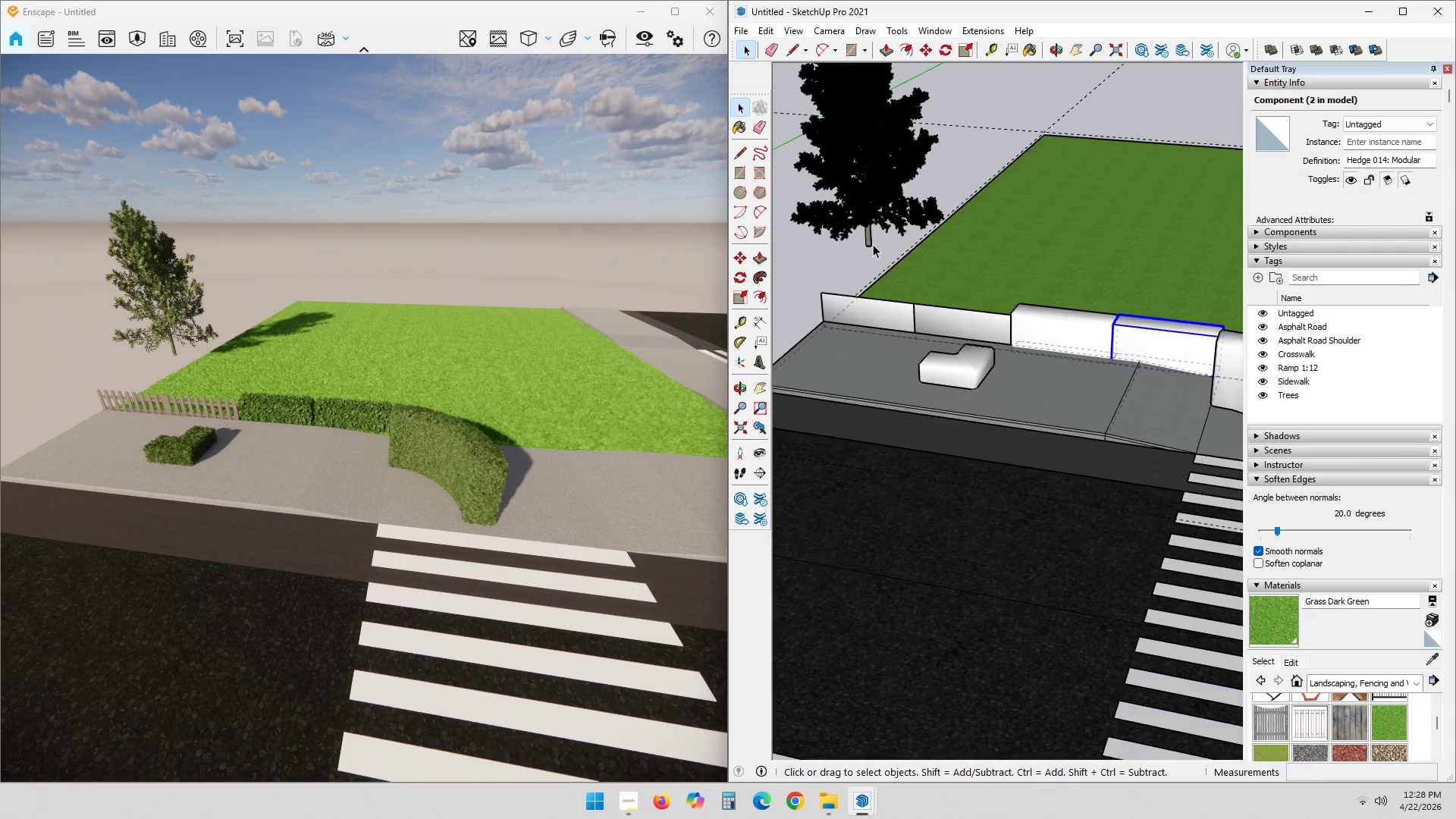 
left_click([871, 244])
 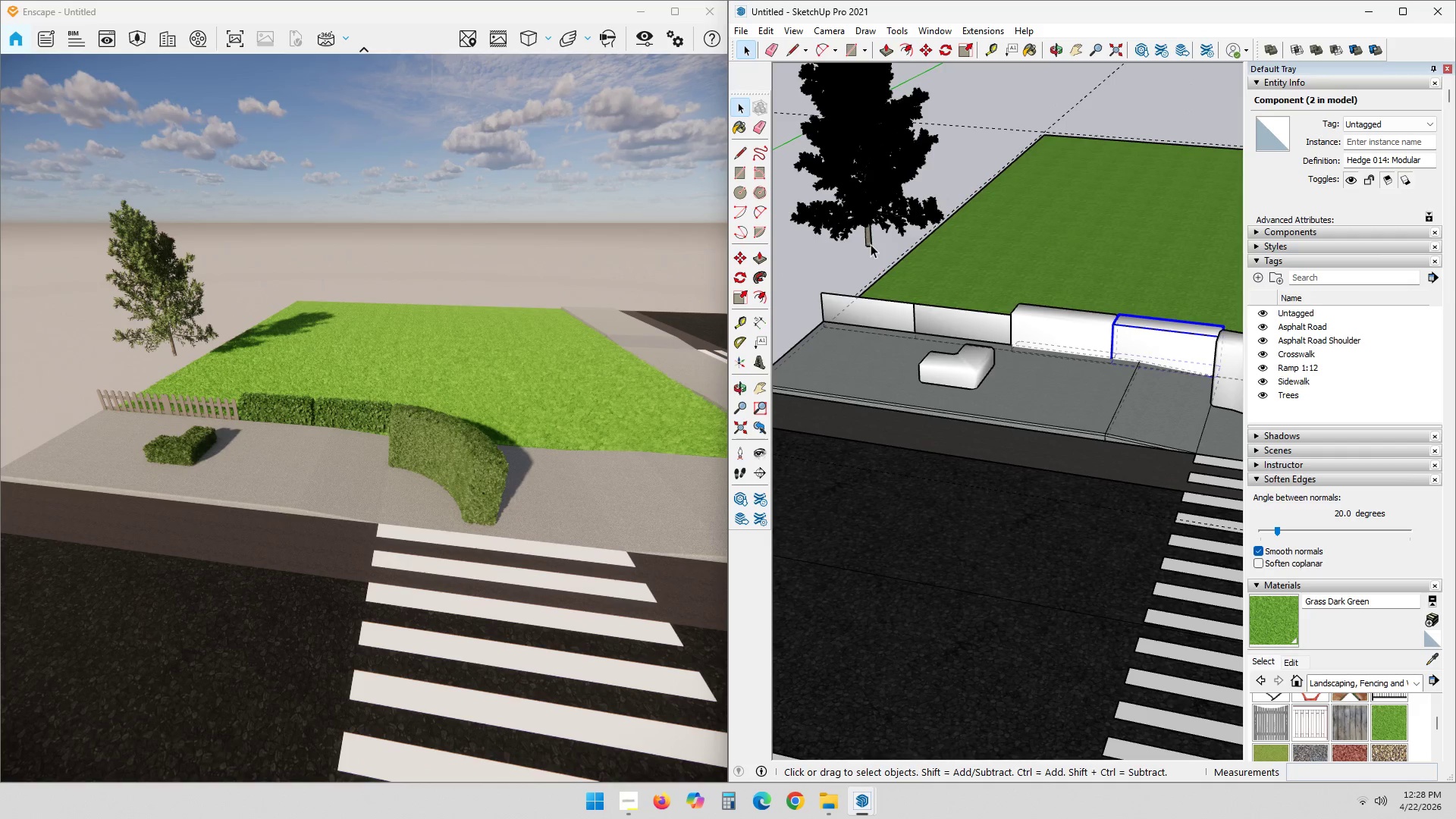 
scroll: coordinate [866, 243], scroll_direction: up, amount: 10.0
 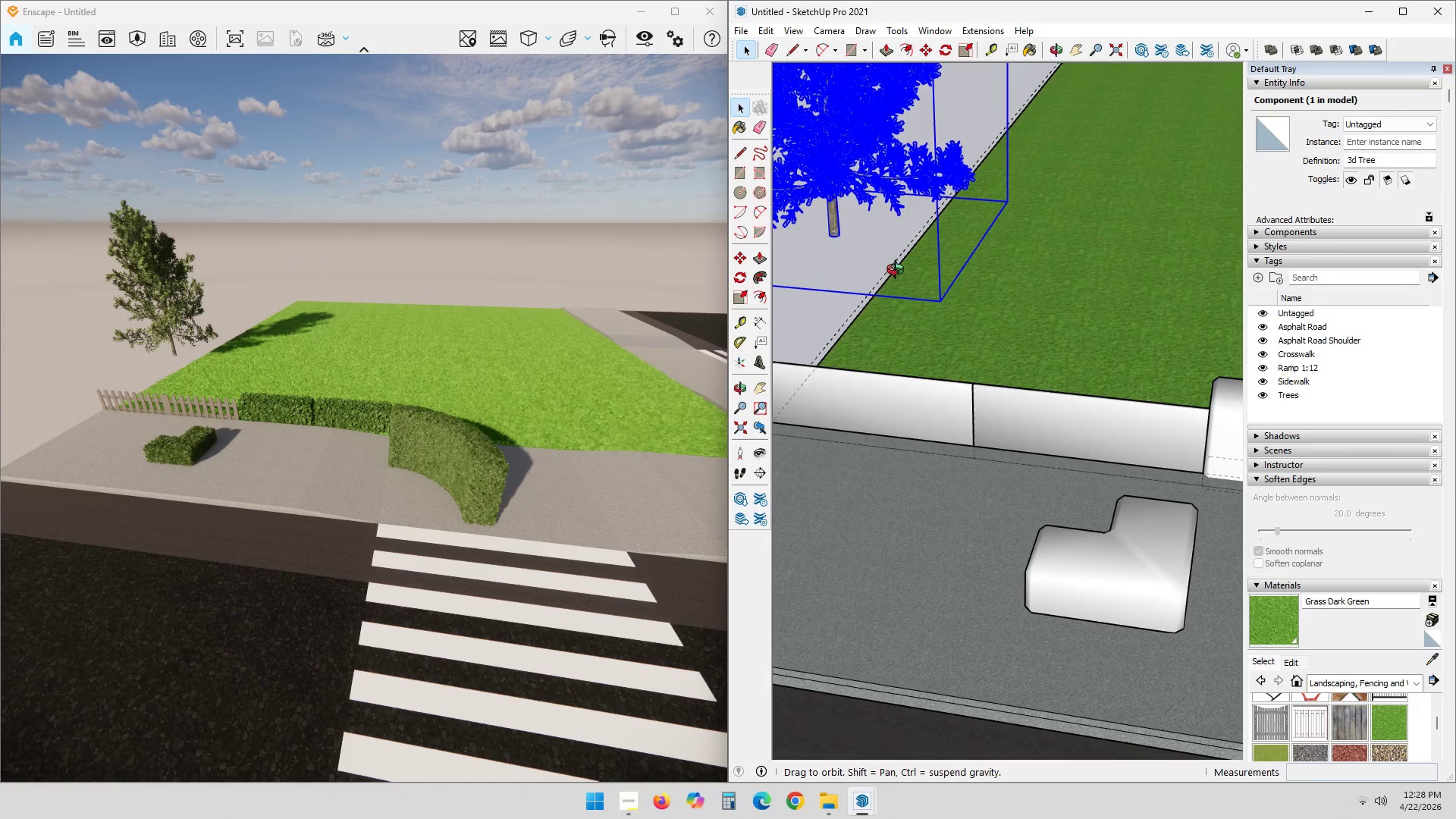 
hold_key(key=ShiftLeft, duration=0.45)
 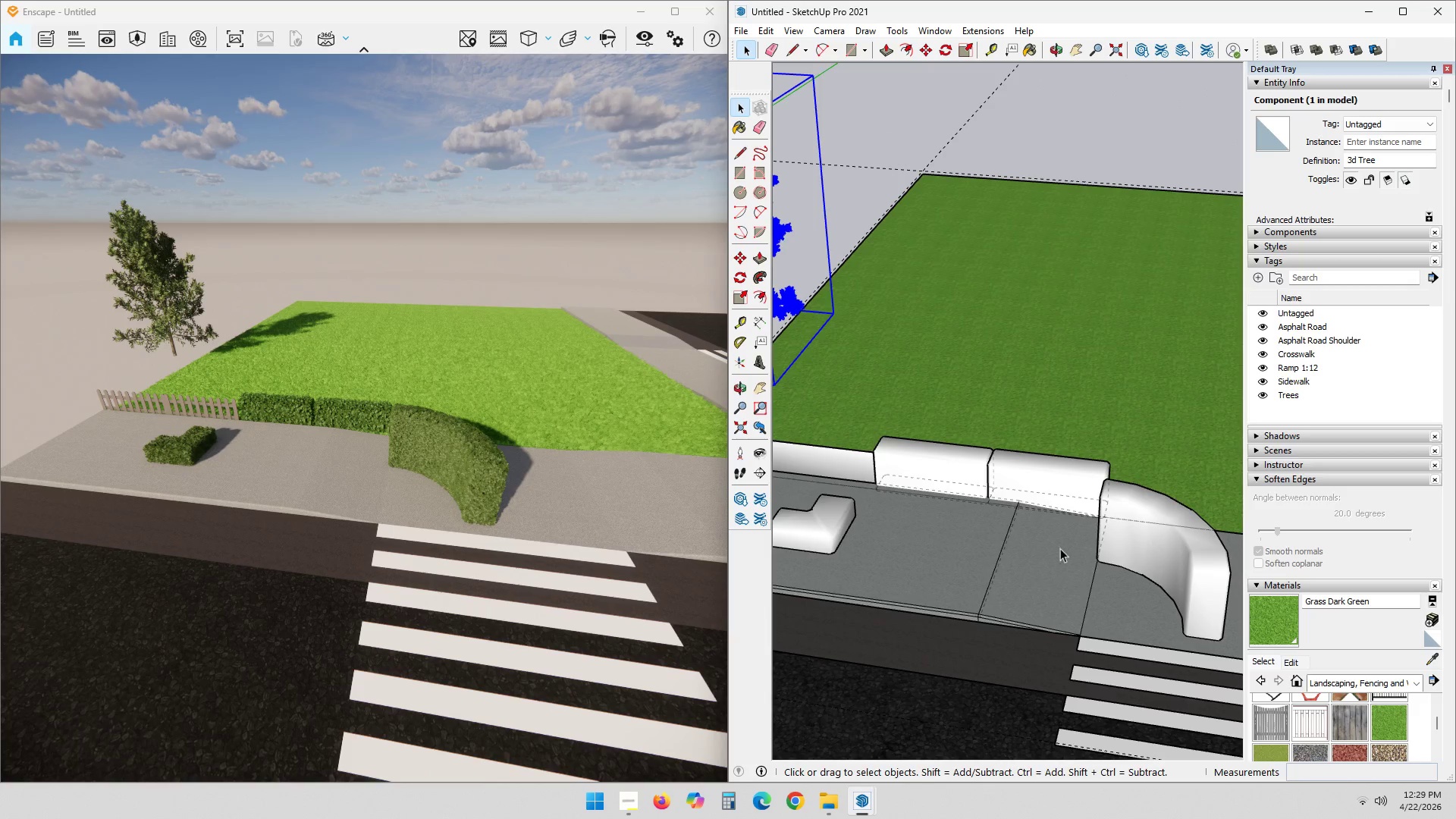 
scroll: coordinate [1132, 527], scroll_direction: down, amount: 22.0
 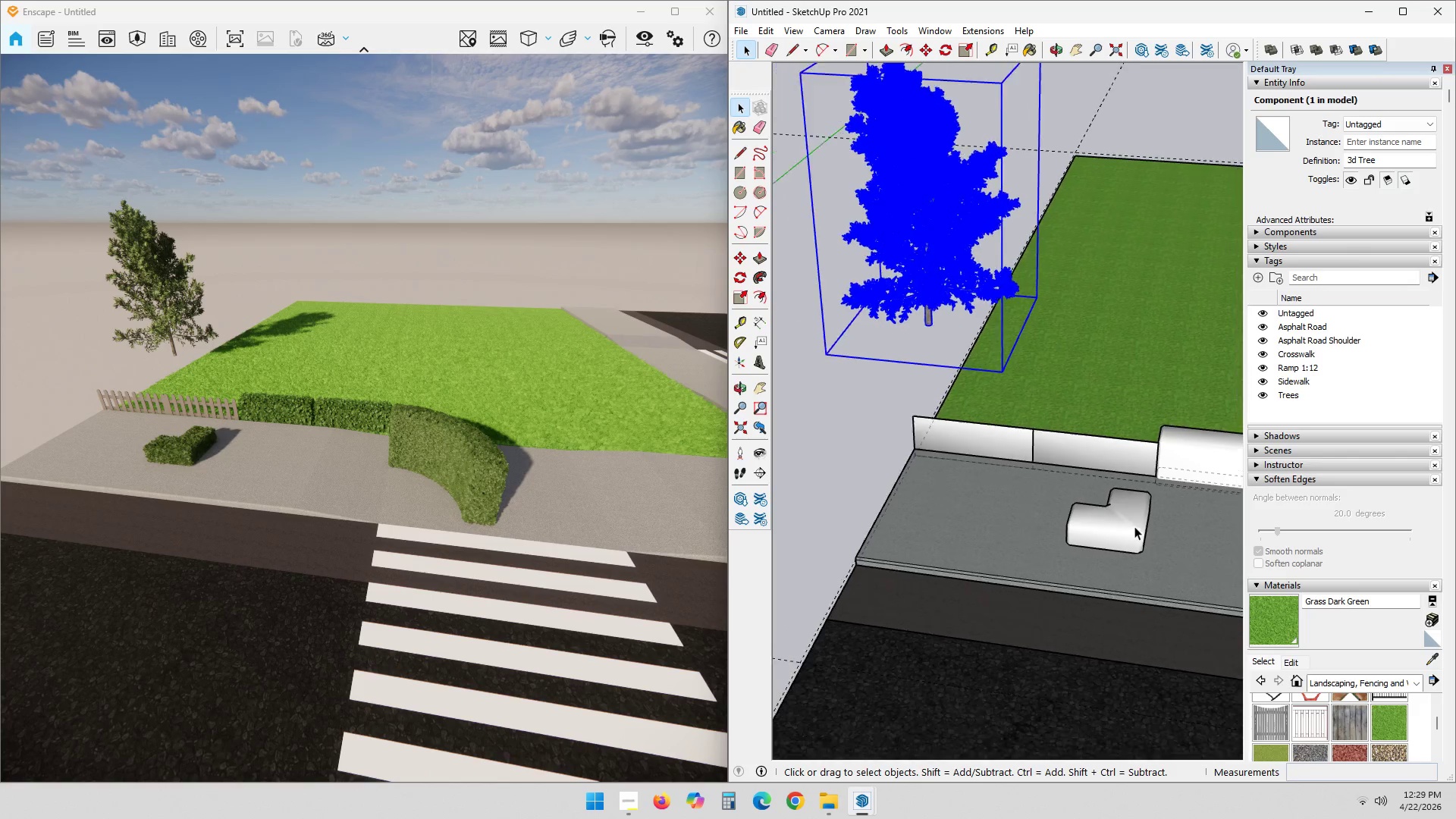 
hold_key(key=ControlLeft, duration=0.34)
left_click([802, 530])
 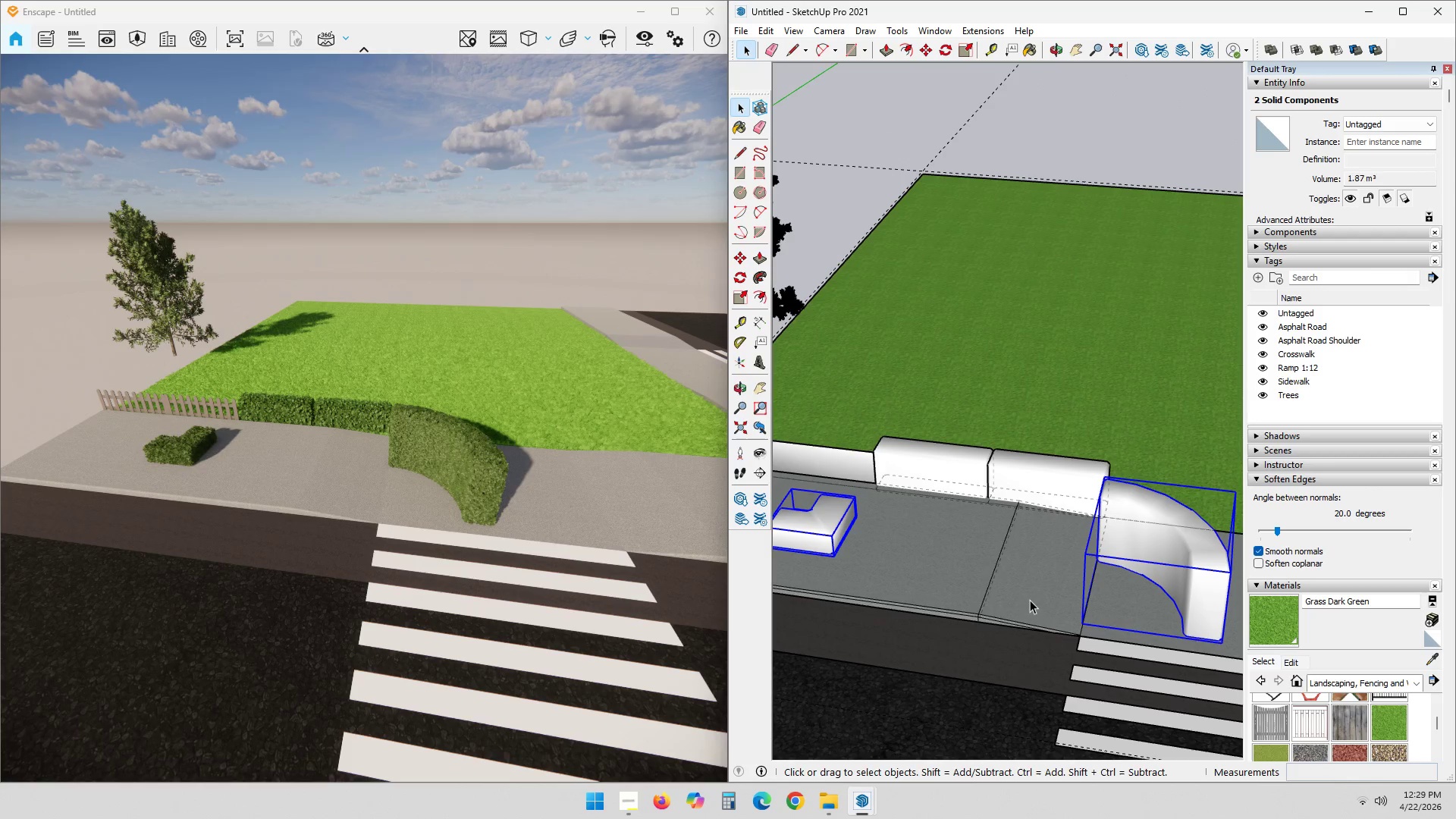 
key(M)
 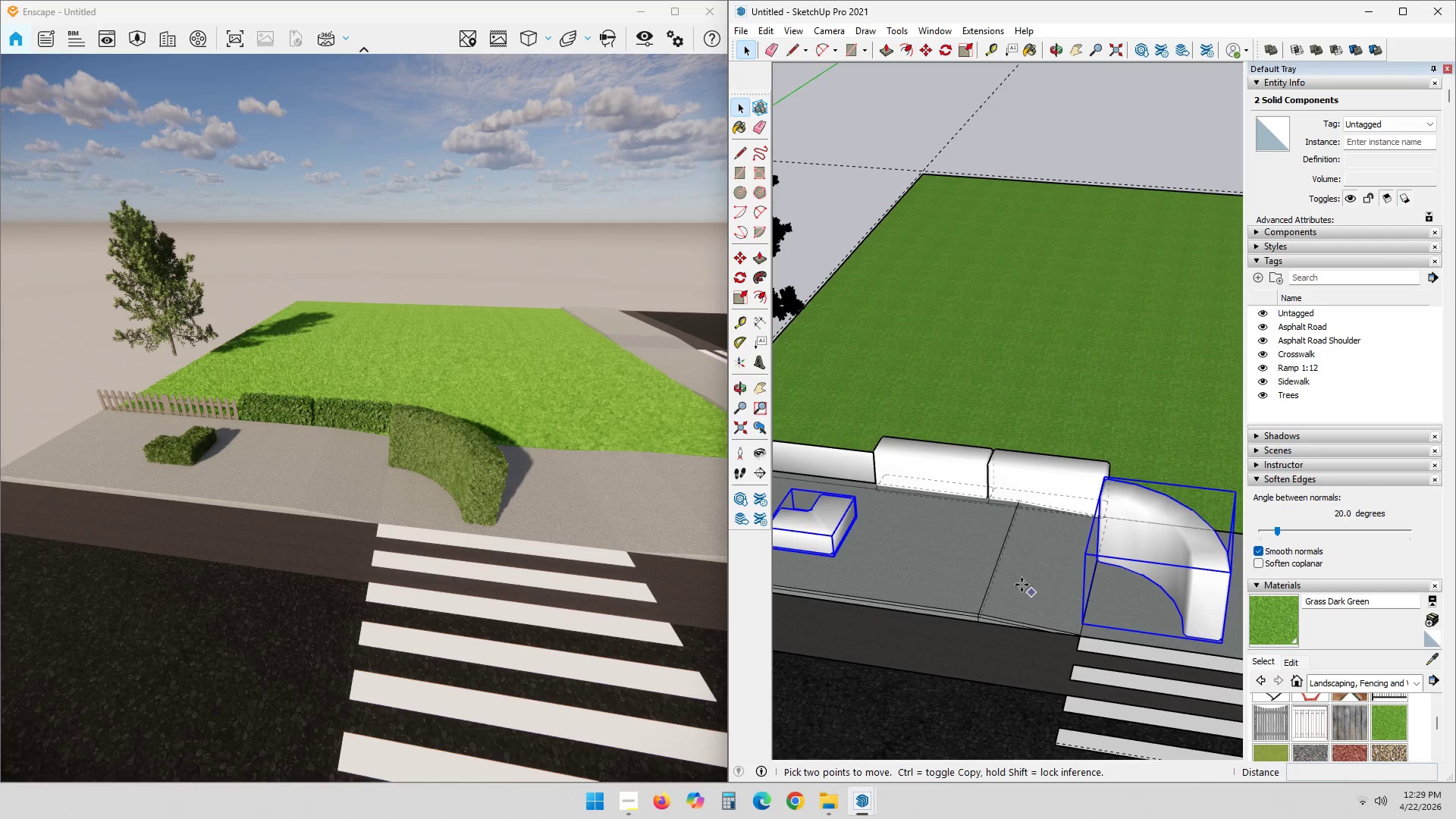 
left_click_drag(start_coordinate=[1021, 585], to_coordinate=[1025, 566])
 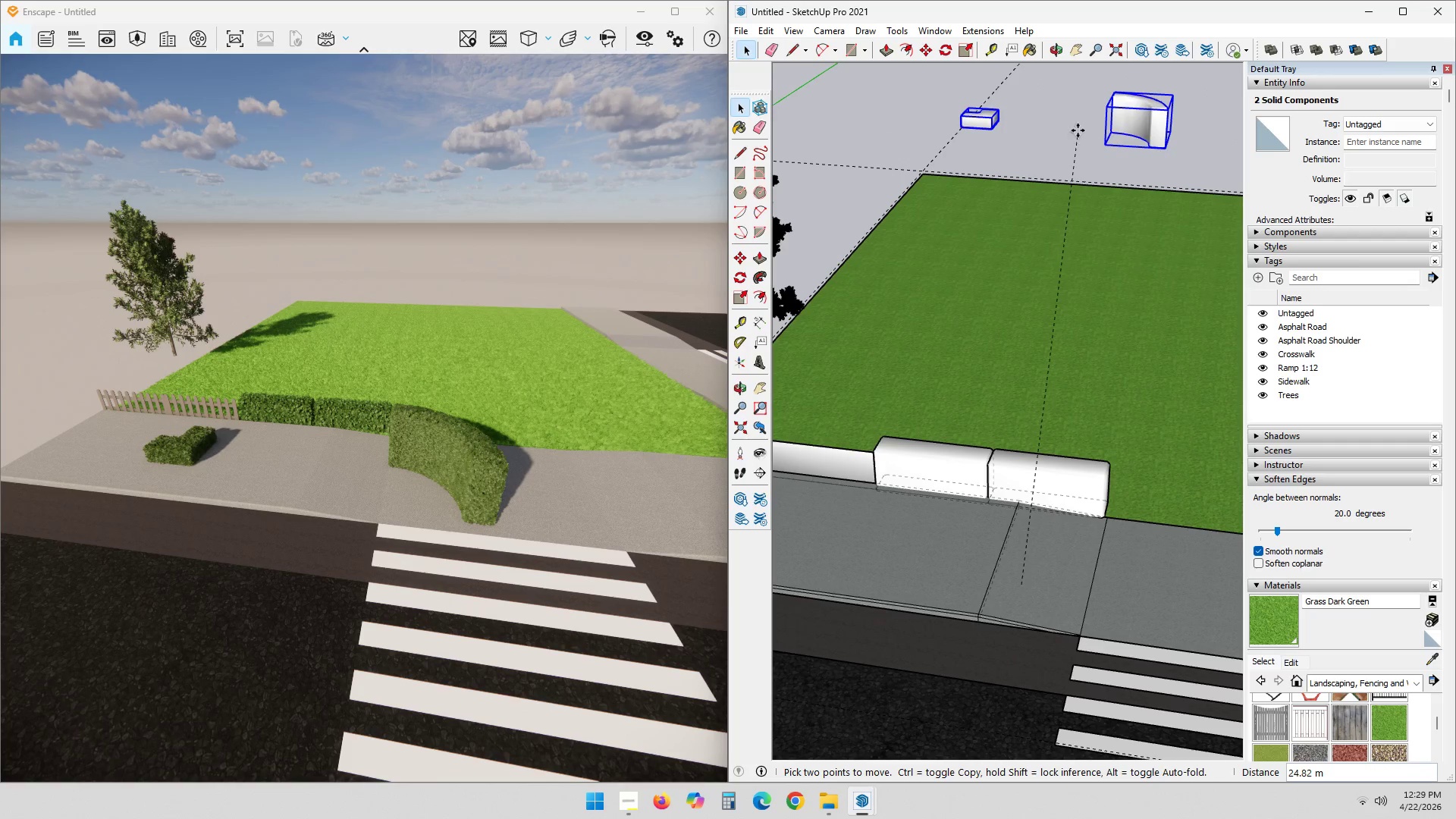 
left_click([1098, 130])
 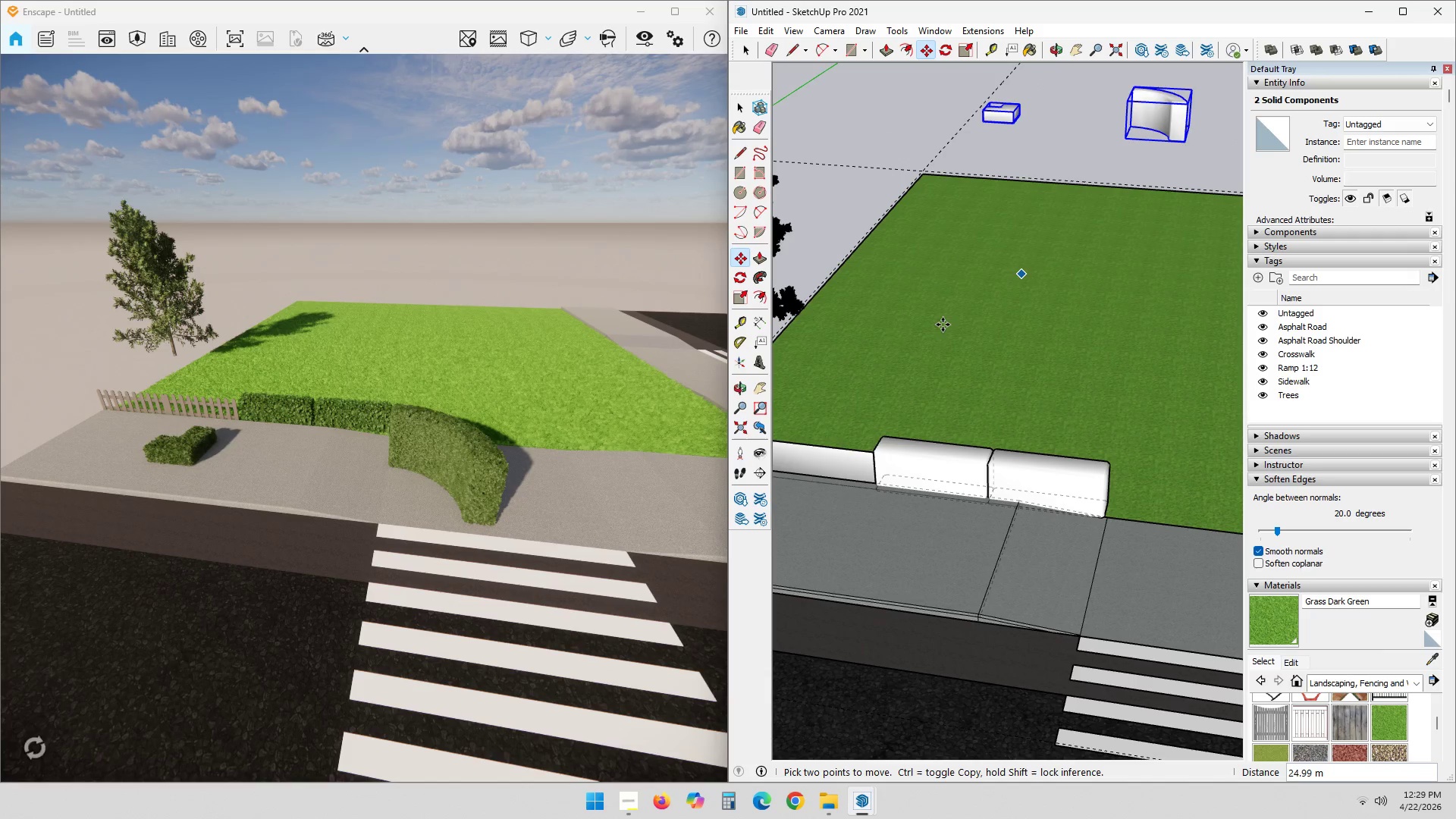 
key(Space)
 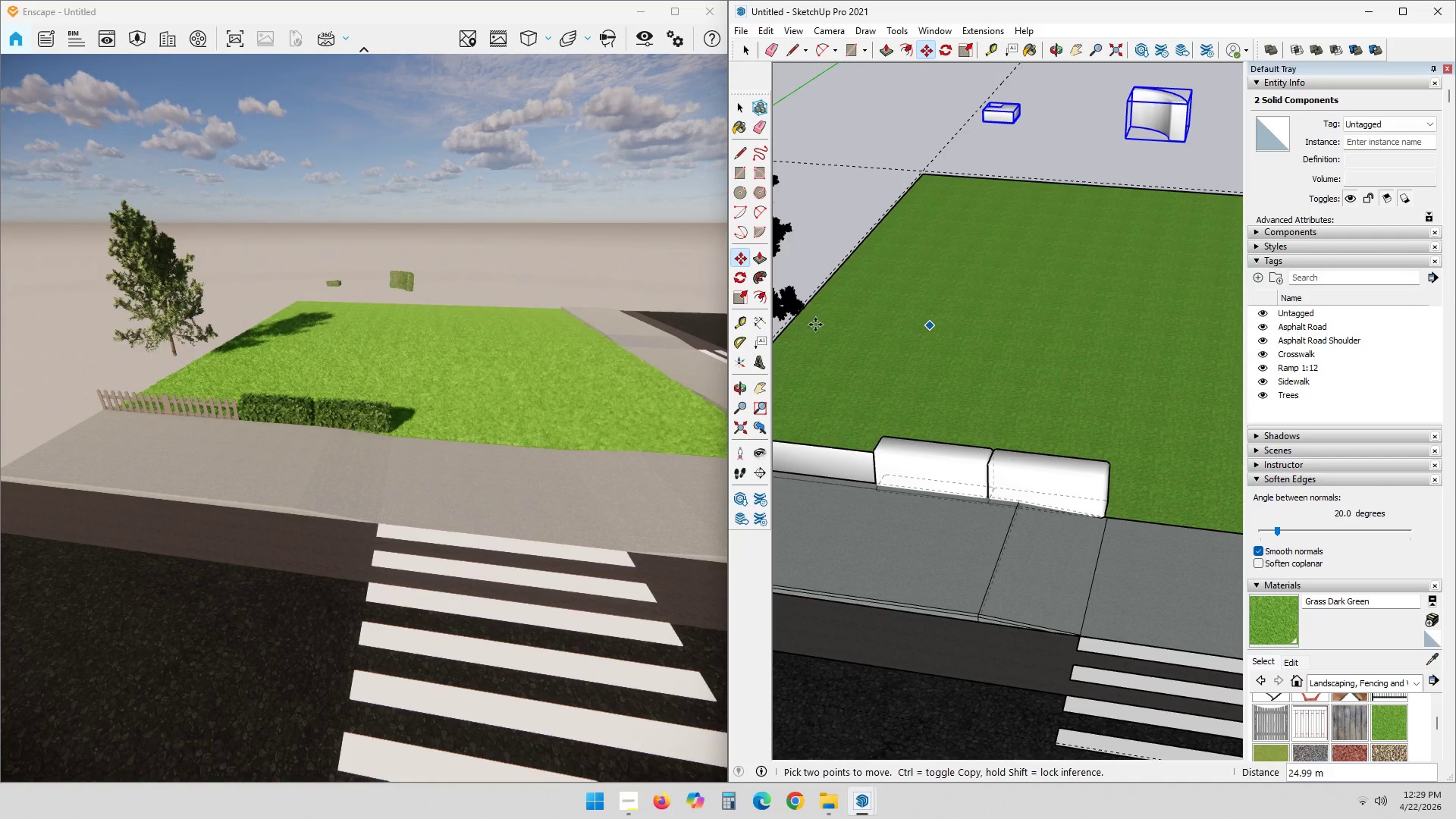 
hold_key(key=ShiftLeft, duration=0.45)
 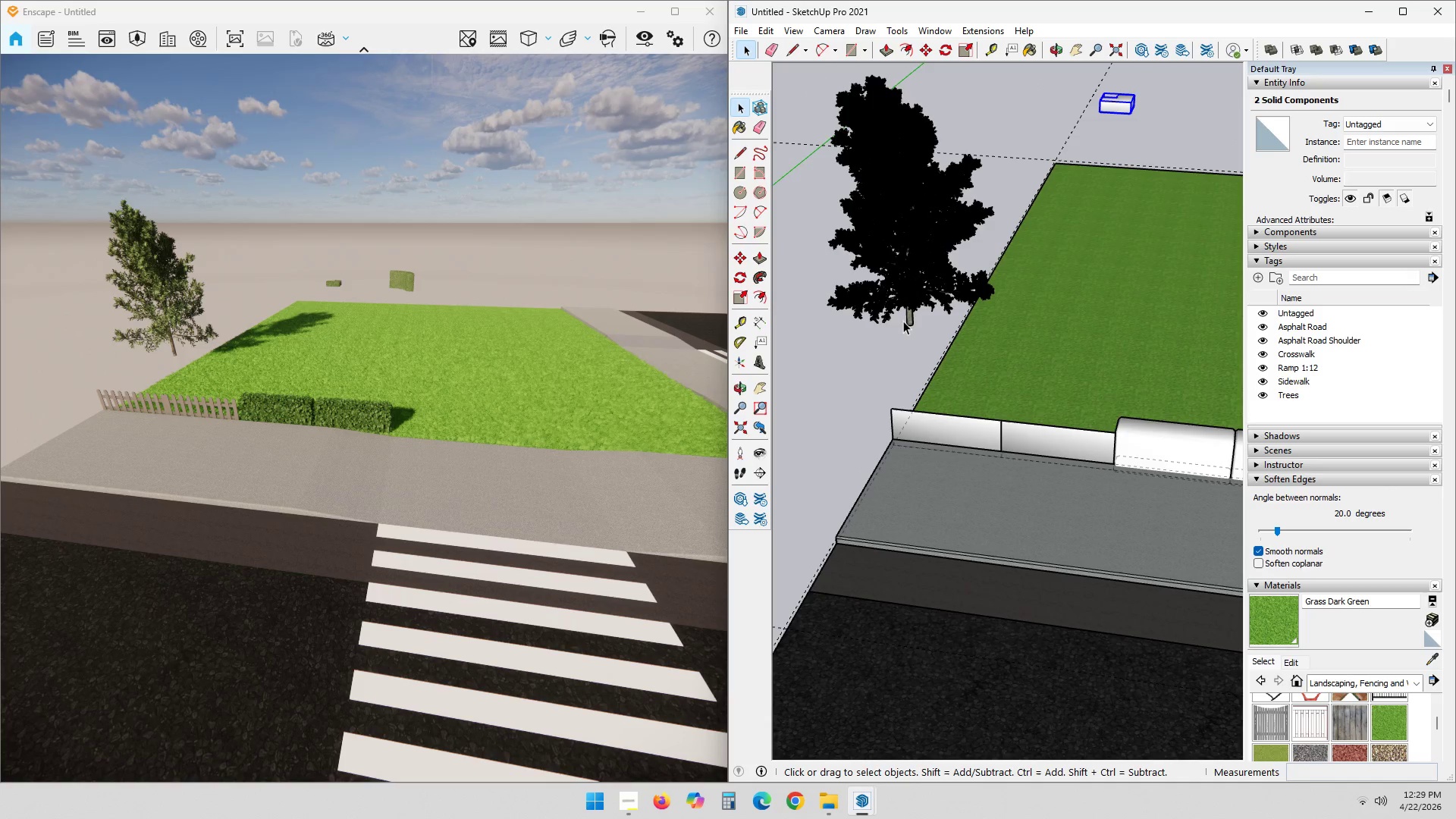 
double_click([908, 321])
 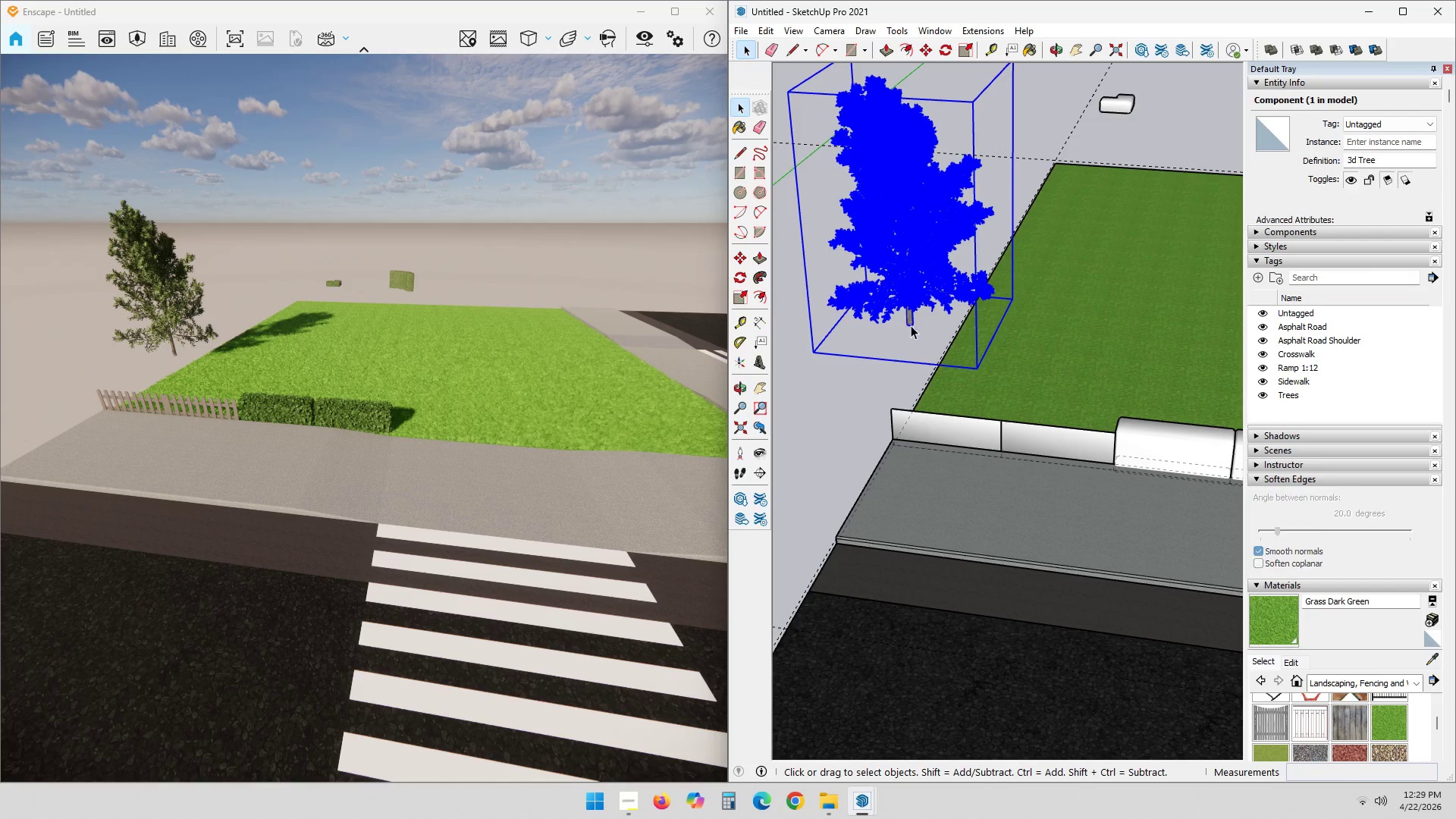 
key(M)
 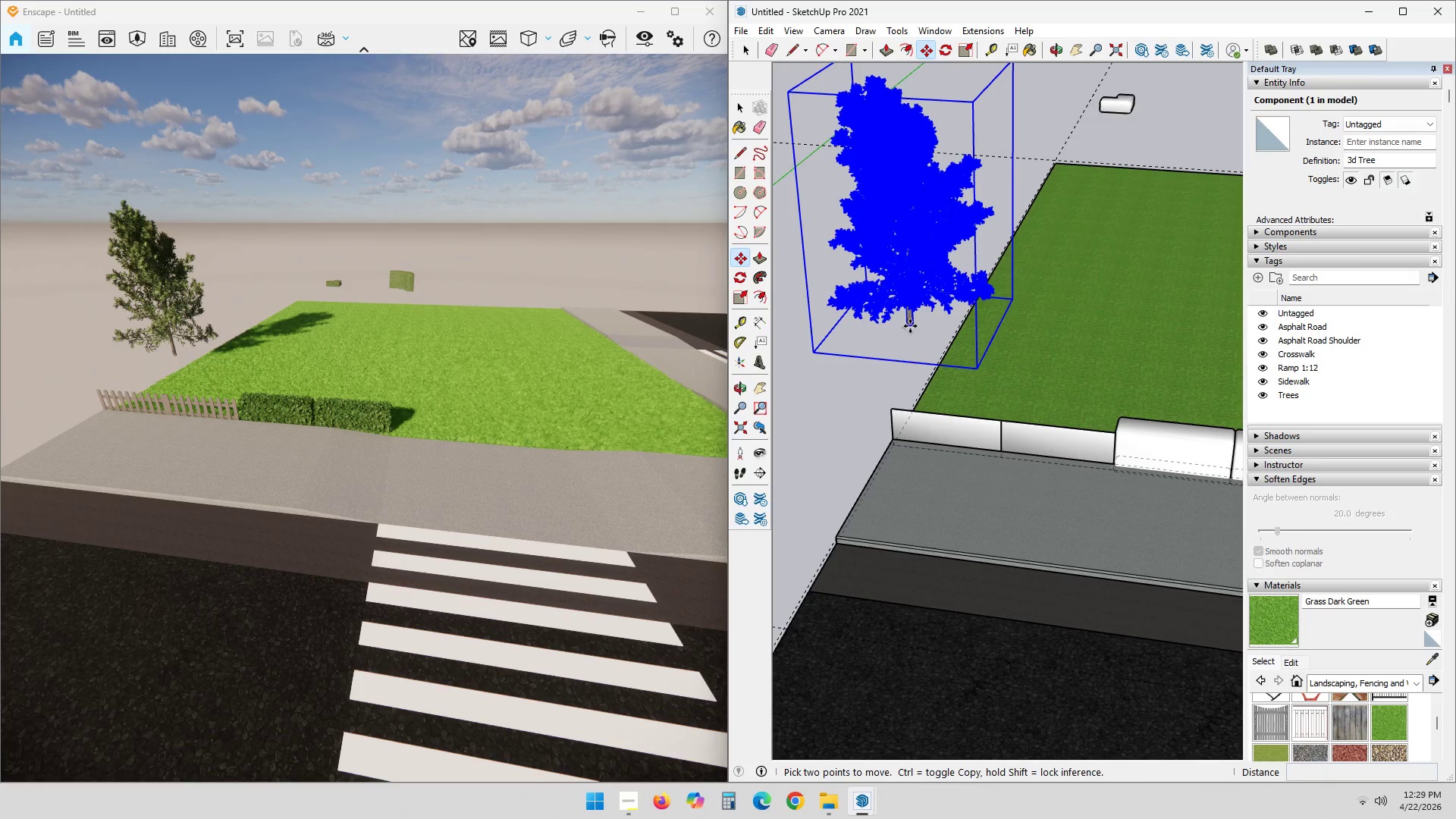 
left_click([910, 325])
 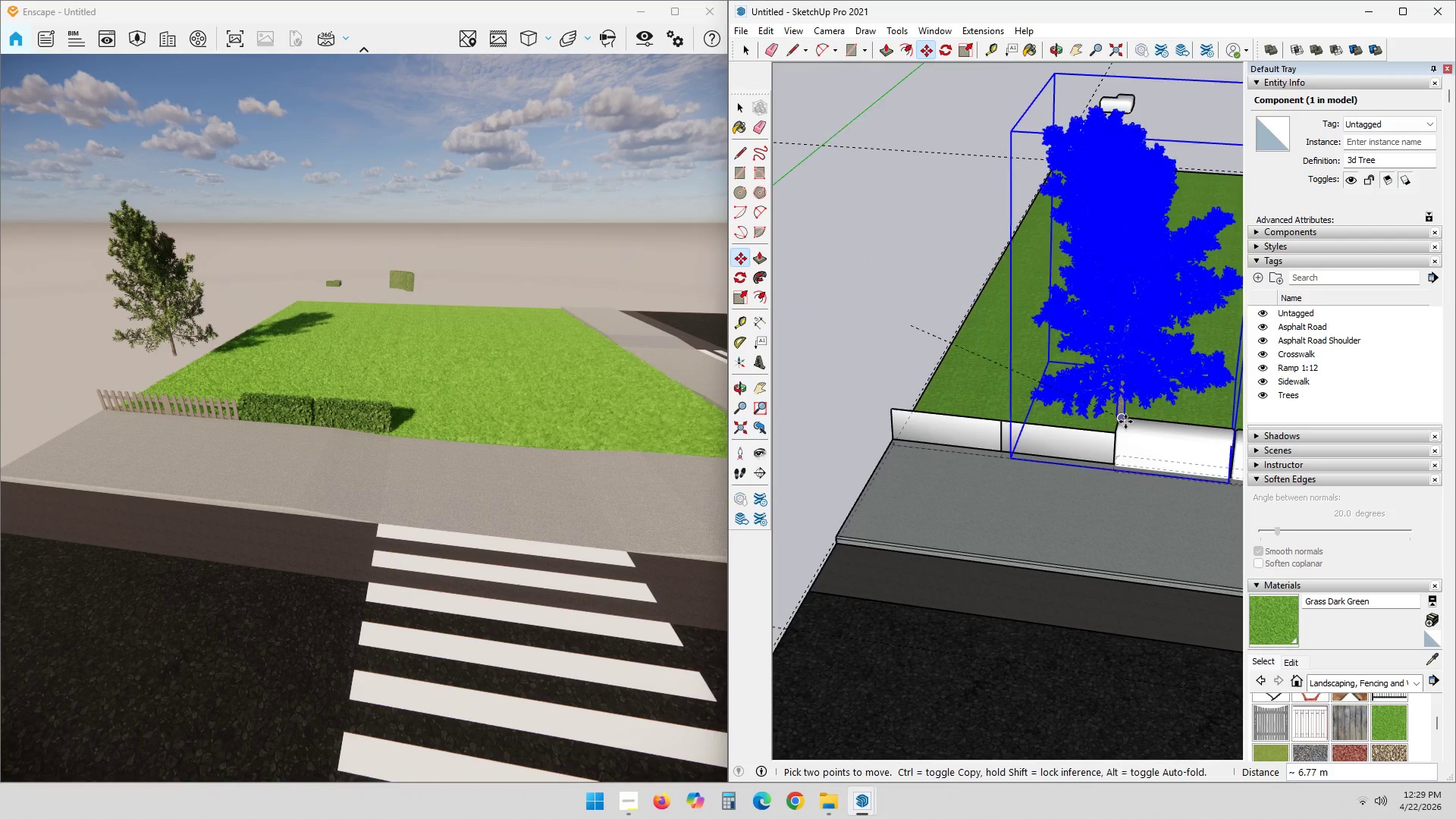 
hold_key(key=ShiftLeft, duration=0.55)
 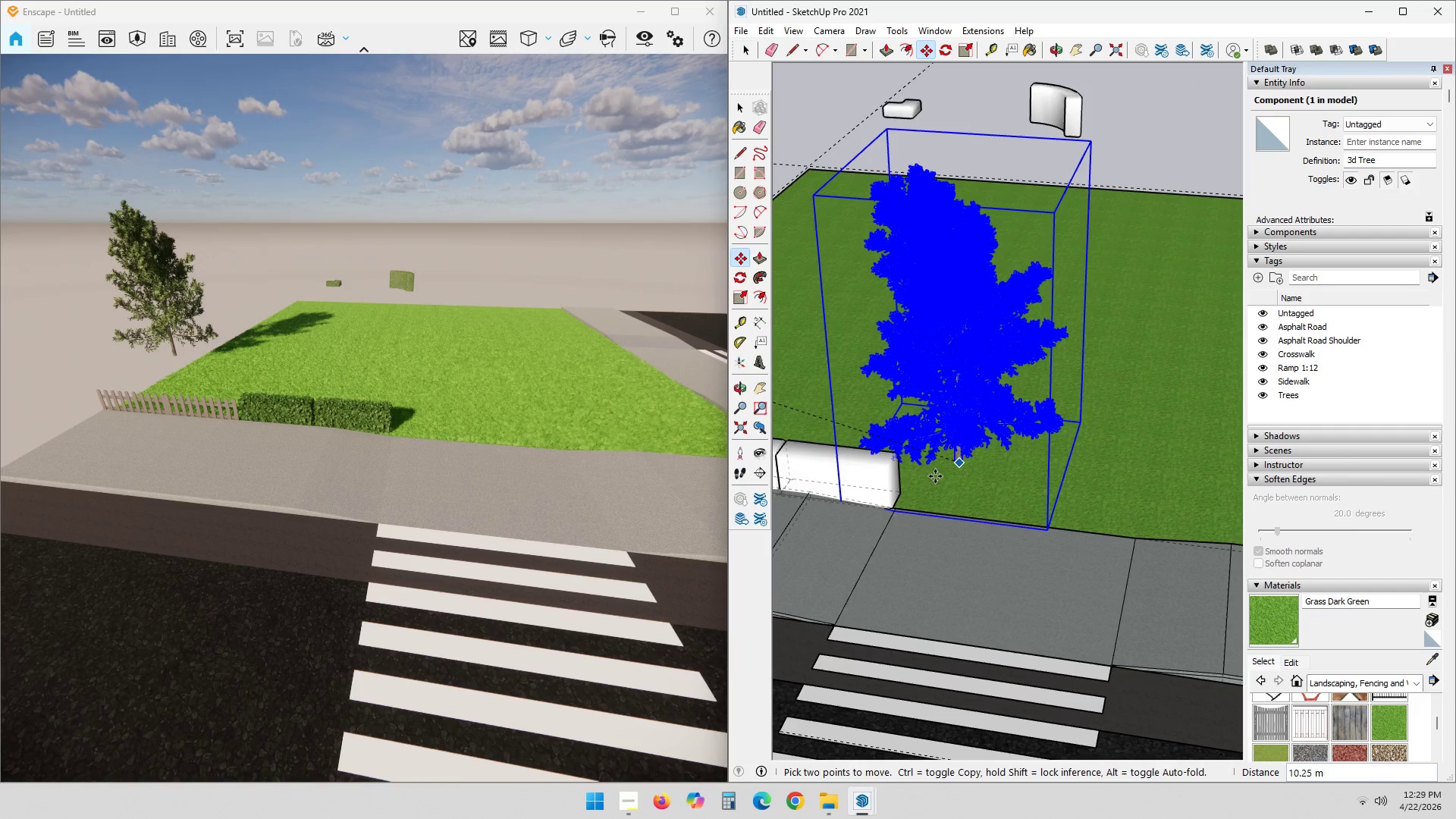 
scroll: coordinate [929, 482], scroll_direction: up, amount: 4.0
 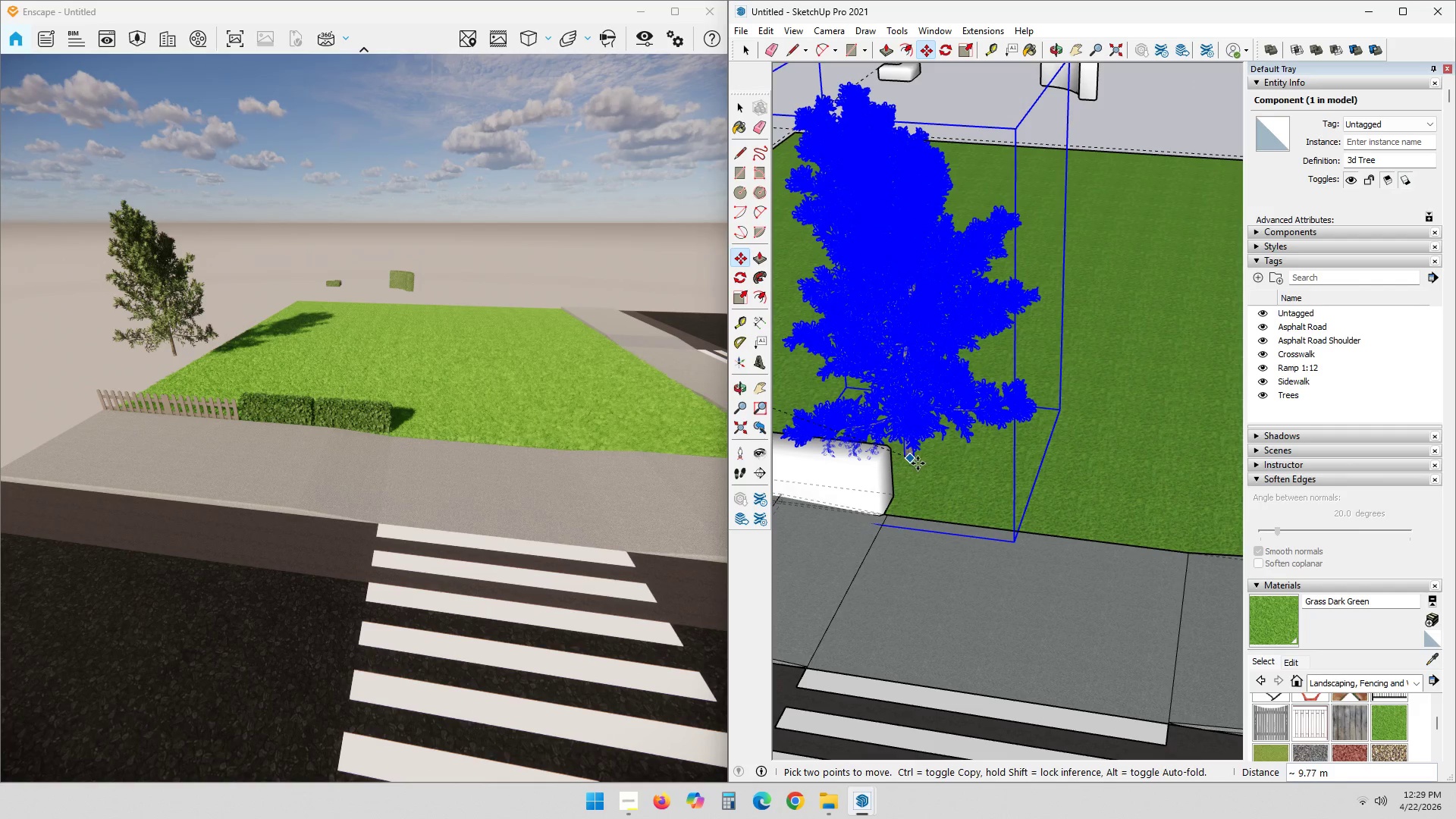 
wait(5.79)
 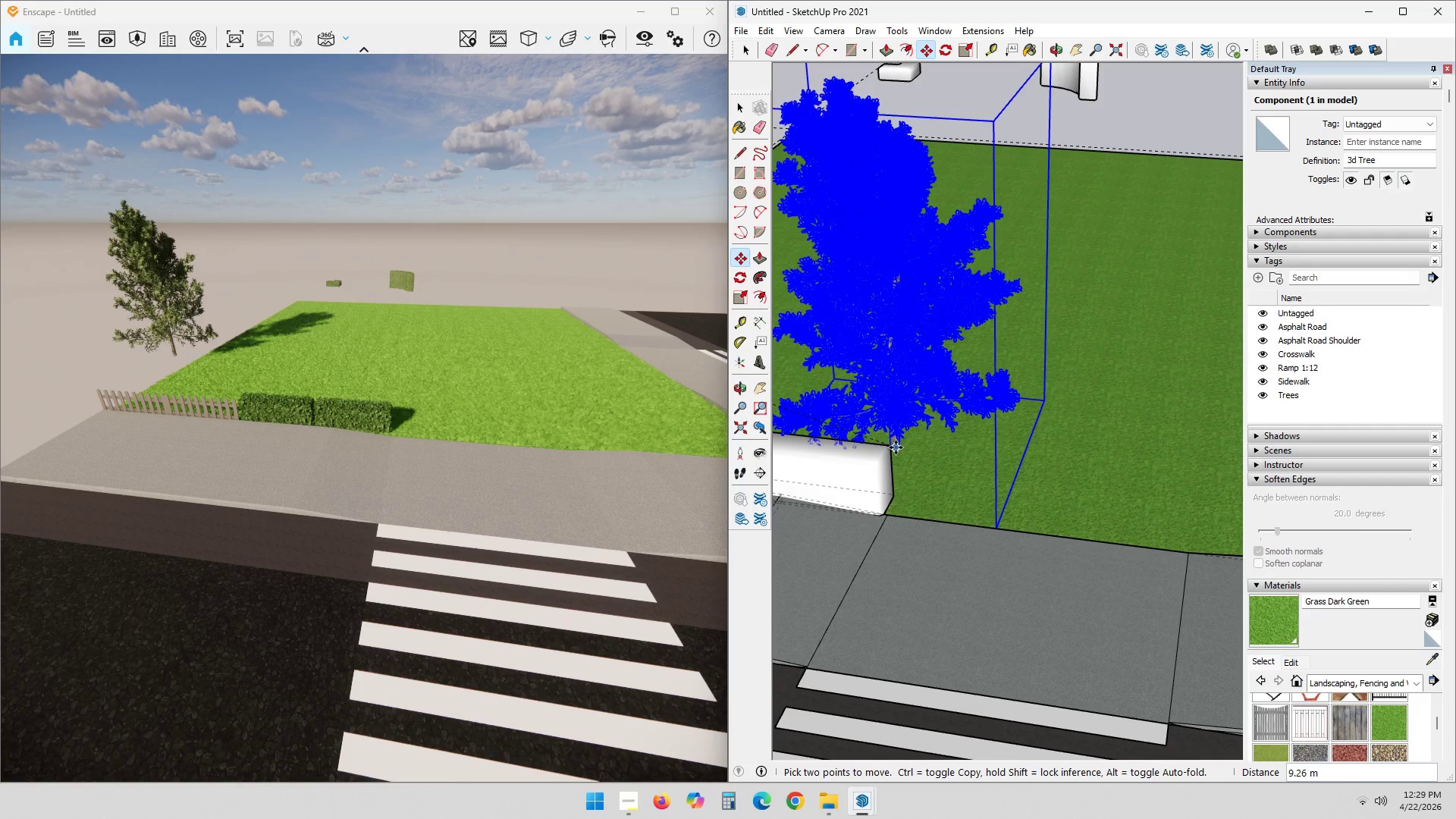 
left_click([903, 455])
 